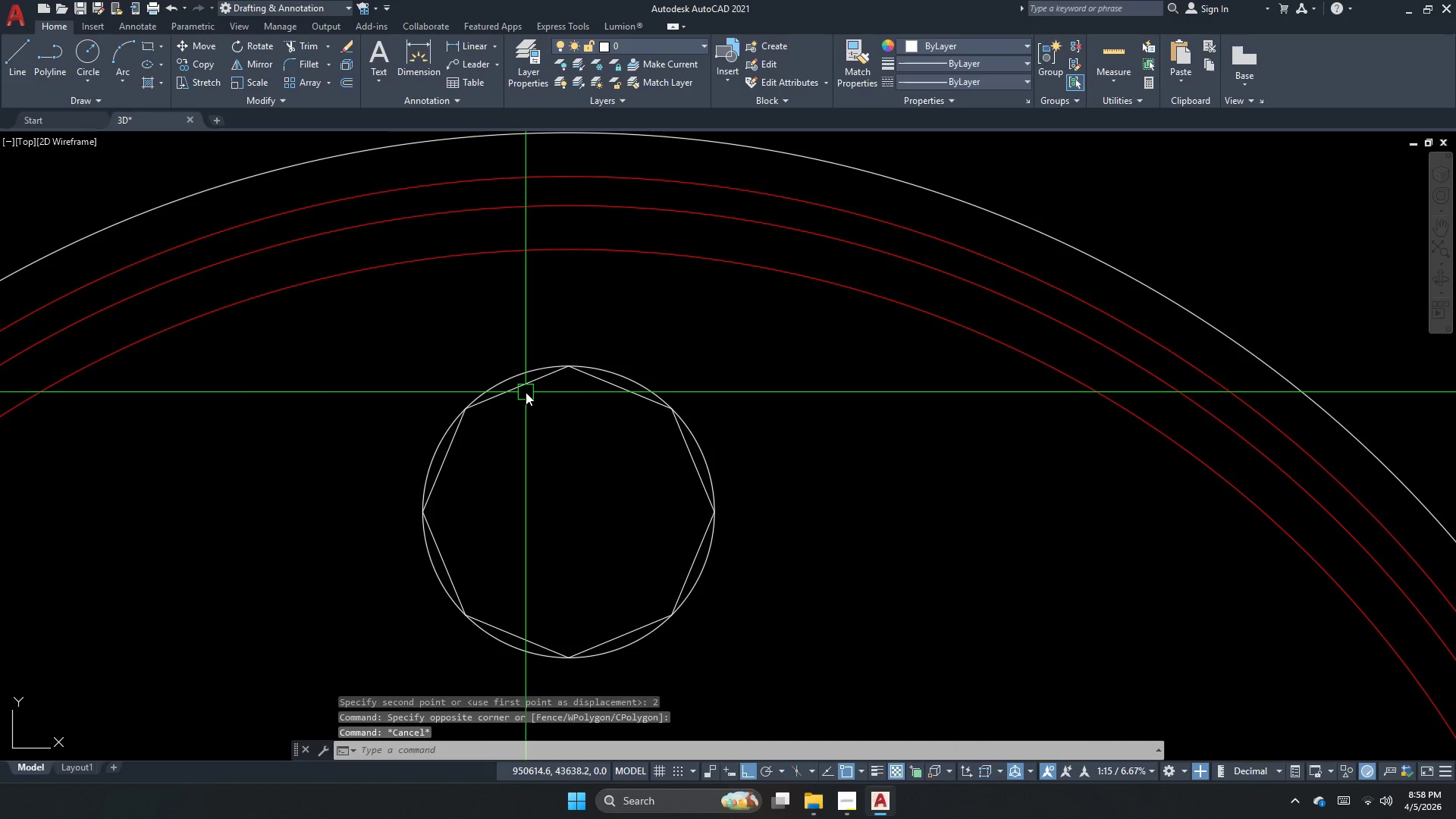 
key(O)
 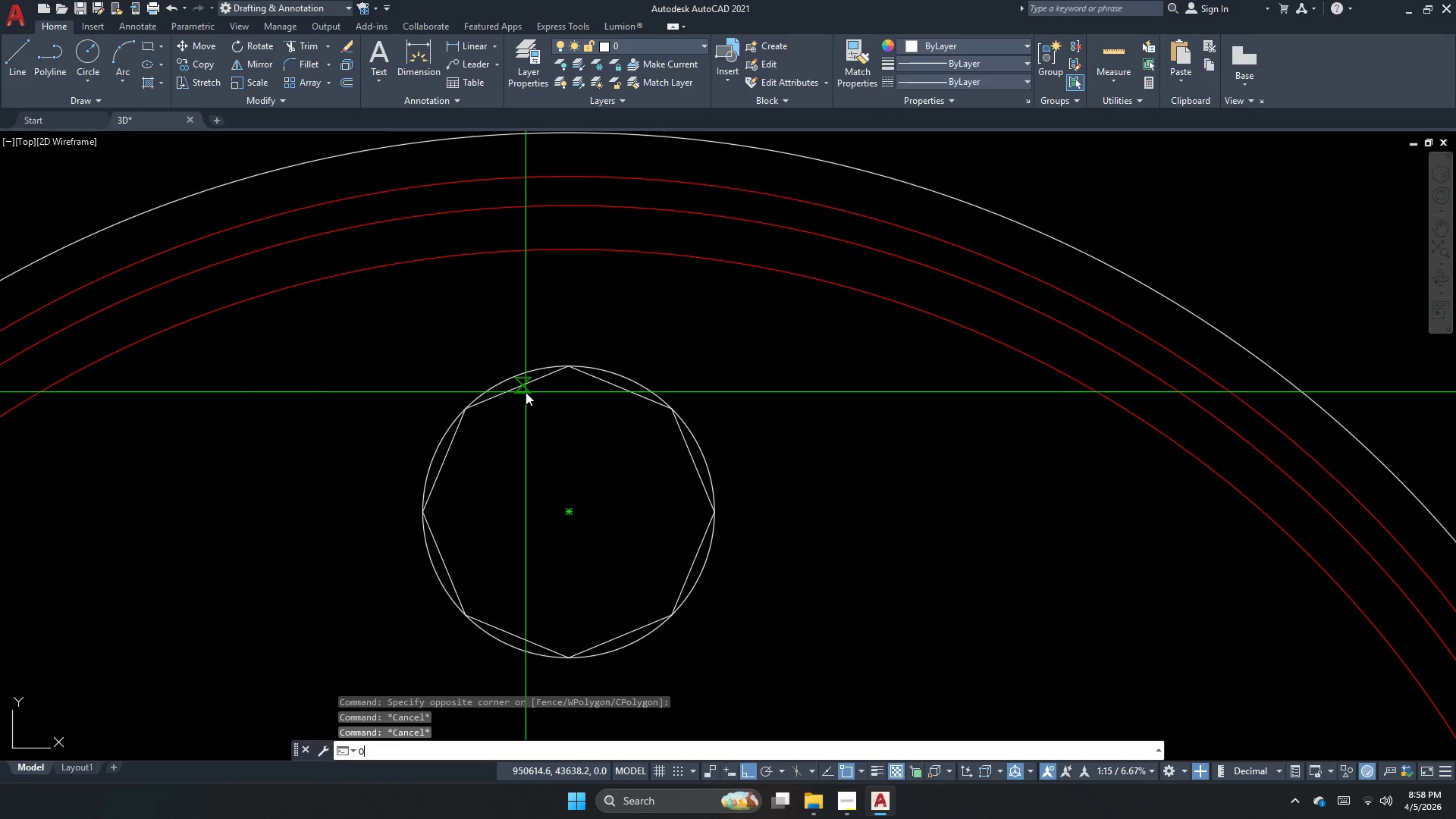 
key(Space)
 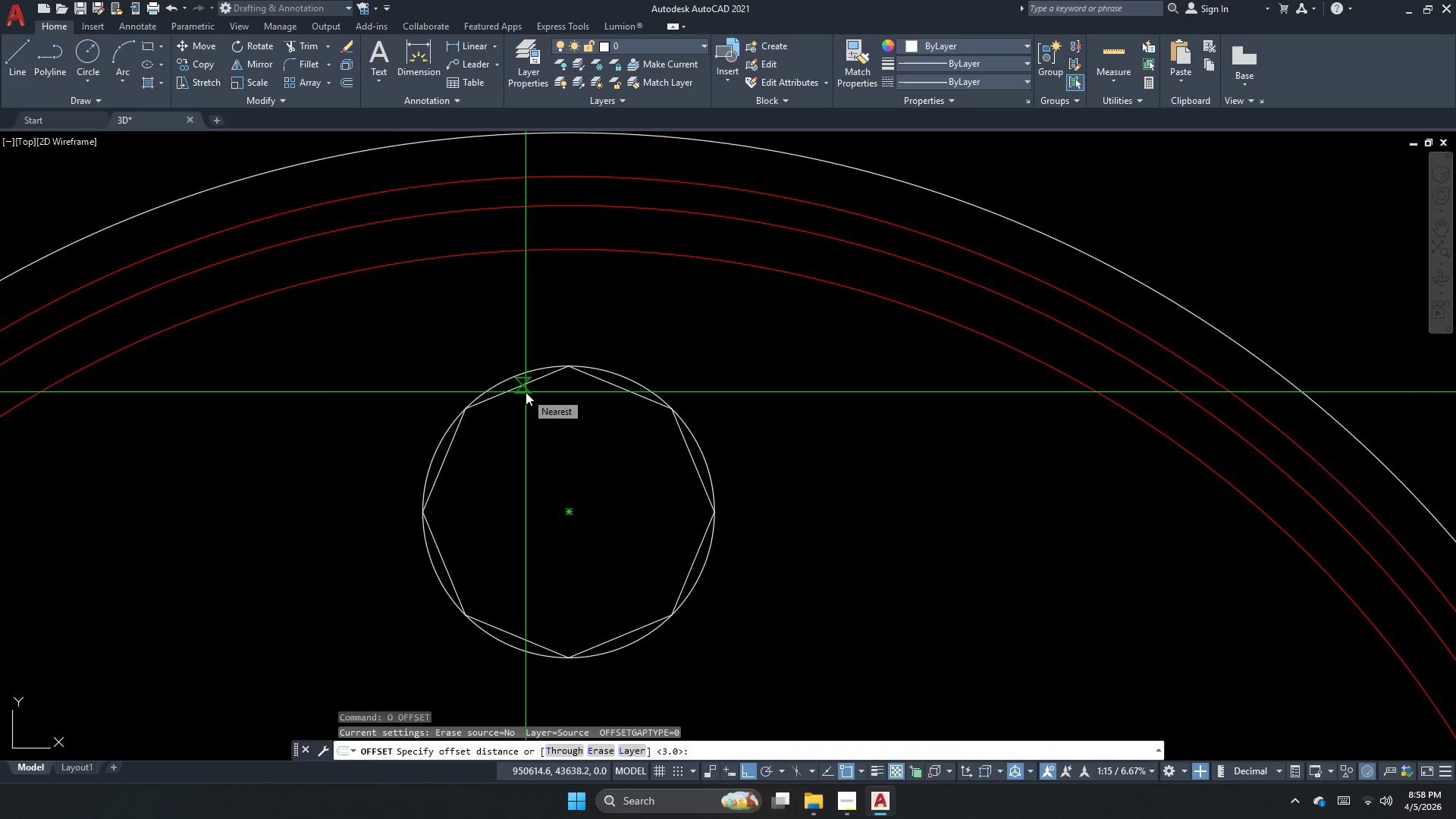 
key(Numpad2)
 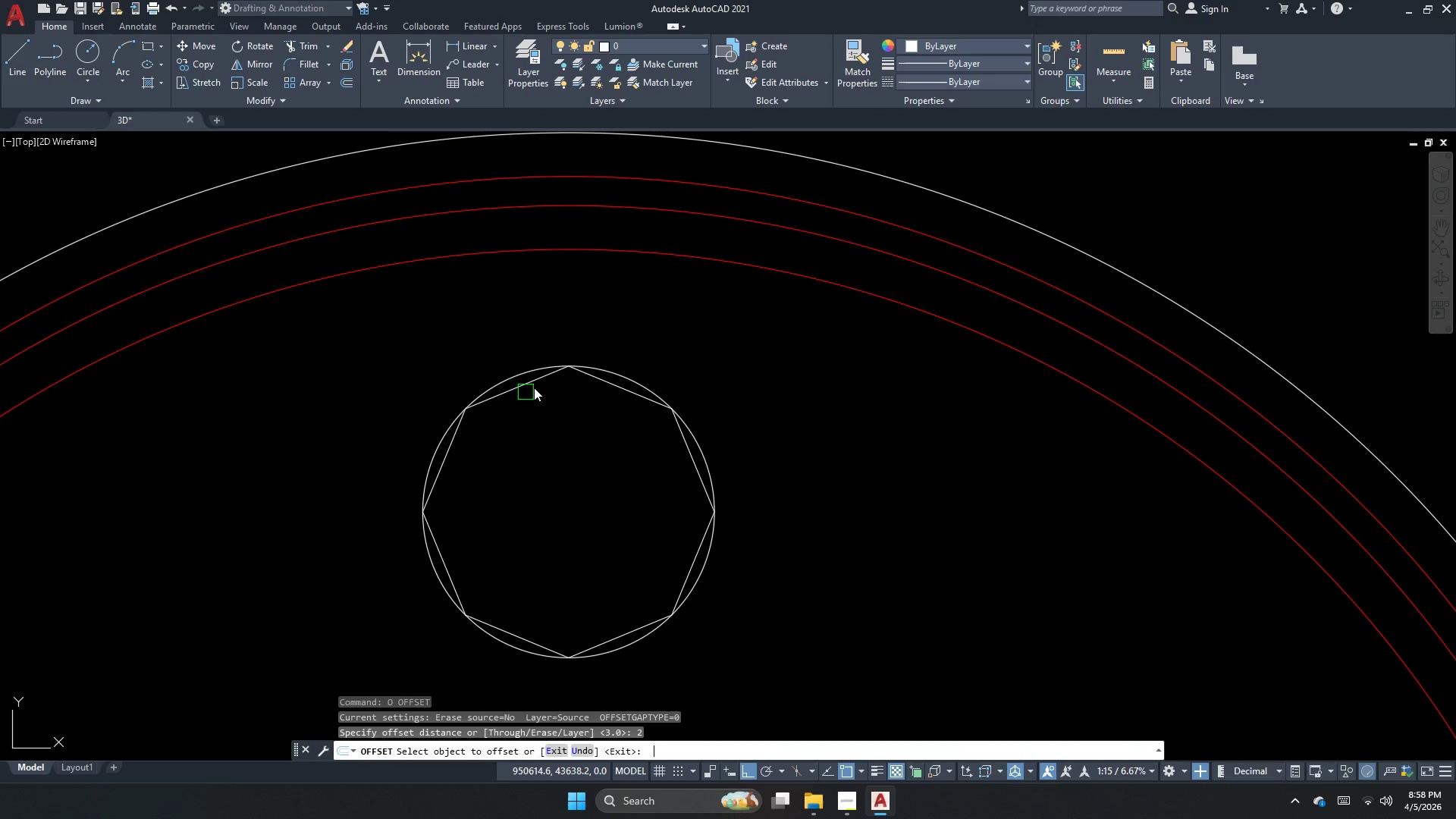 
key(NumpadEnter)
 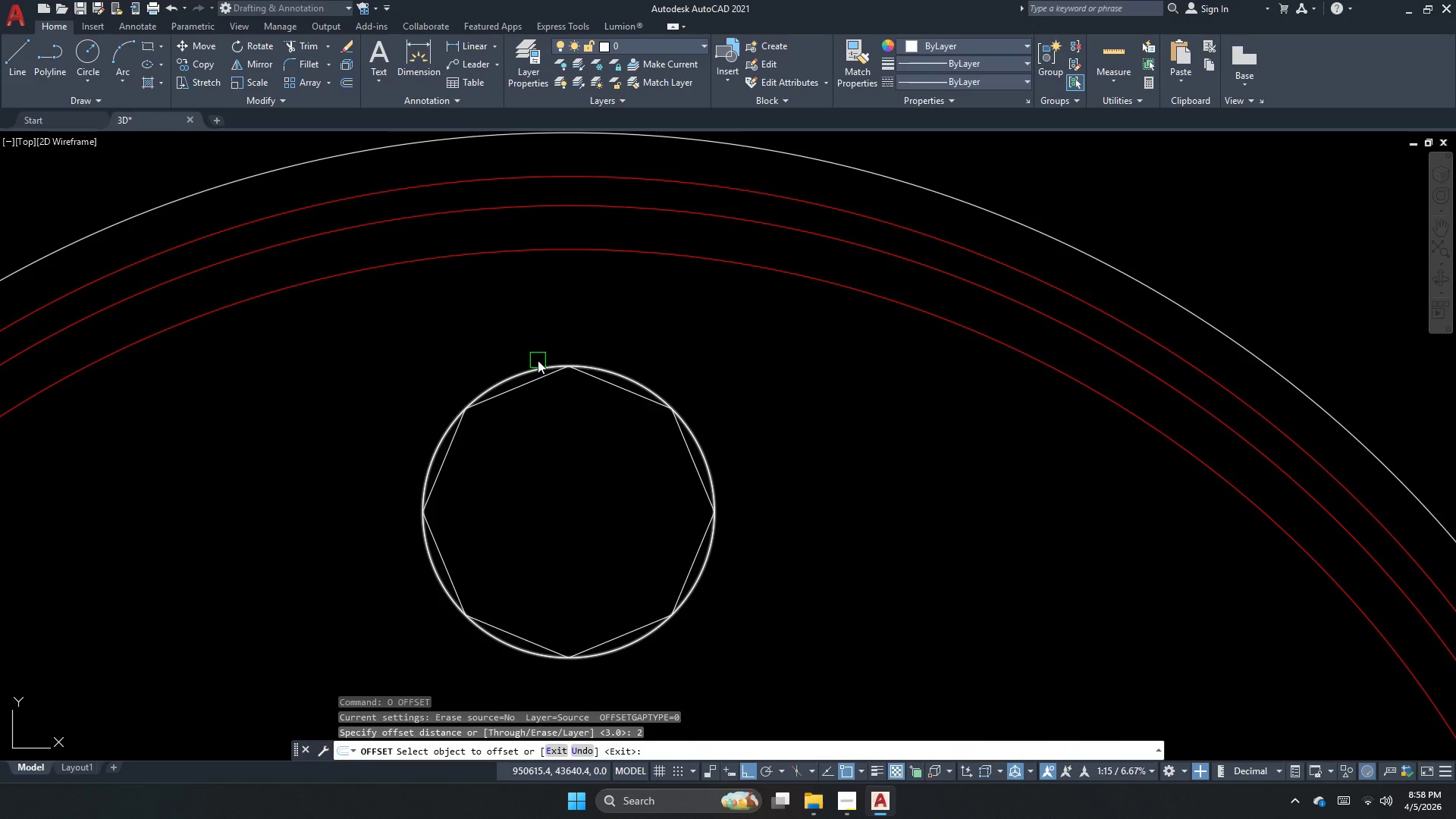 
left_click_drag(start_coordinate=[538, 361], to_coordinate=[538, 369])
 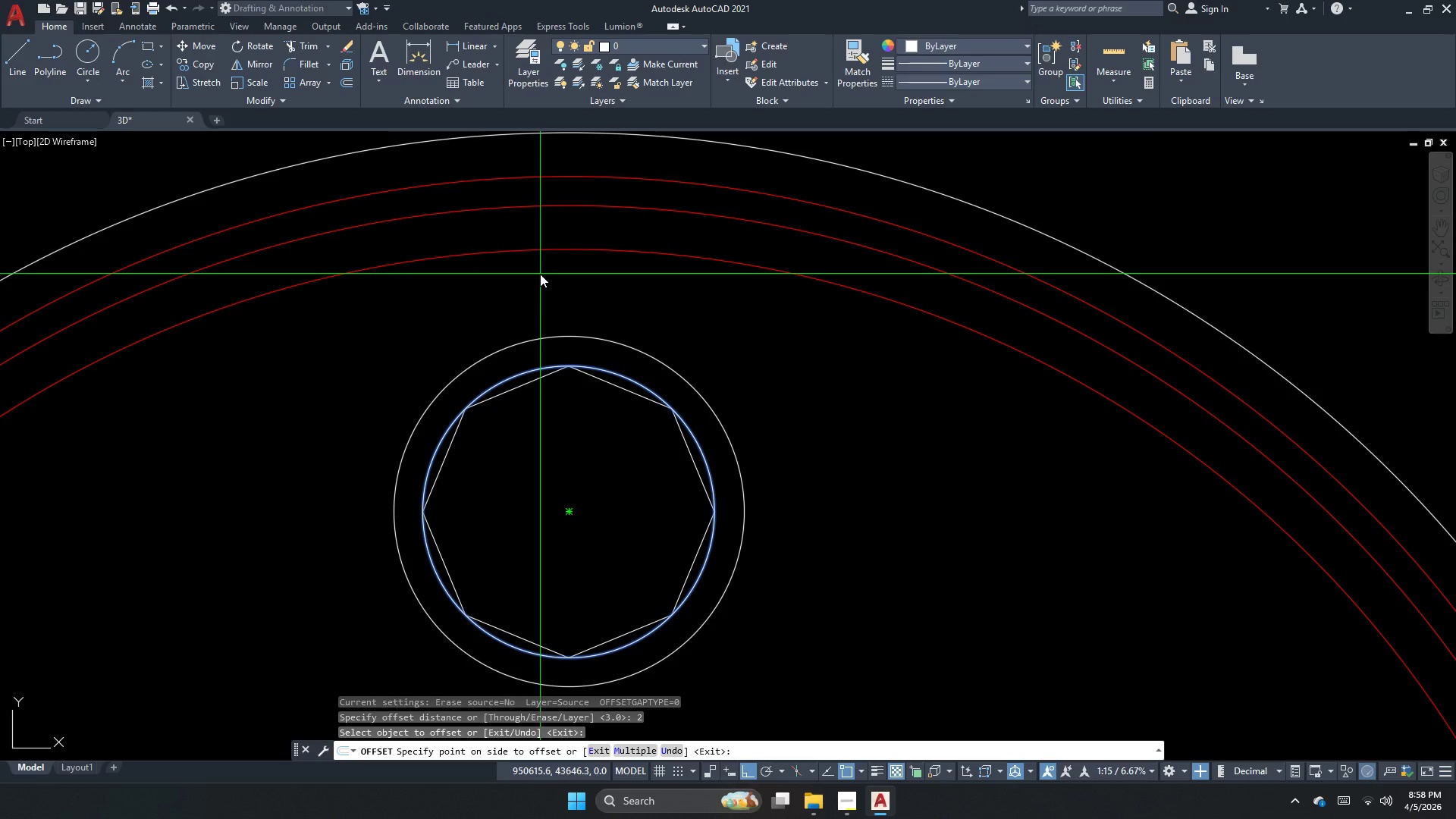 
key(Escape)
 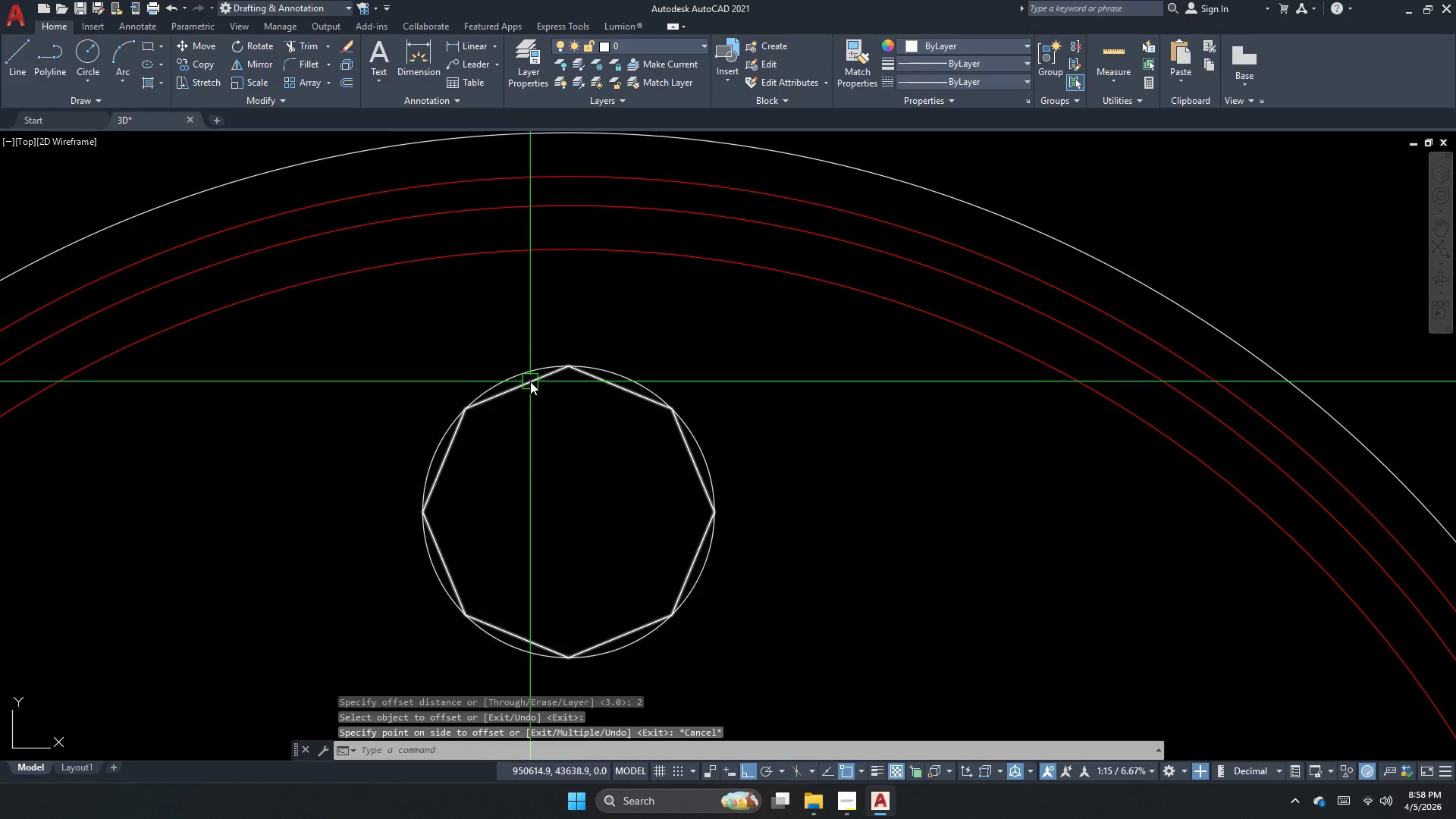 
key(Space)
 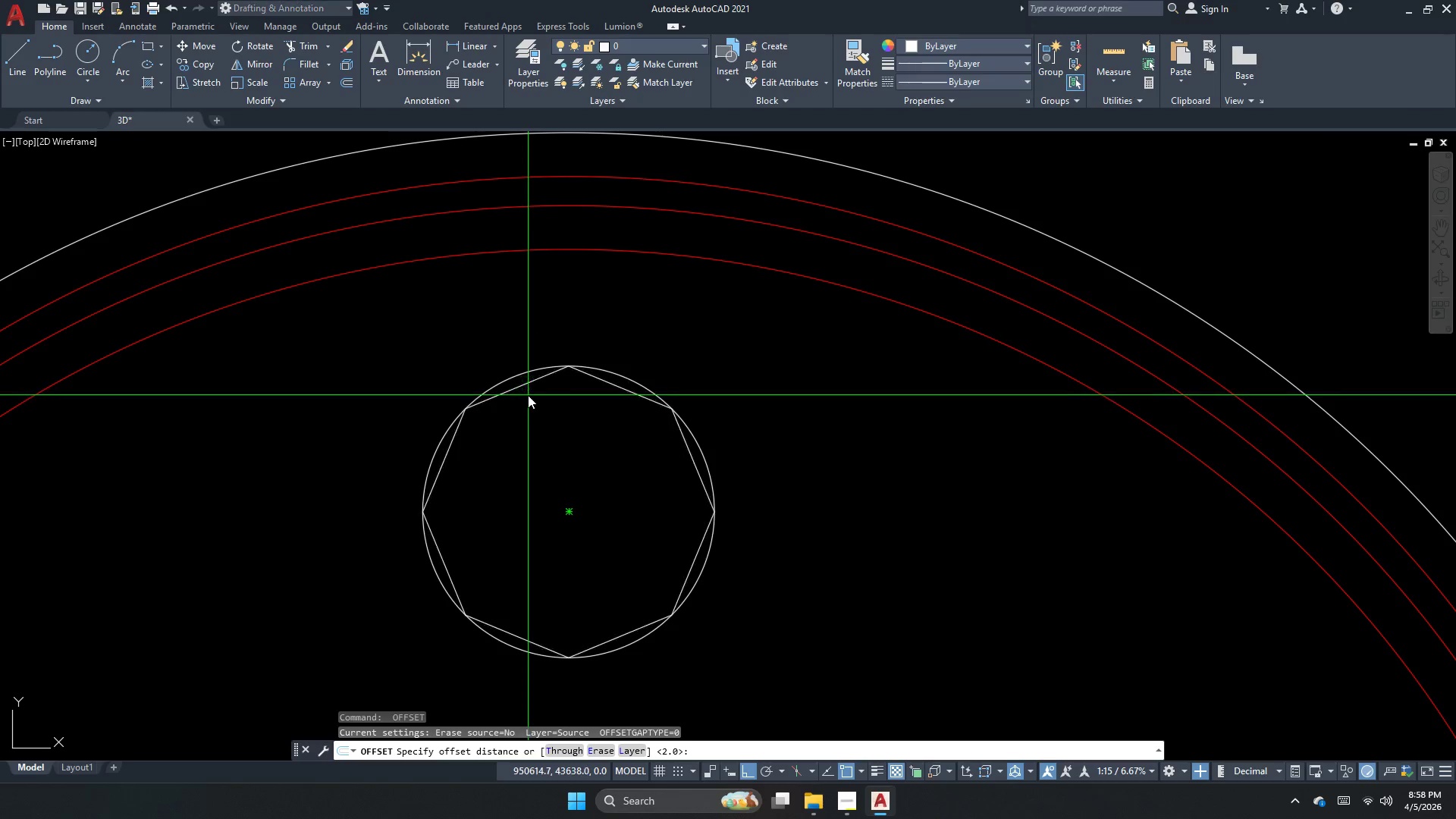 
key(Space)
 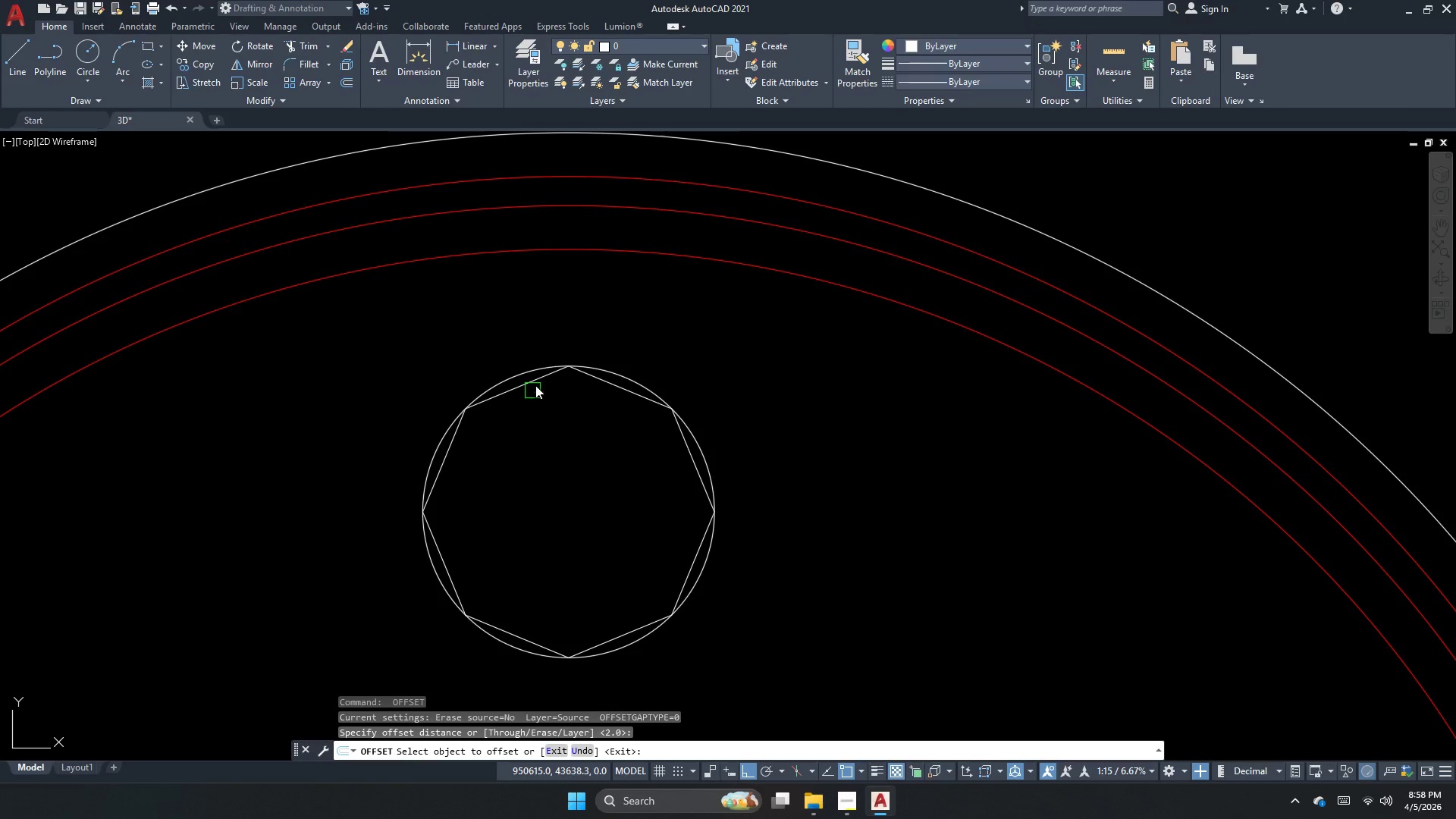 
left_click_drag(start_coordinate=[536, 384], to_coordinate=[529, 375])
 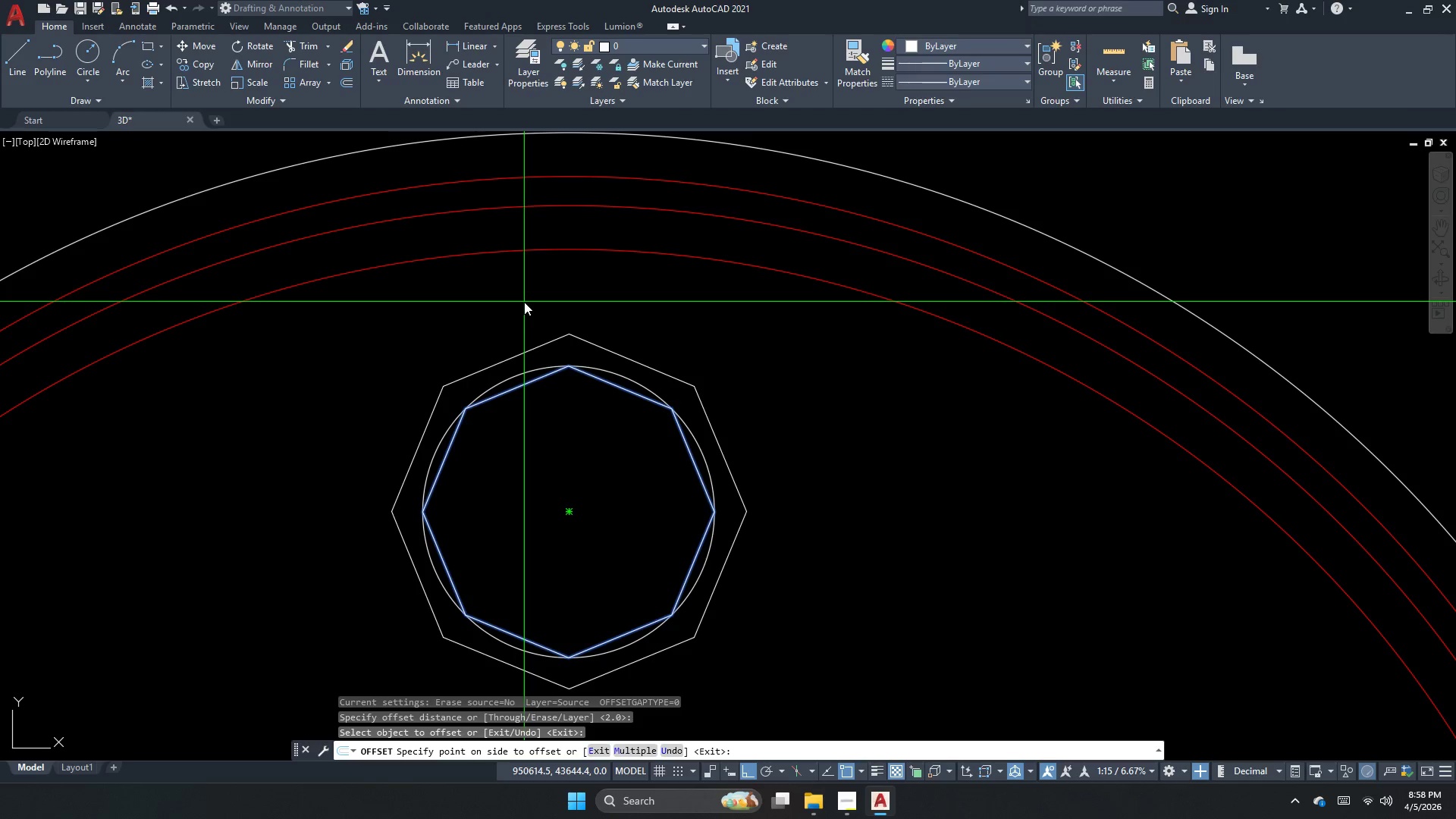 
left_click([524, 302])
 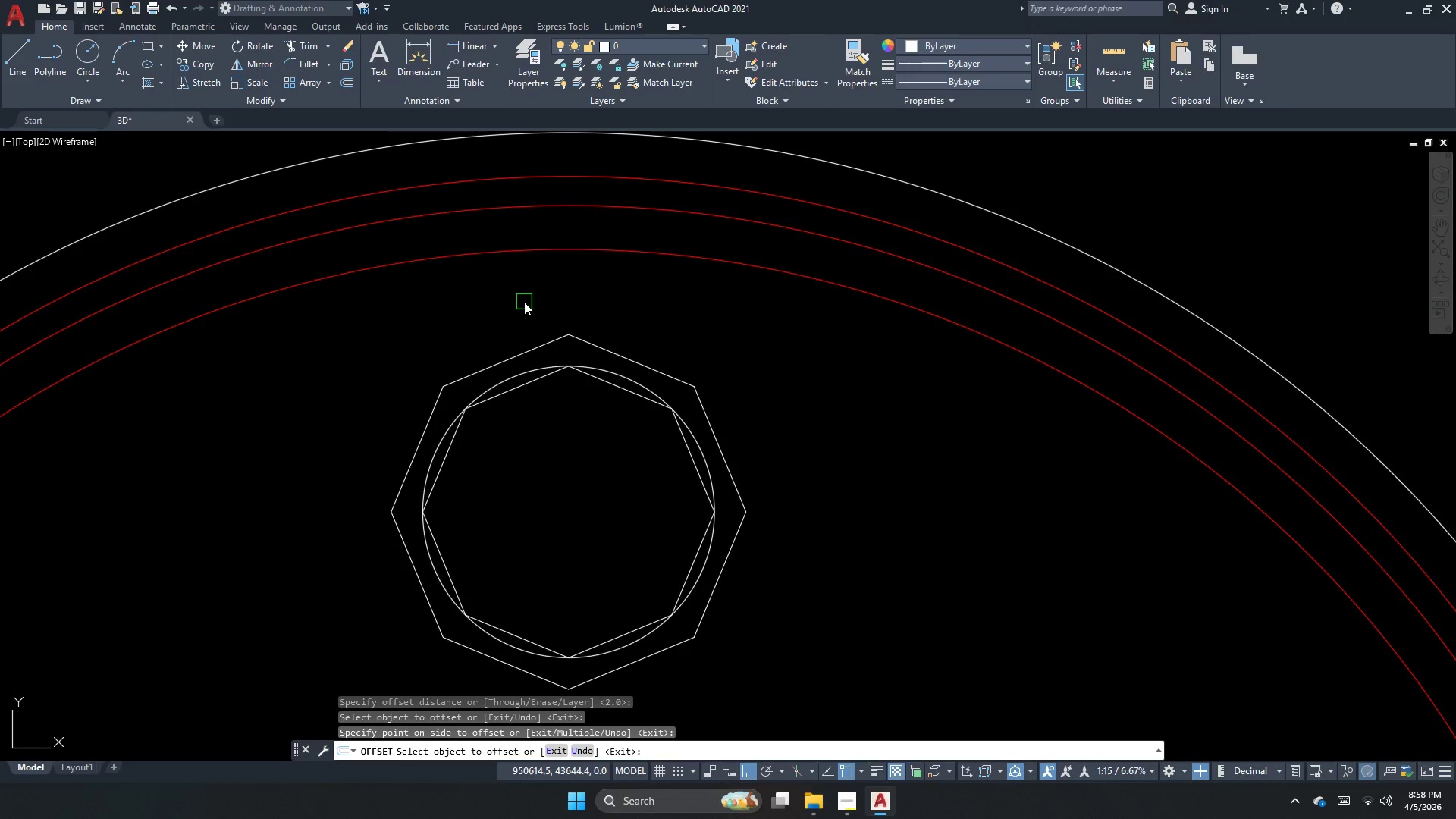 
key(Escape)
 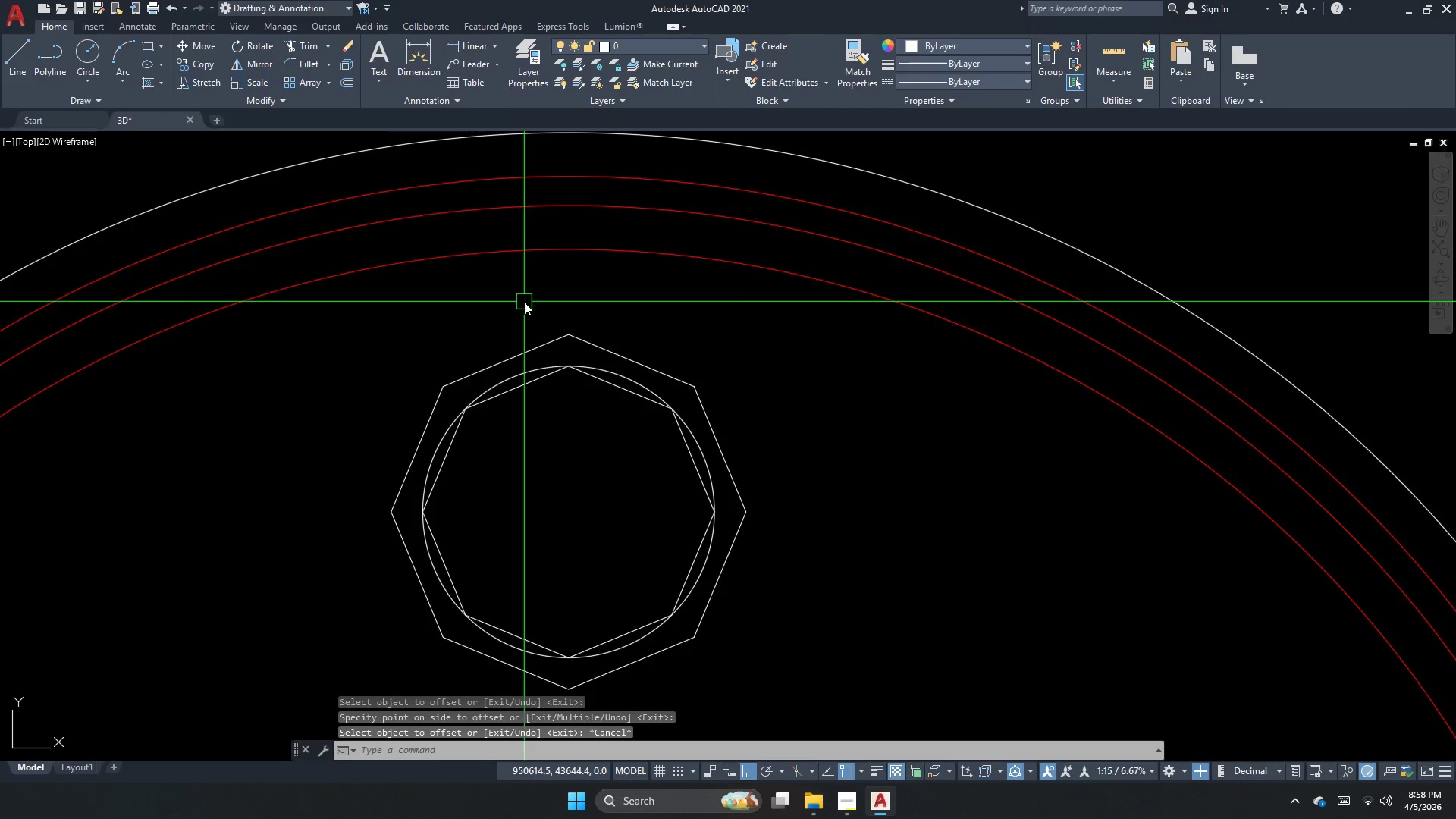 
key(Escape)
 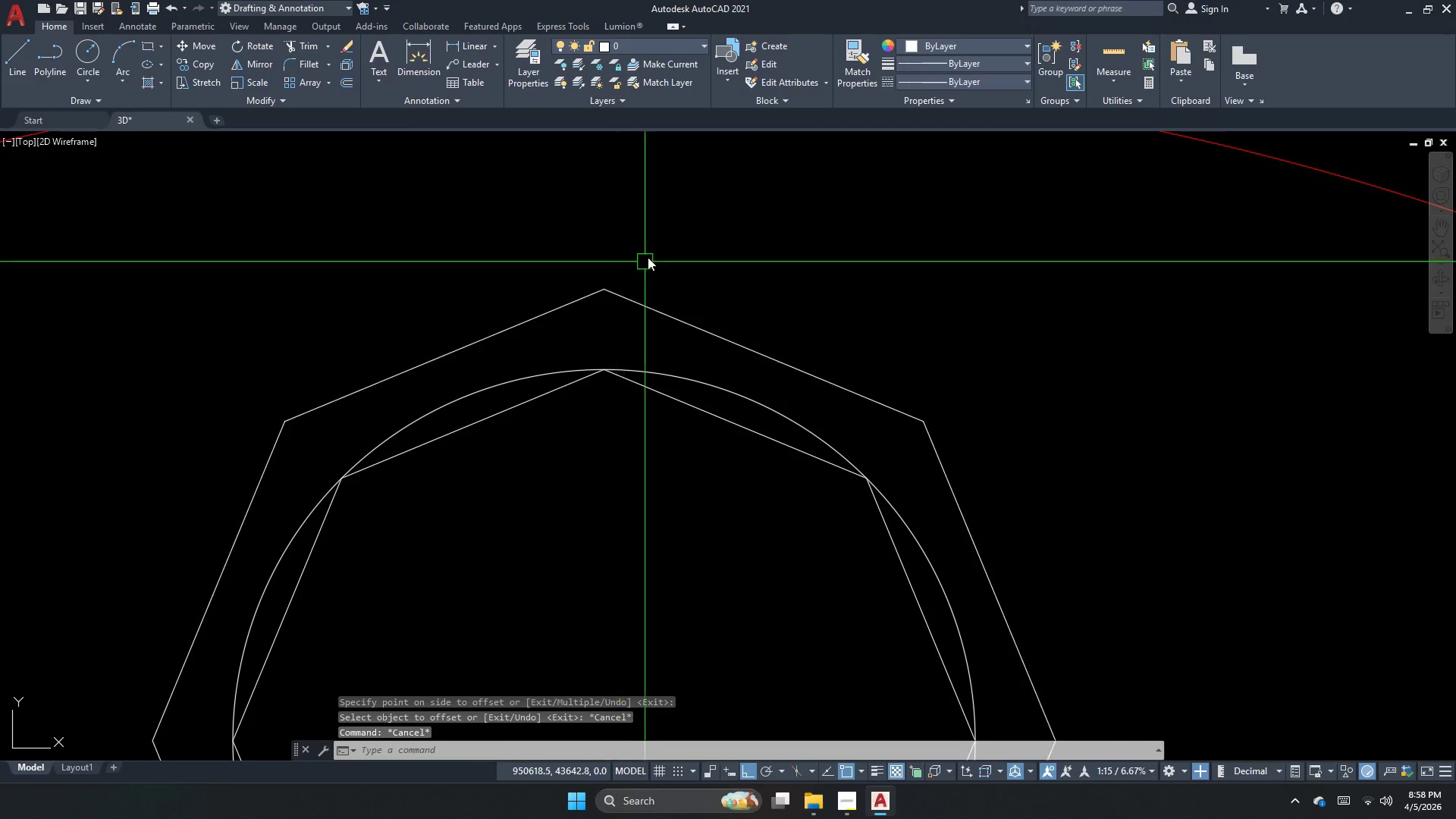 
scroll: coordinate [534, 334], scroll_direction: up, amount: 2.0
 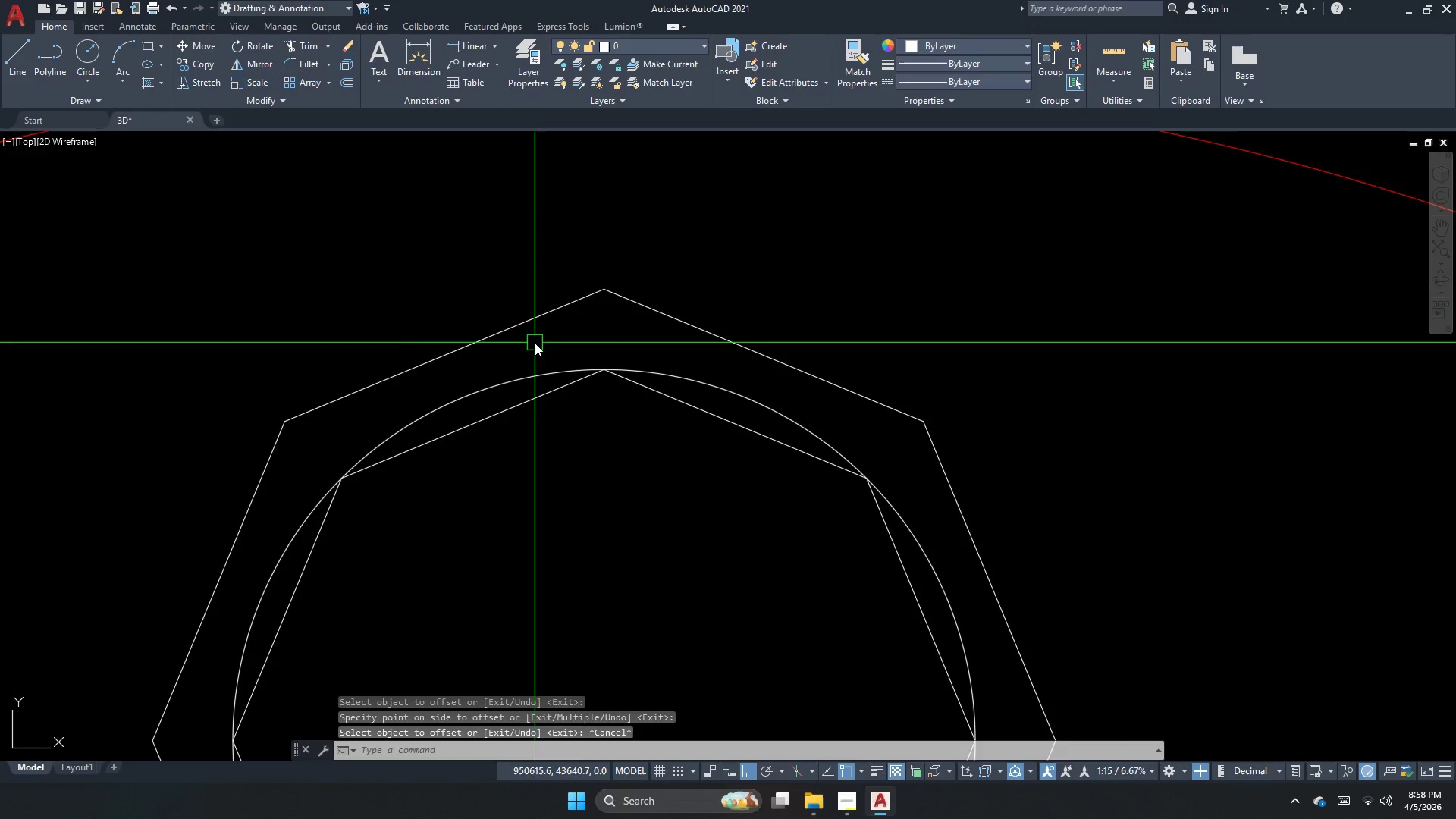 
left_click_drag(start_coordinate=[667, 233], to_coordinate=[617, 331])
 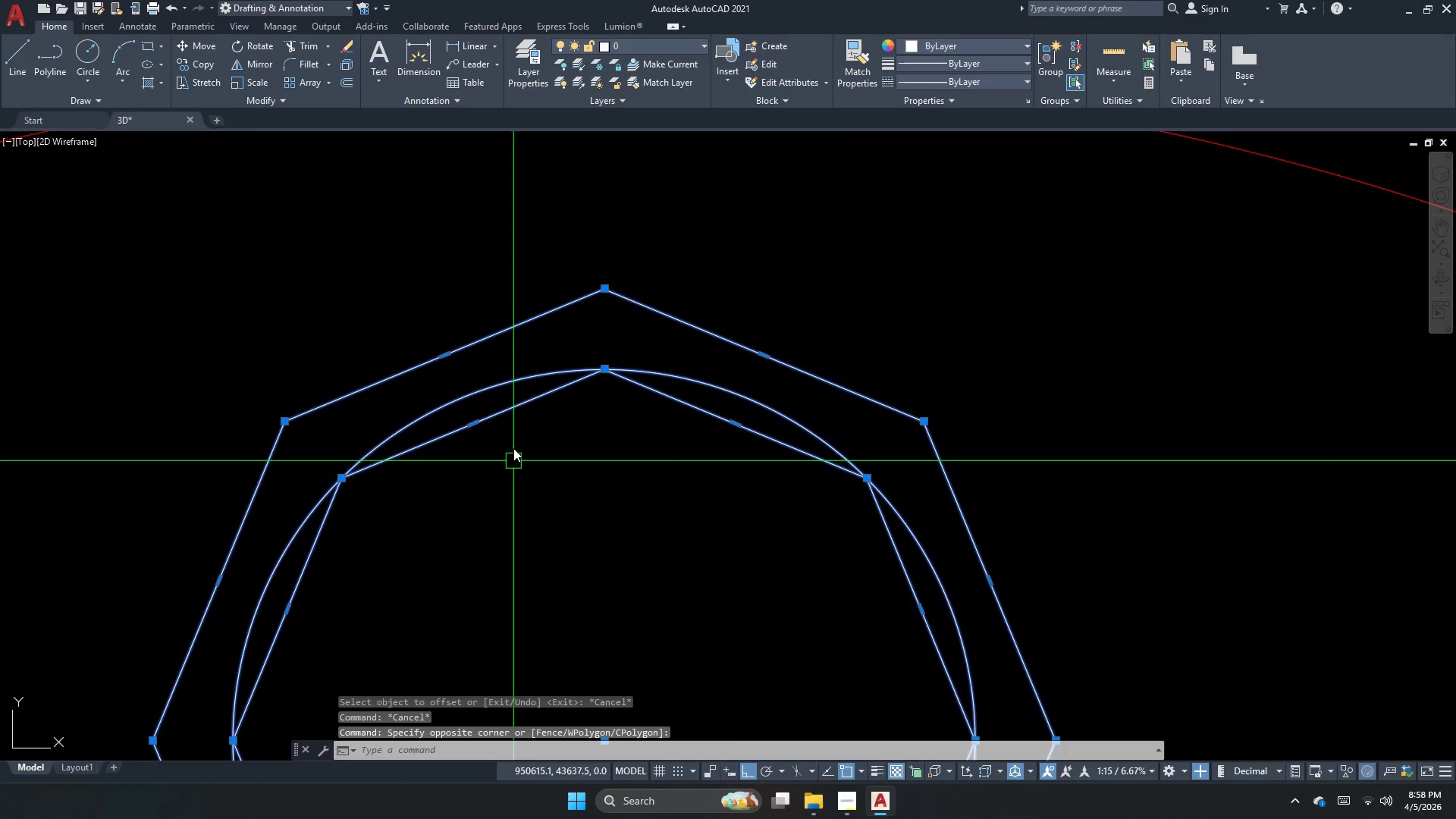 
scroll: coordinate [486, 334], scroll_direction: down, amount: 3.0
 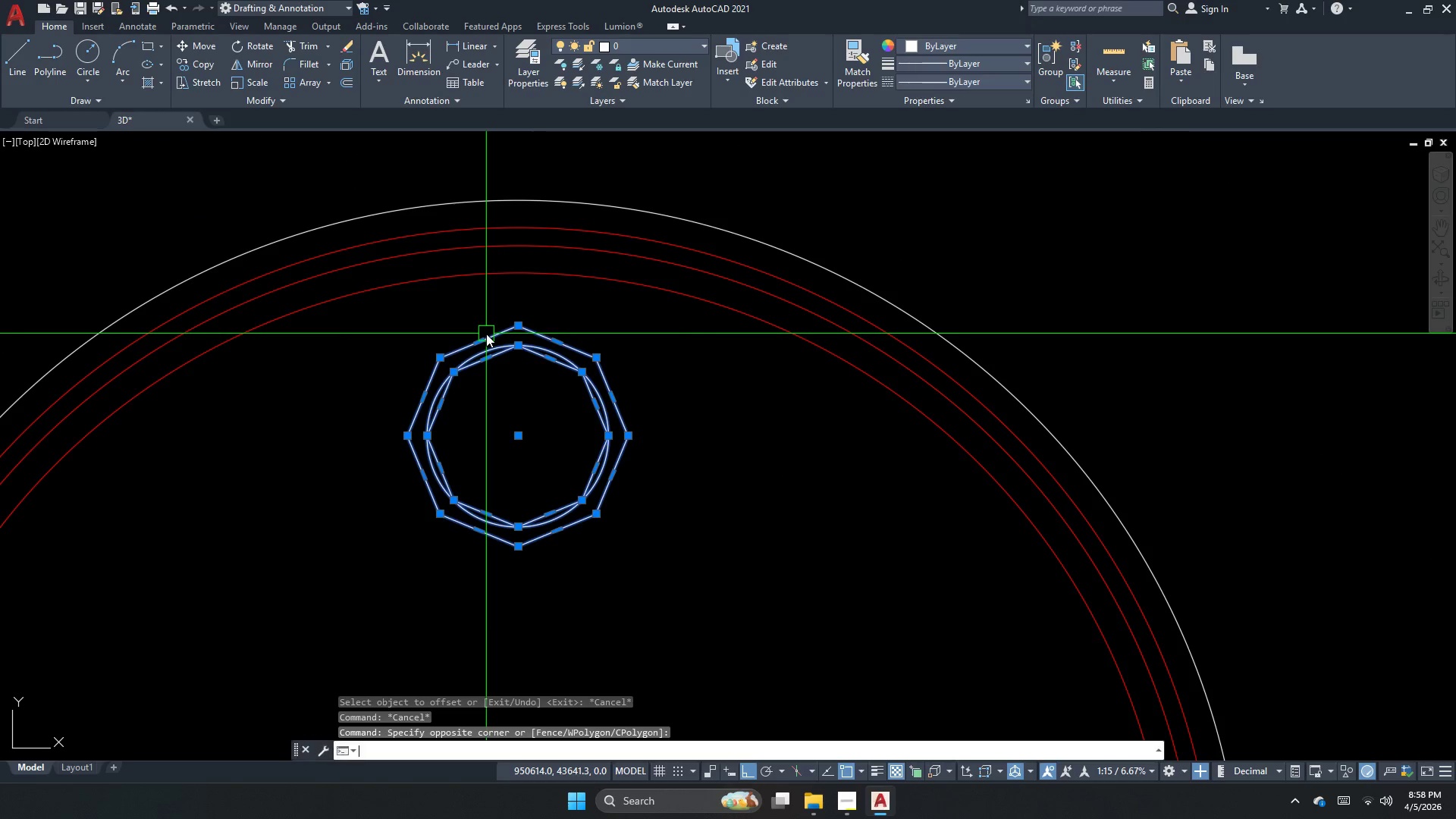 
type(ar )
 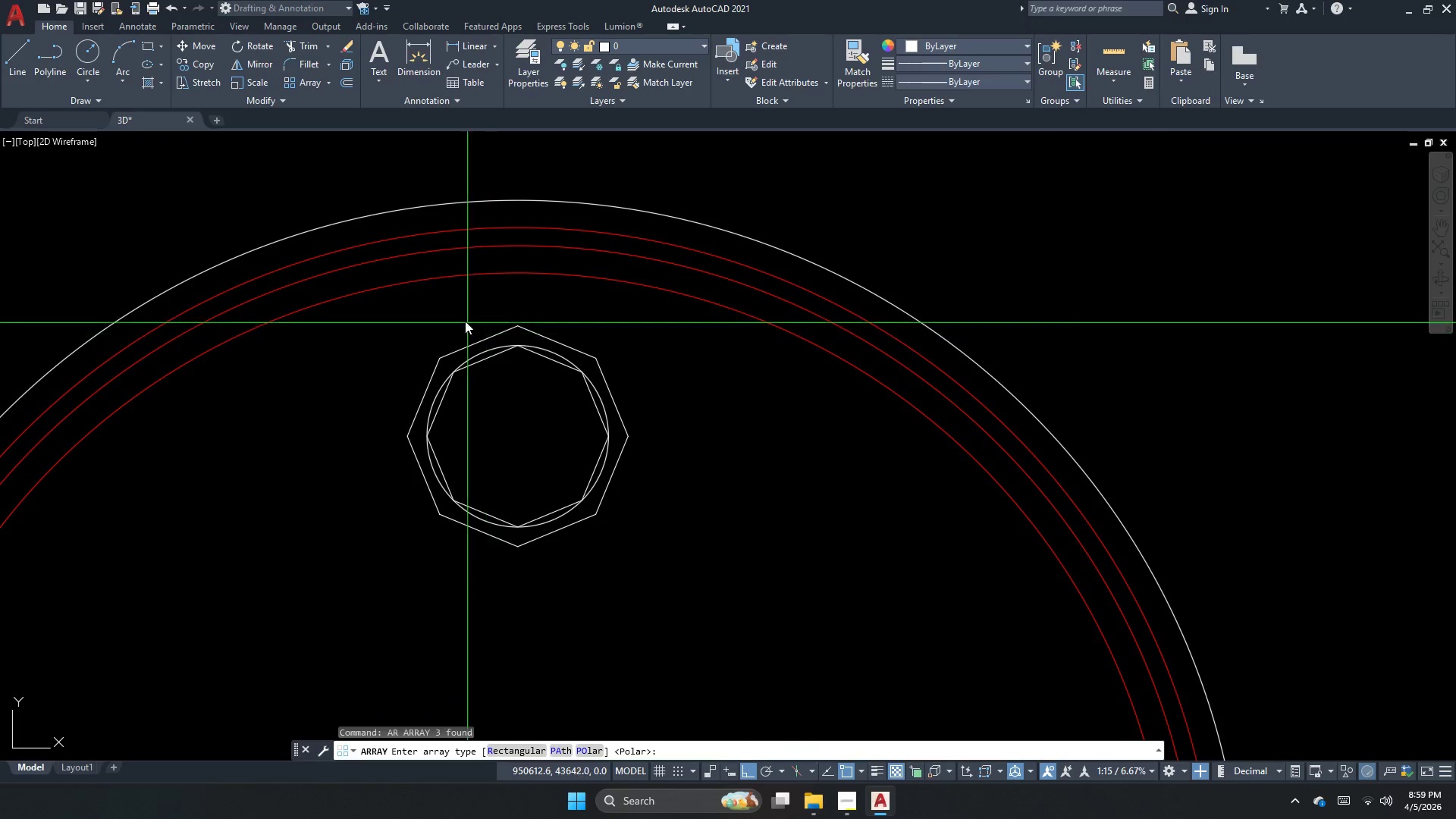 
scroll: coordinate [465, 293], scroll_direction: down, amount: 3.0
 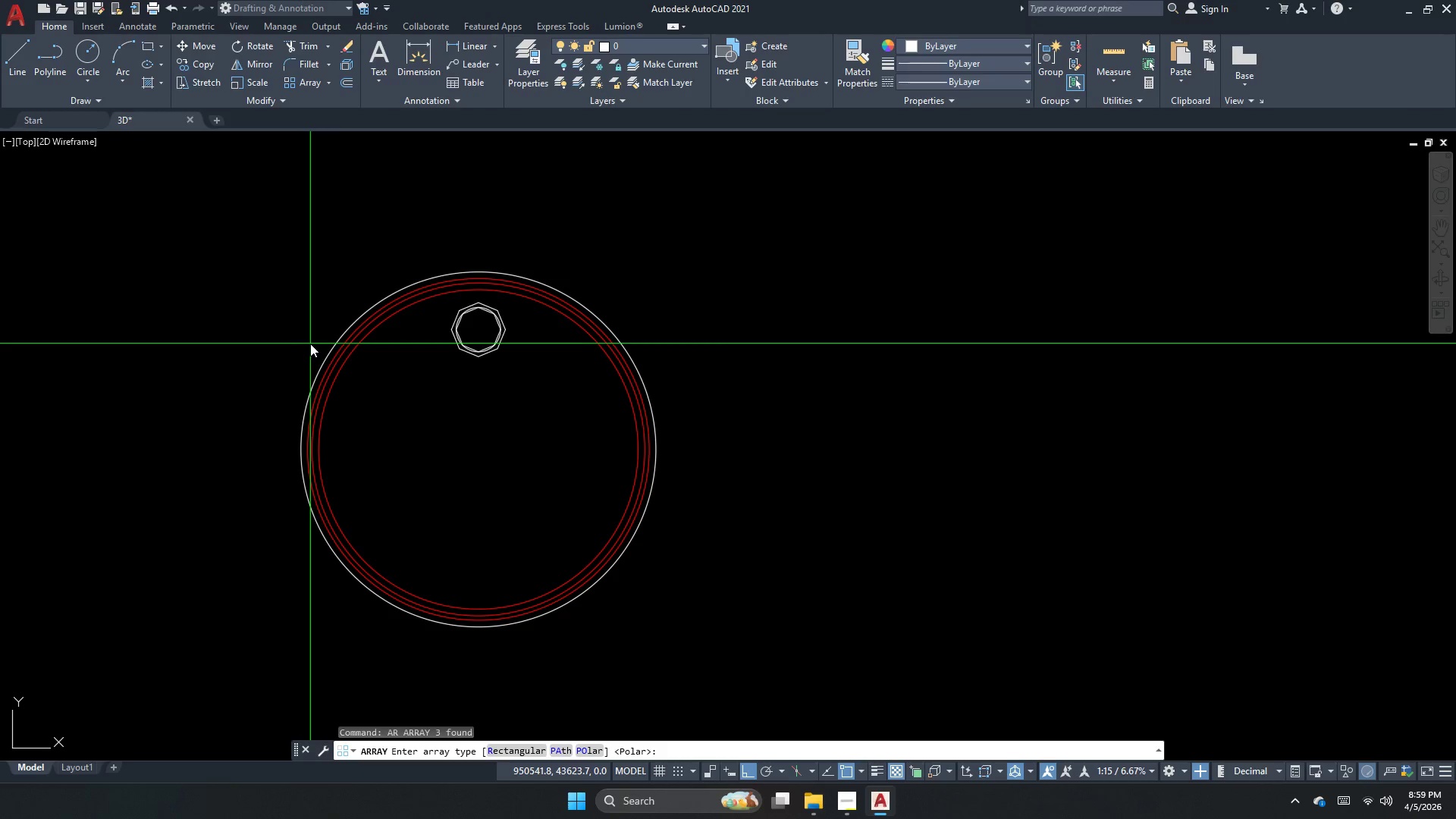 
type(po )
 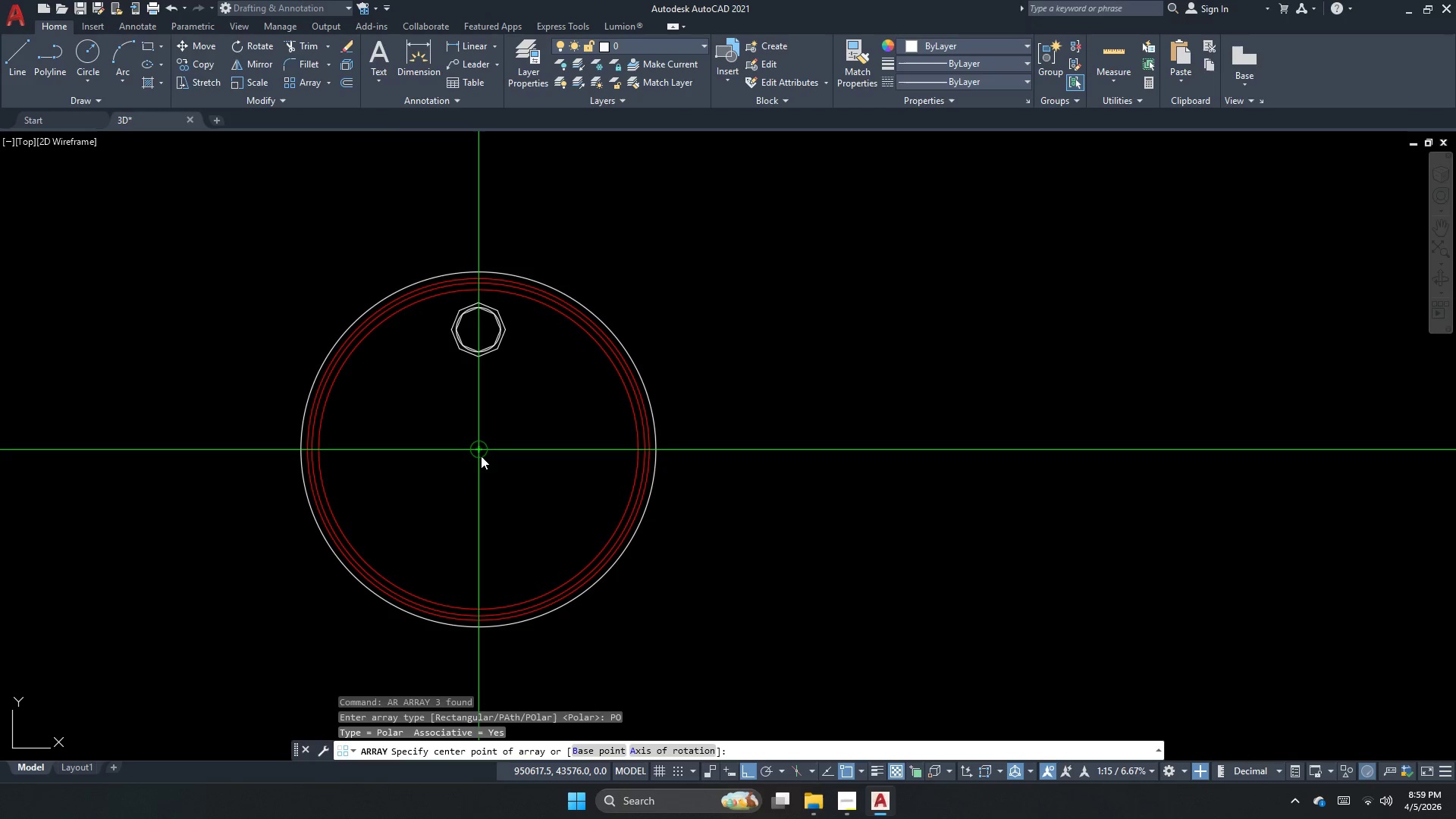 
left_click([481, 453])
 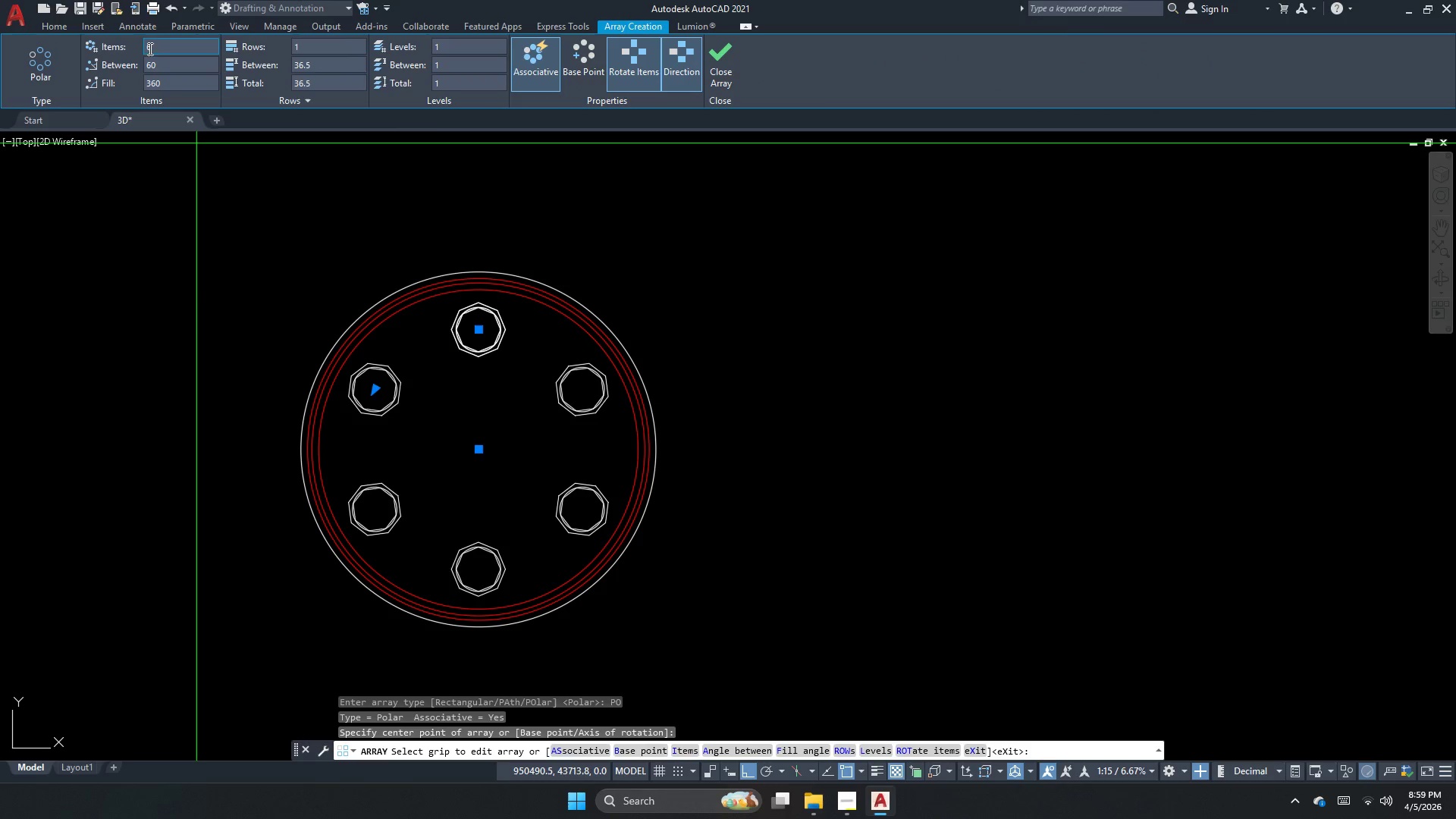 
left_click([162, 39])
 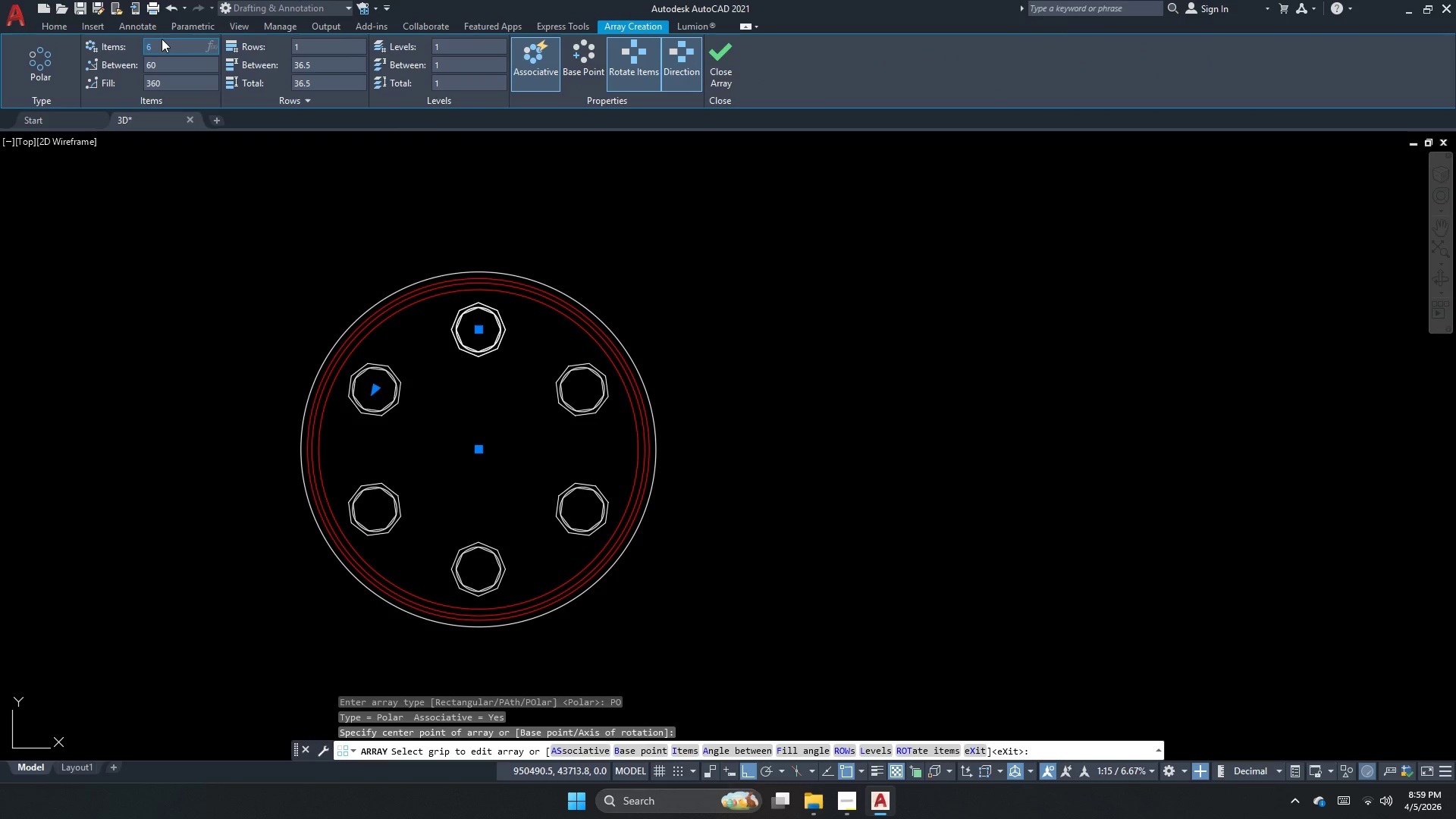 
key(Numpad1)
 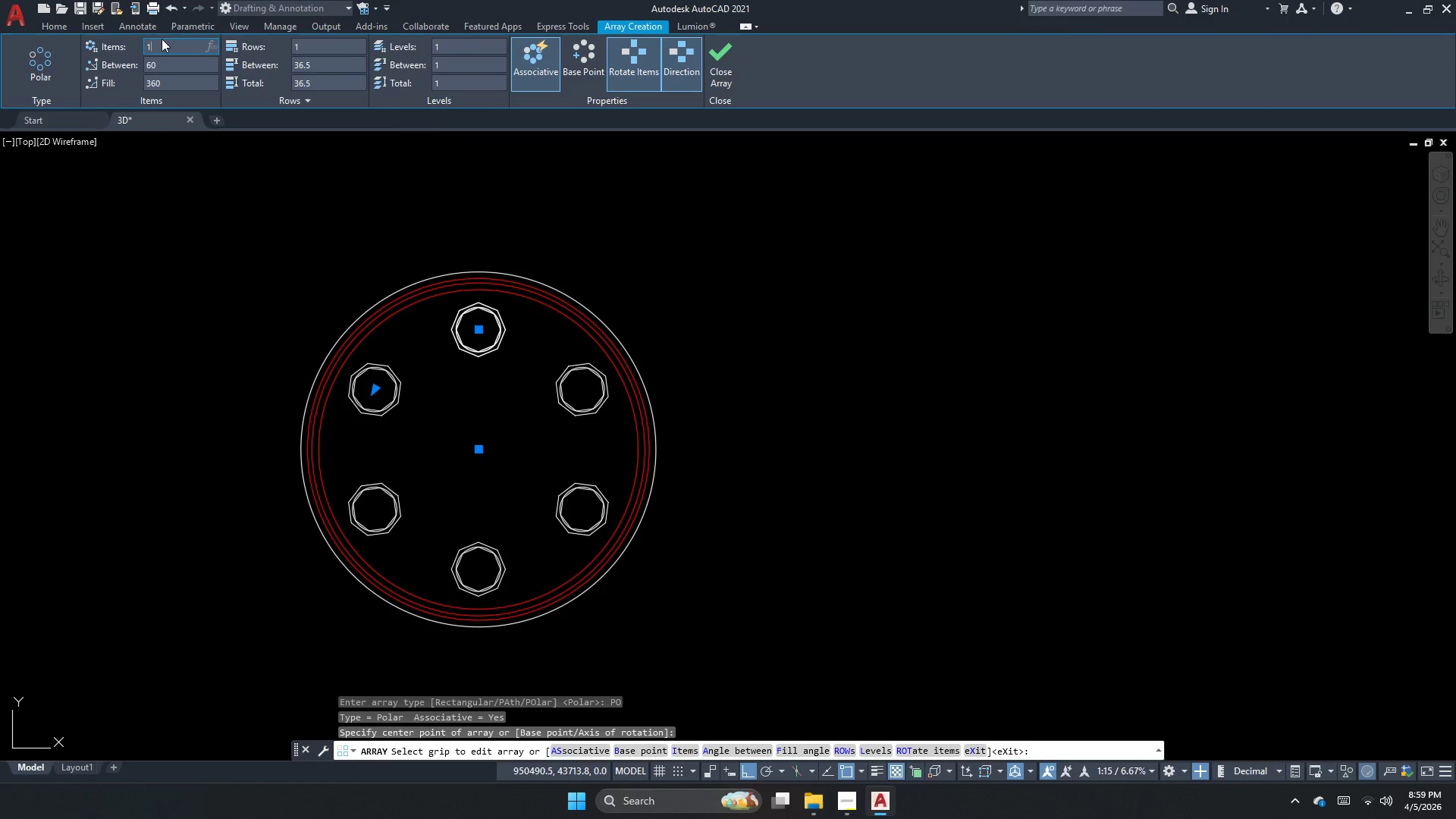 
key(Numpad2)
 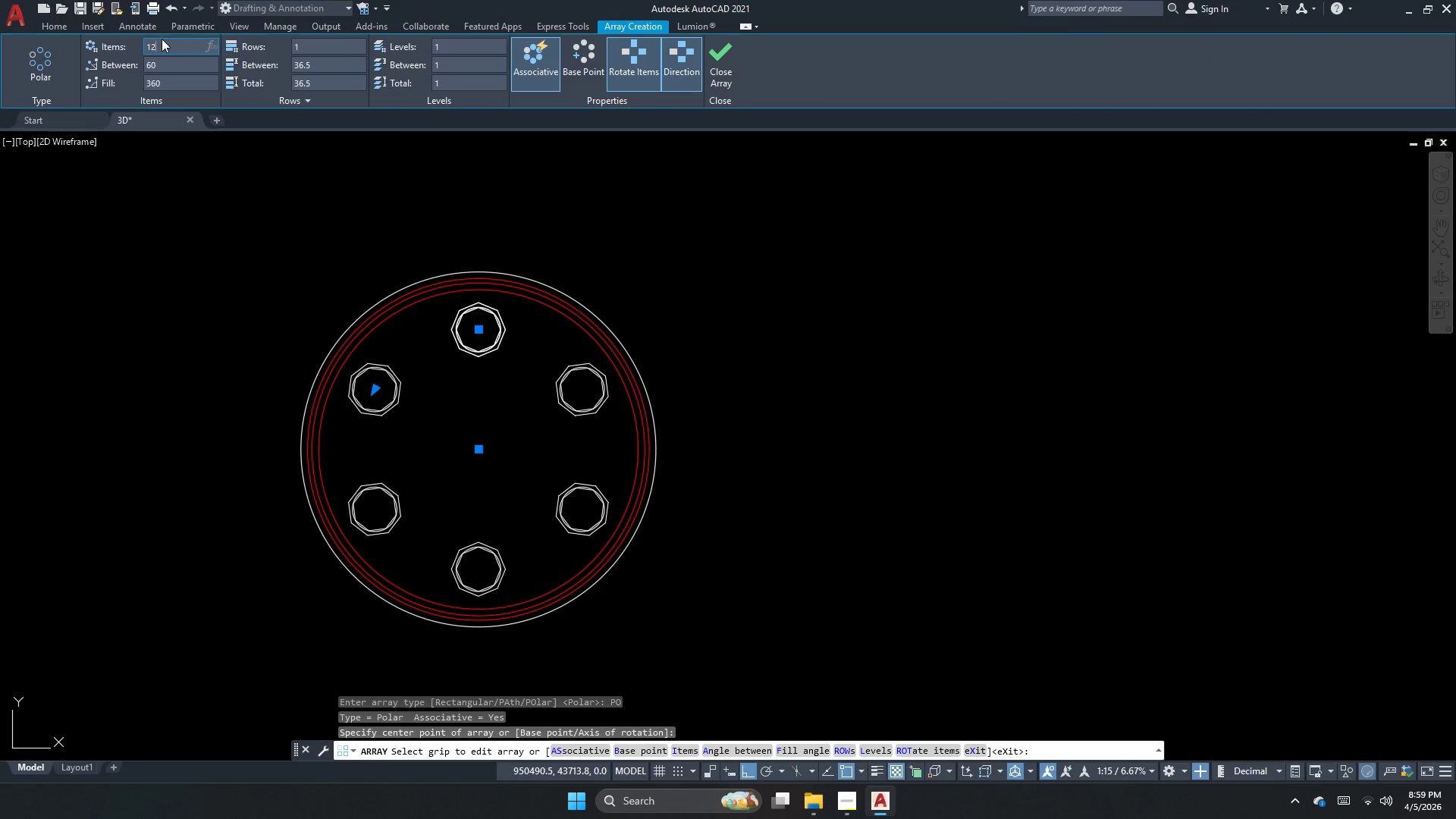 
key(NumpadEnter)
 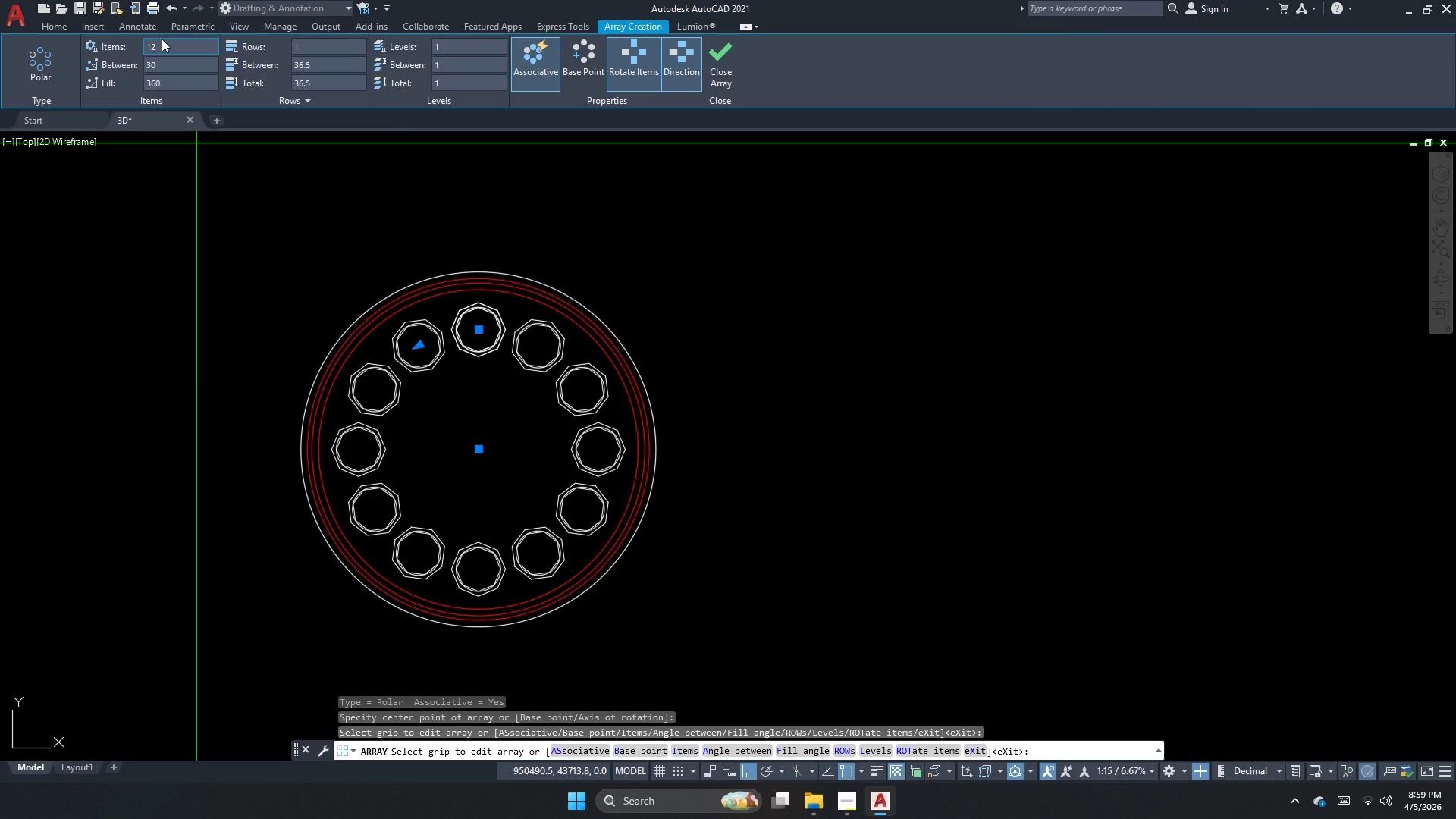 
left_click([162, 39])
 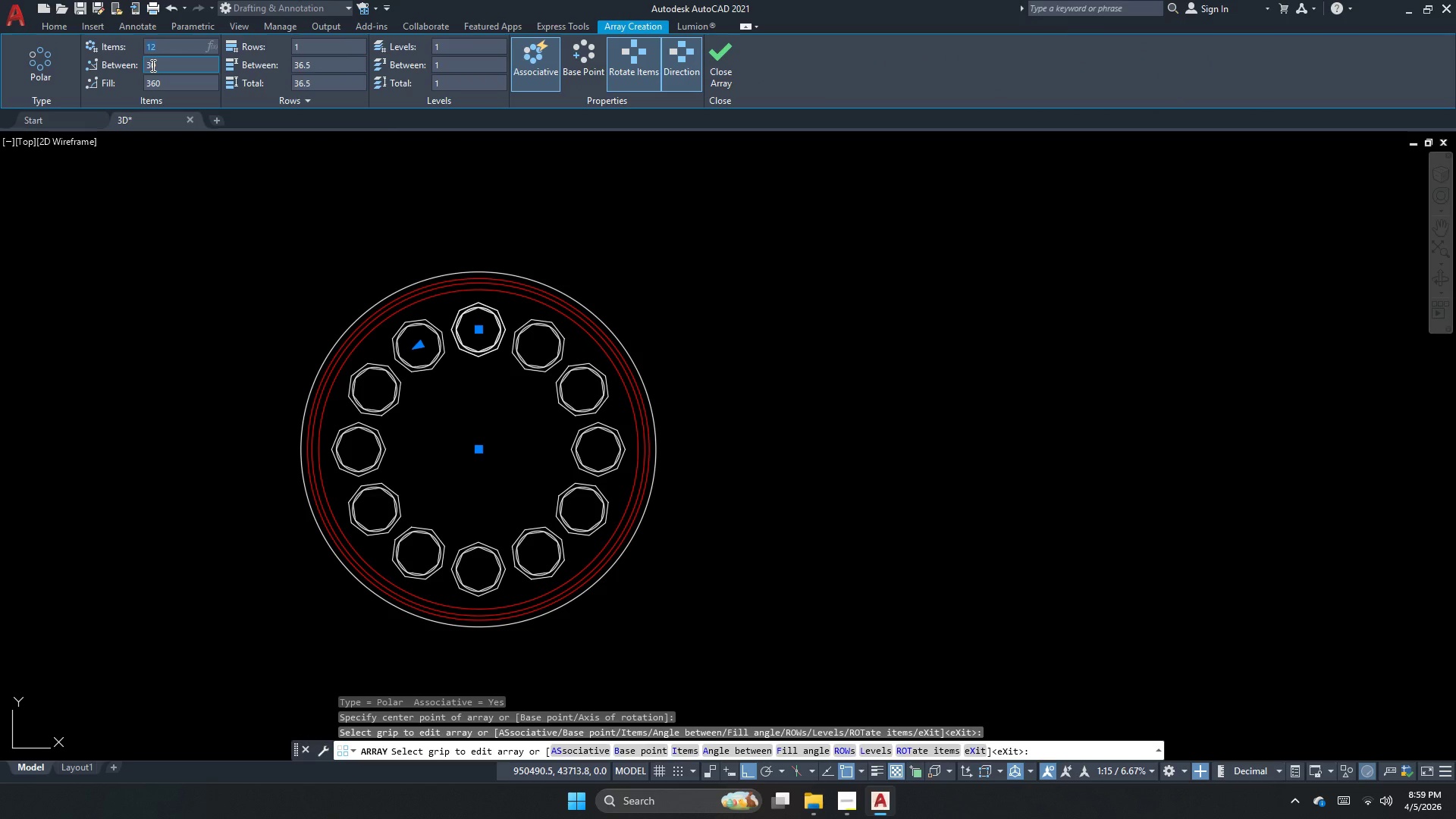 
key(Numpad1)
 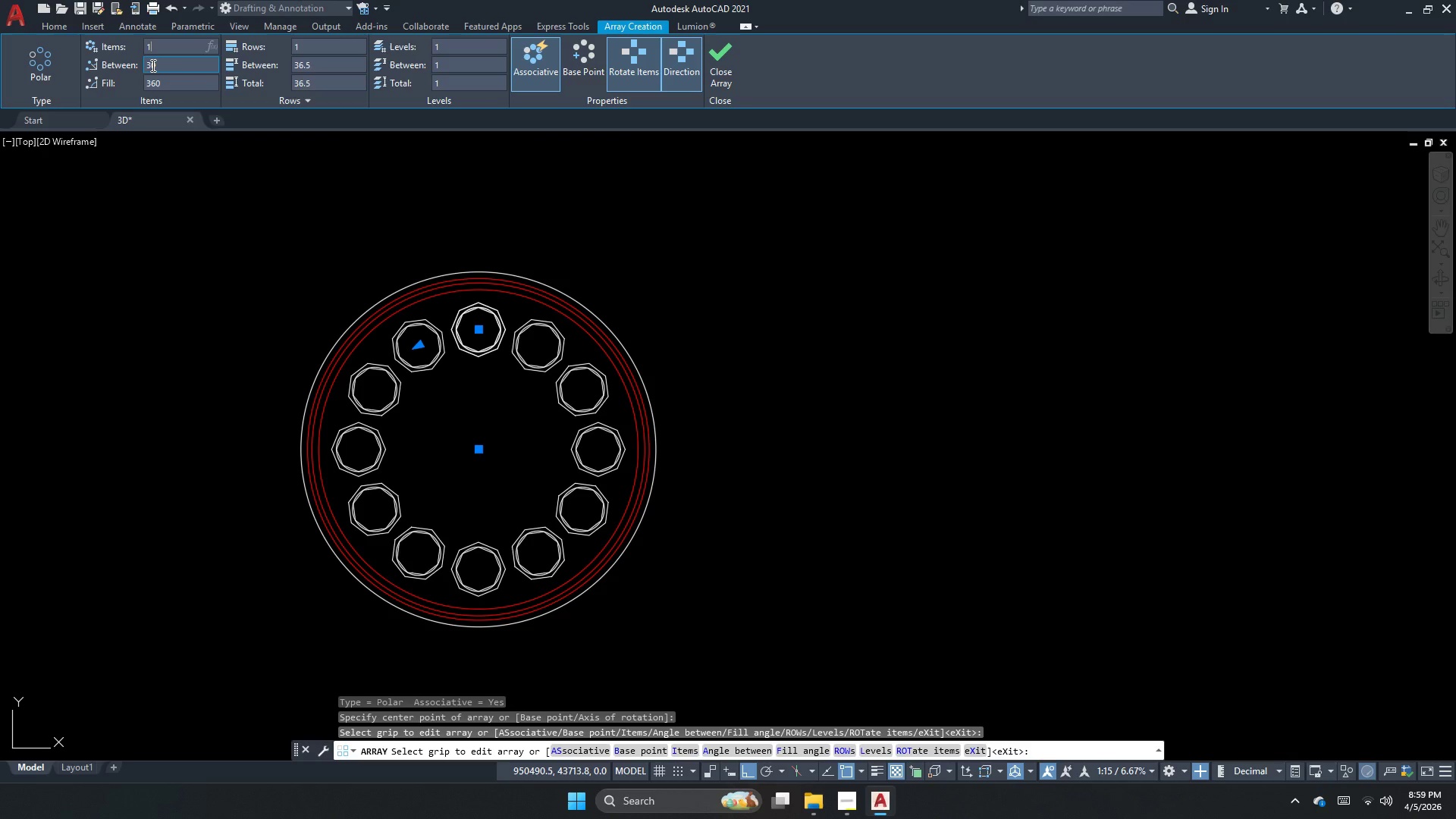 
key(Numpad2)
 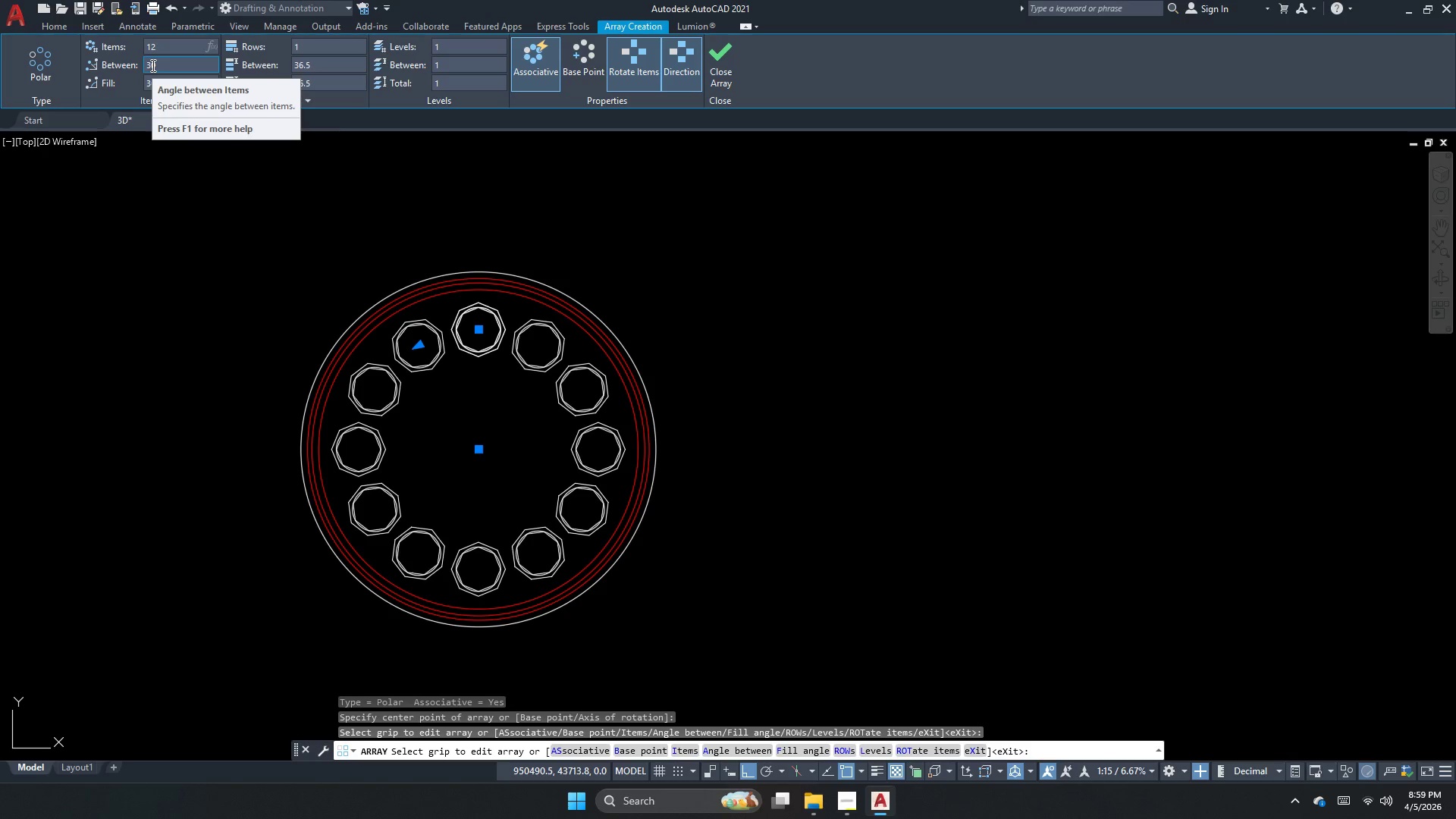 
key(Backspace)
 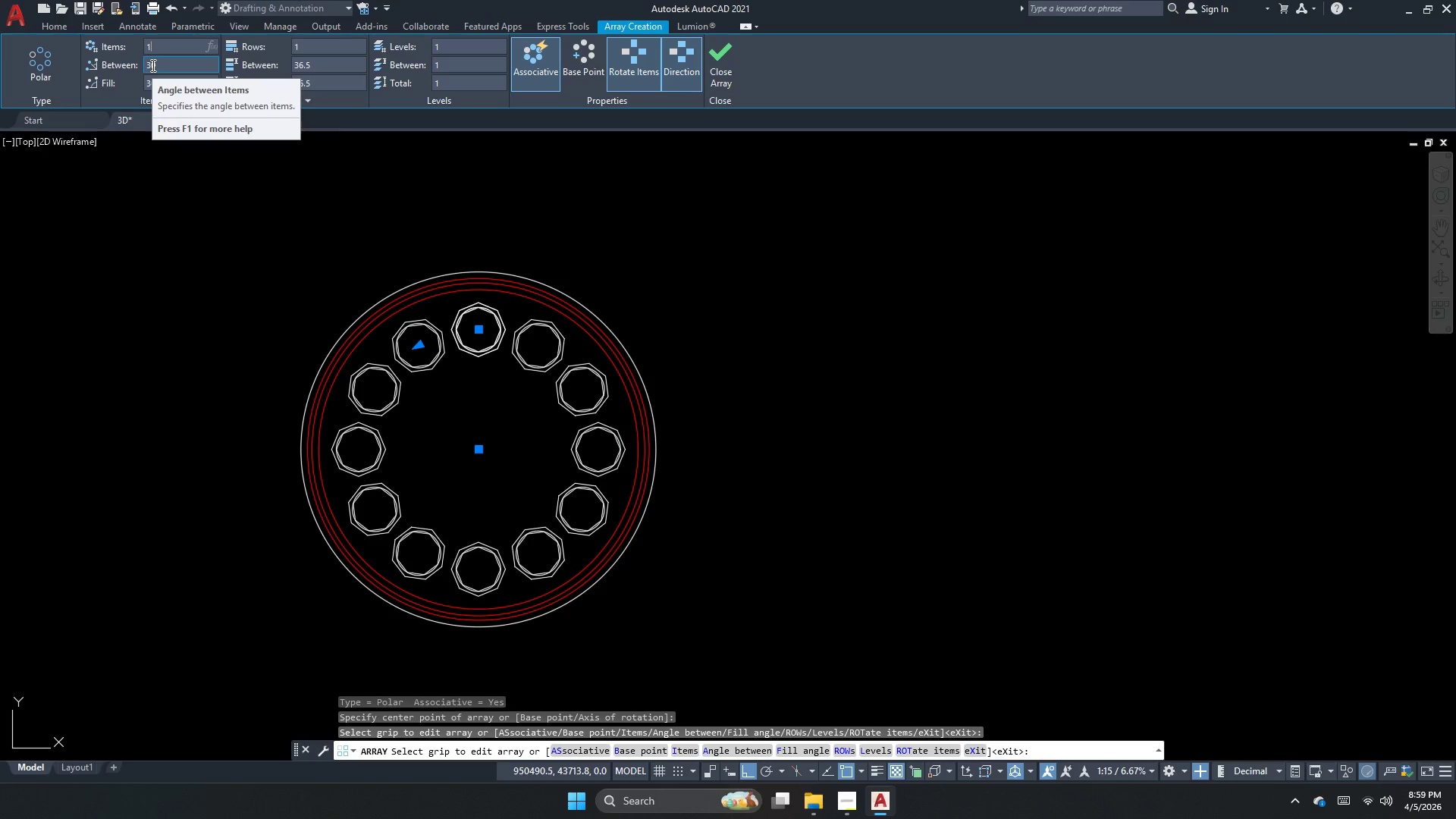 
key(Numpad3)
 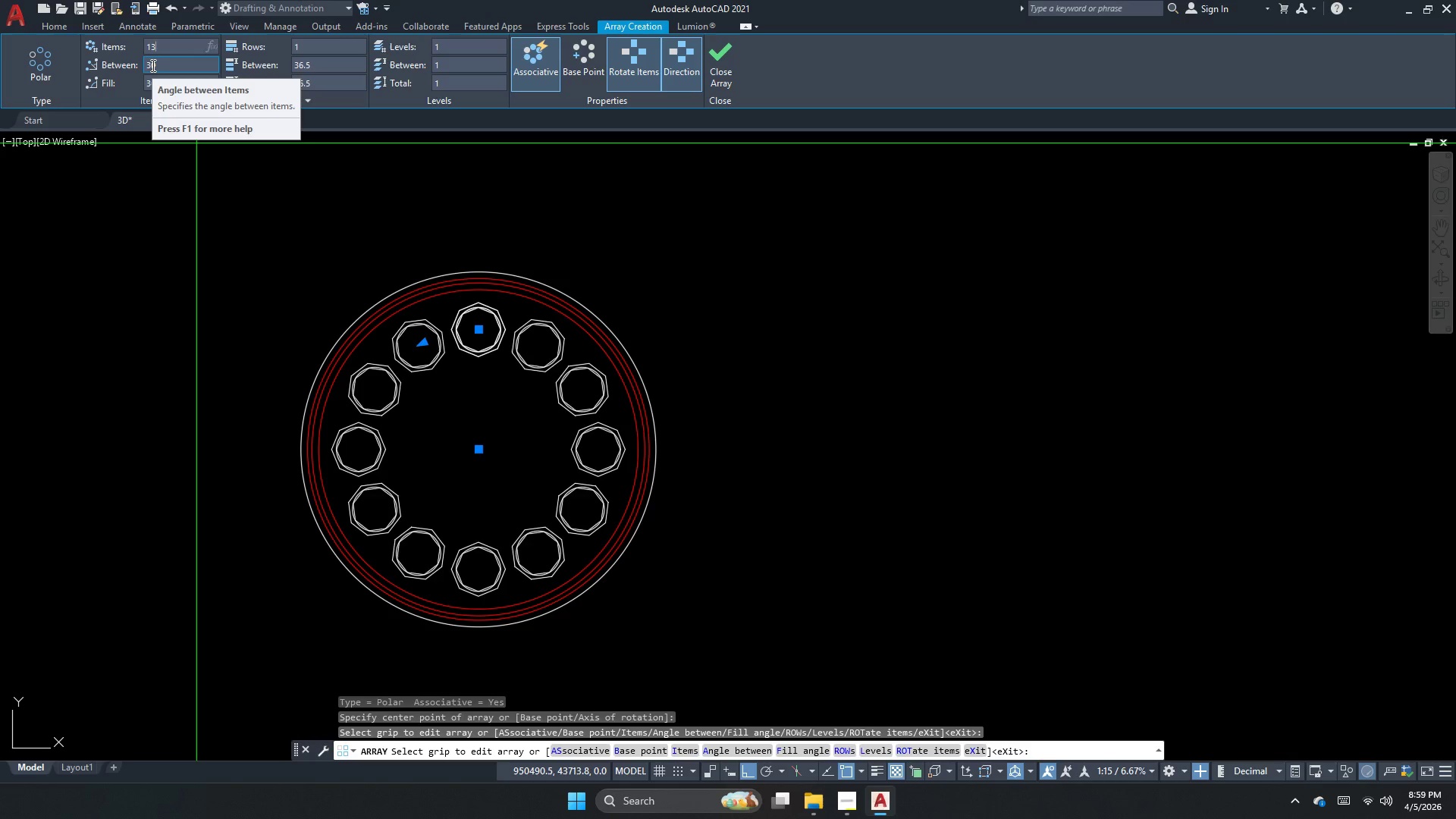 
key(NumpadEnter)
 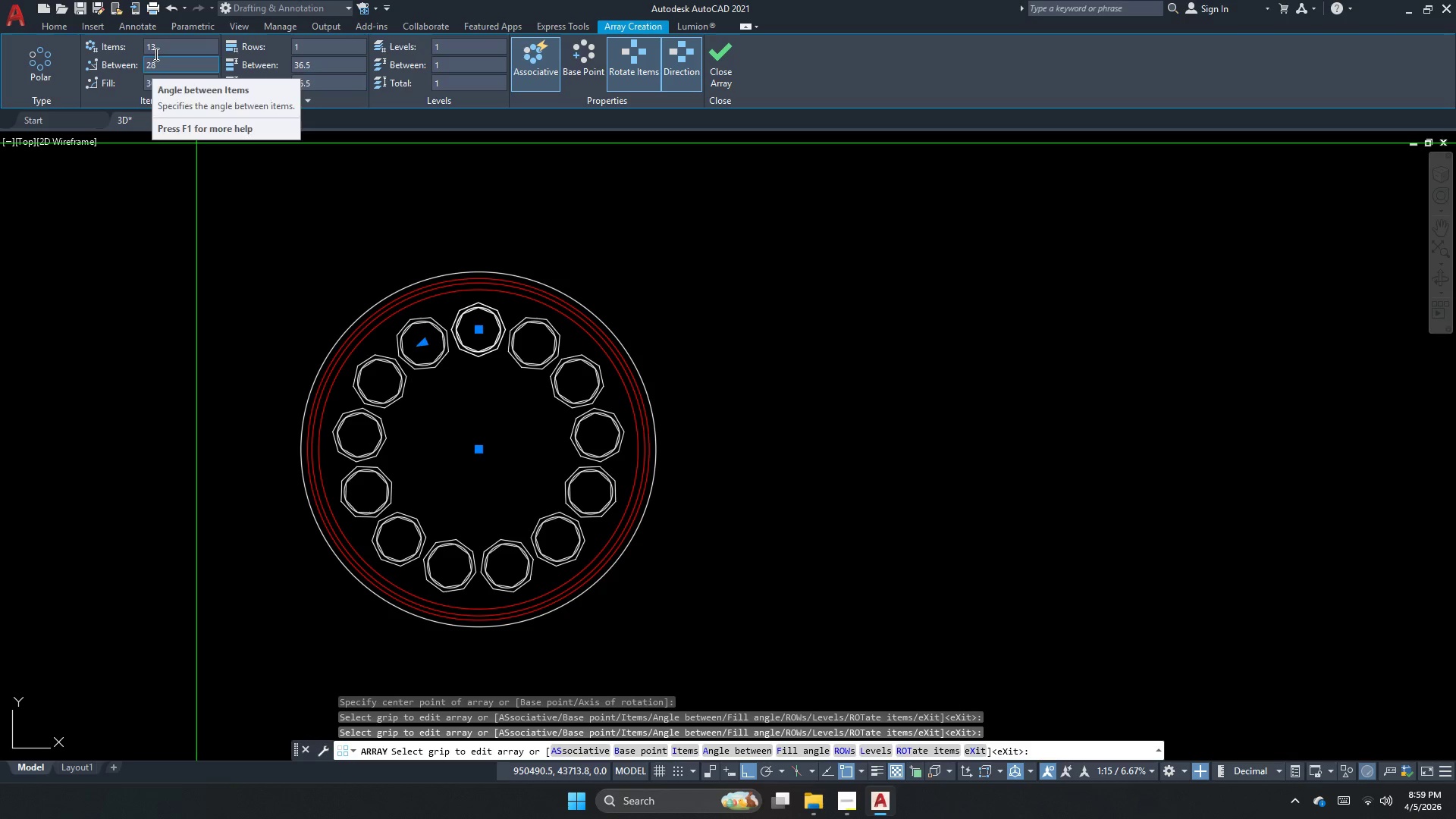 
left_click([161, 40])
 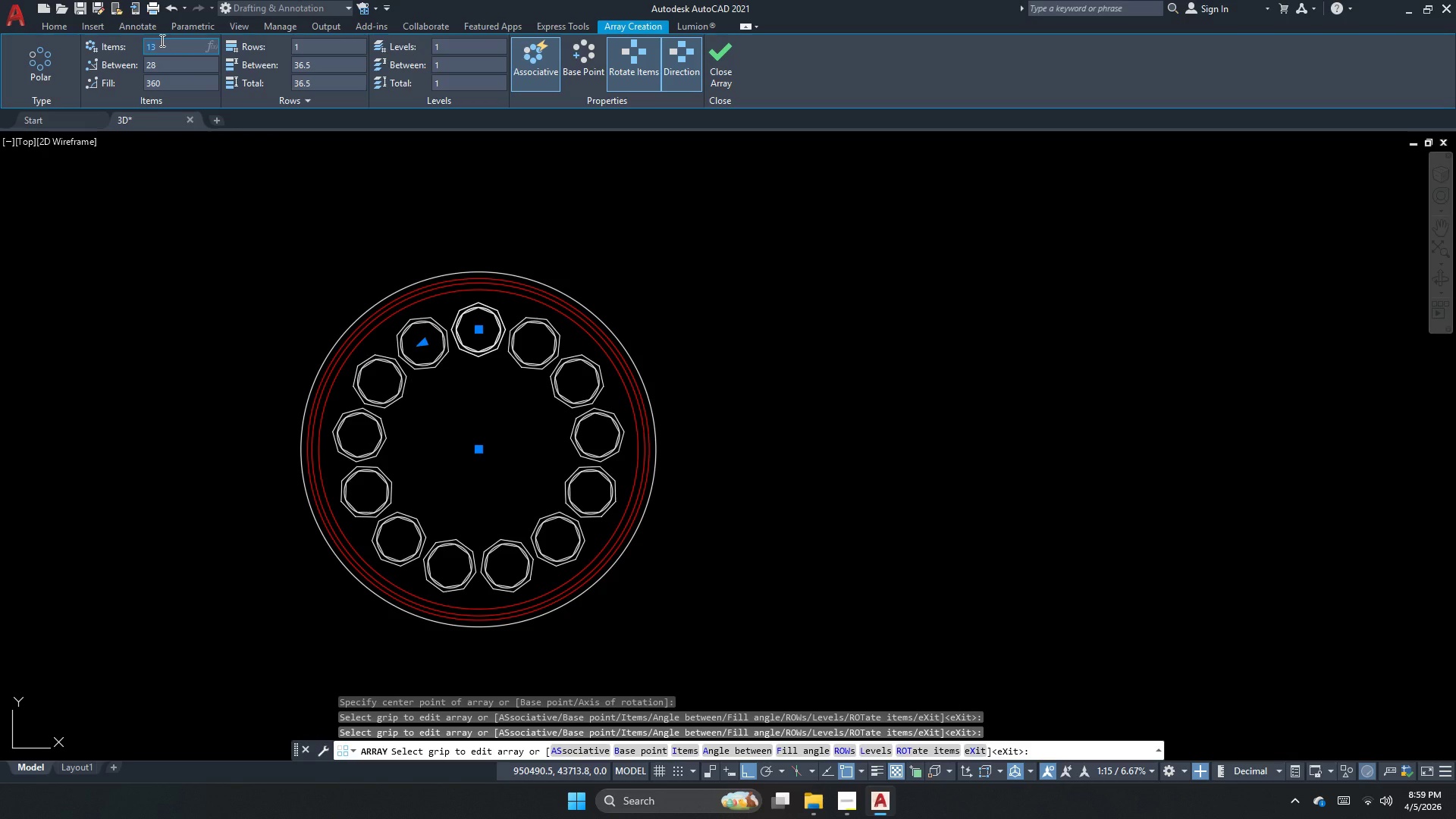 
key(Numpad1)
 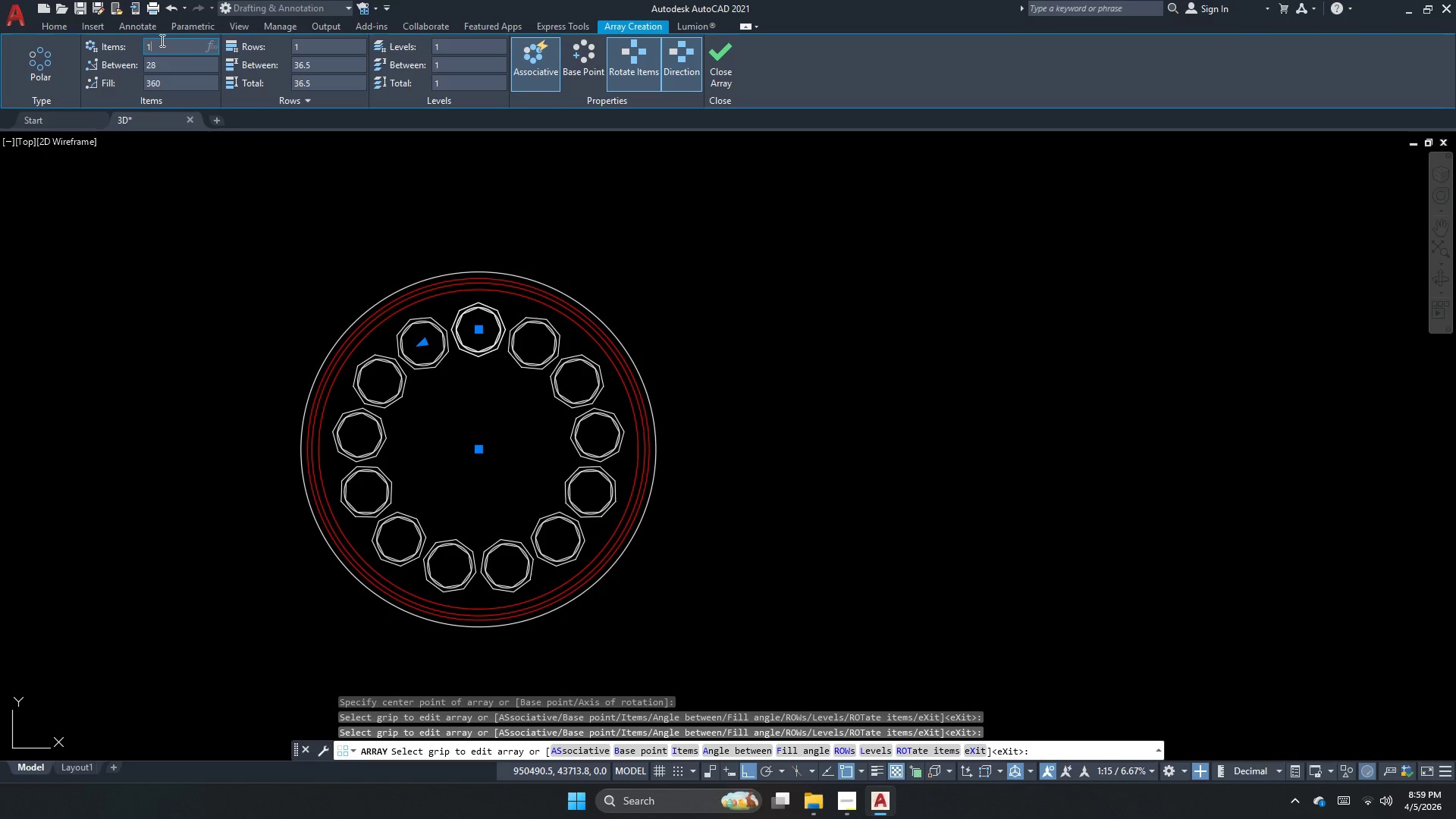 
key(Numpad4)
 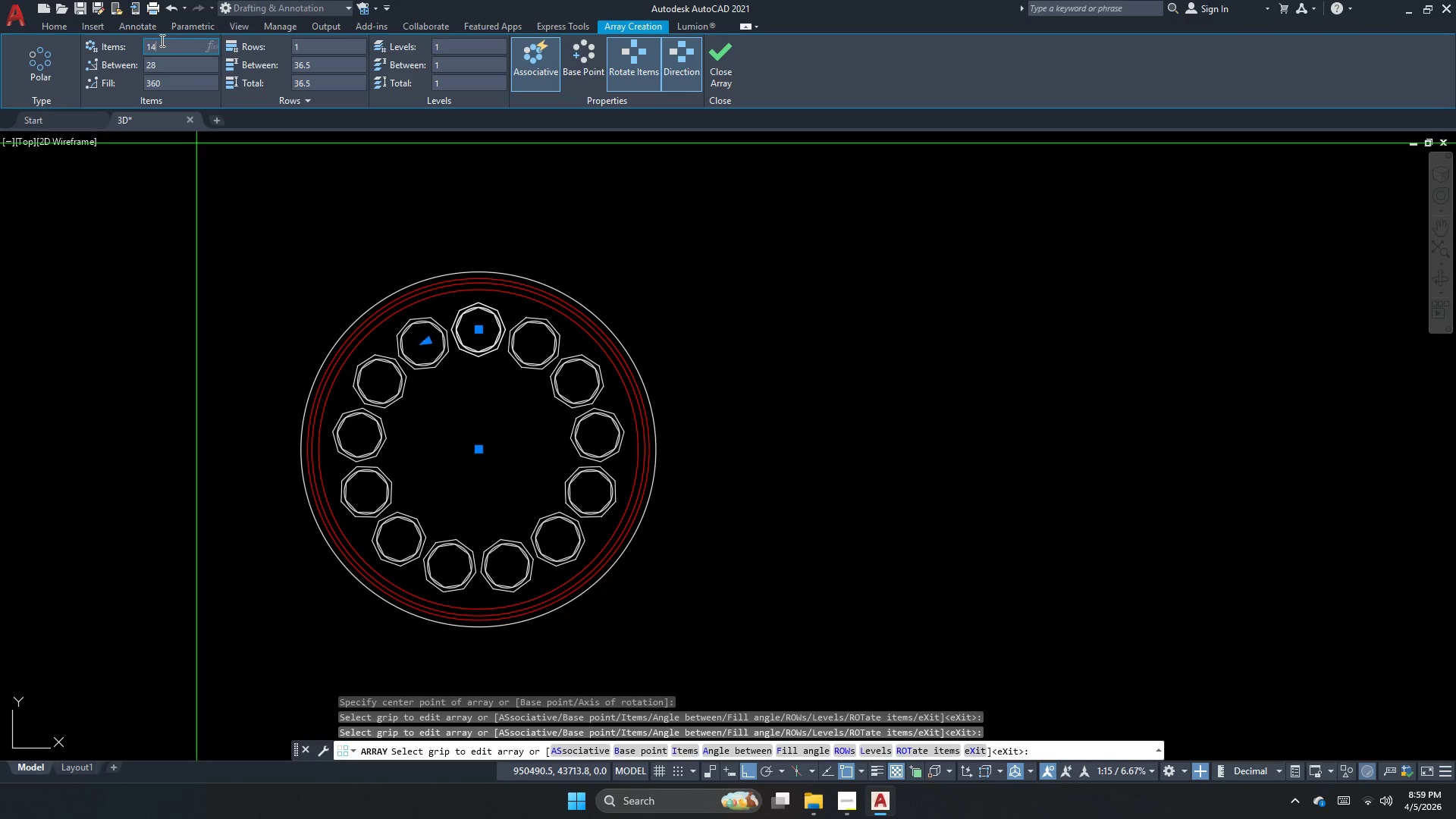 
key(NumpadEnter)
 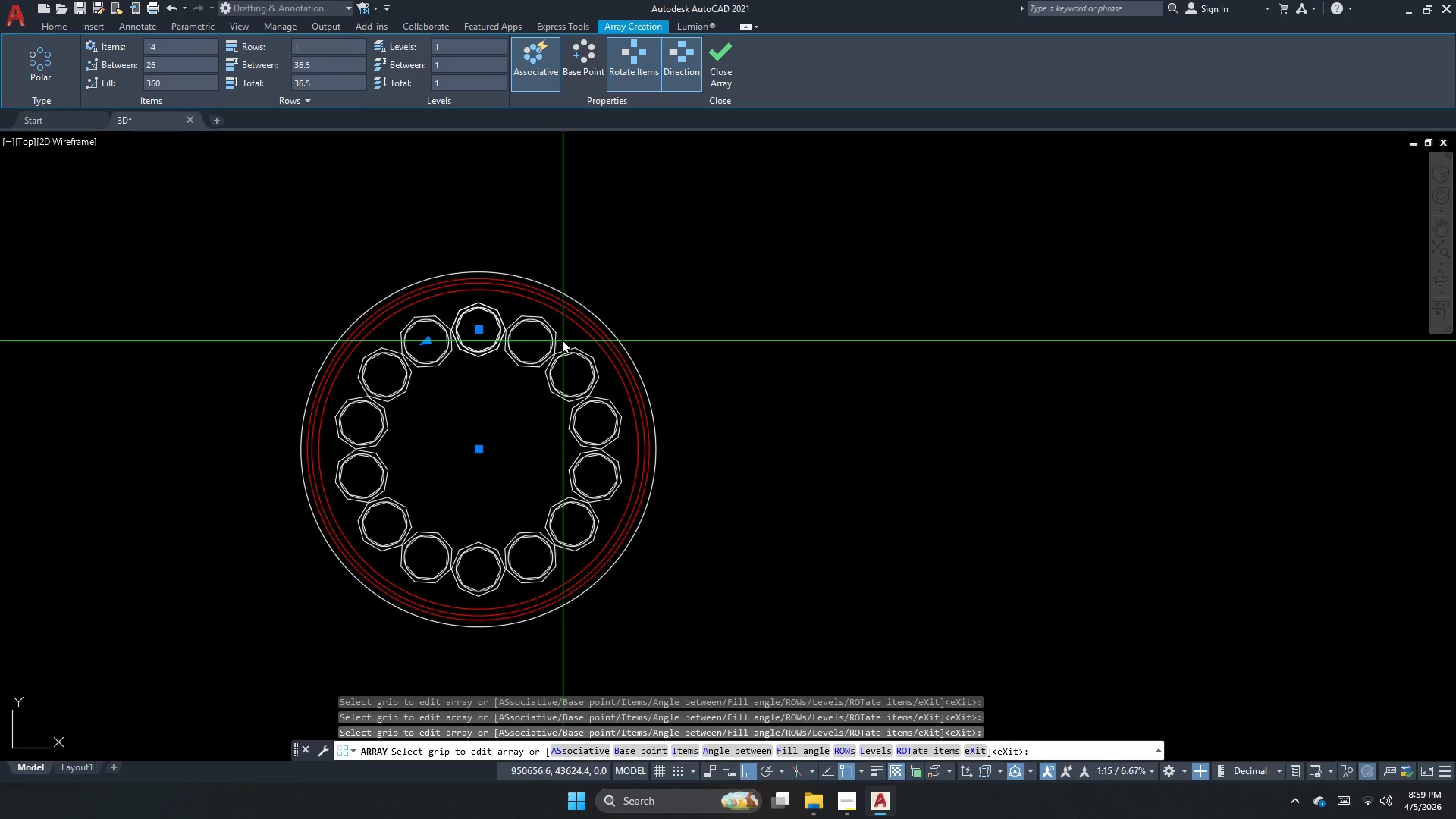 
scroll: coordinate [374, 356], scroll_direction: up, amount: 3.0
 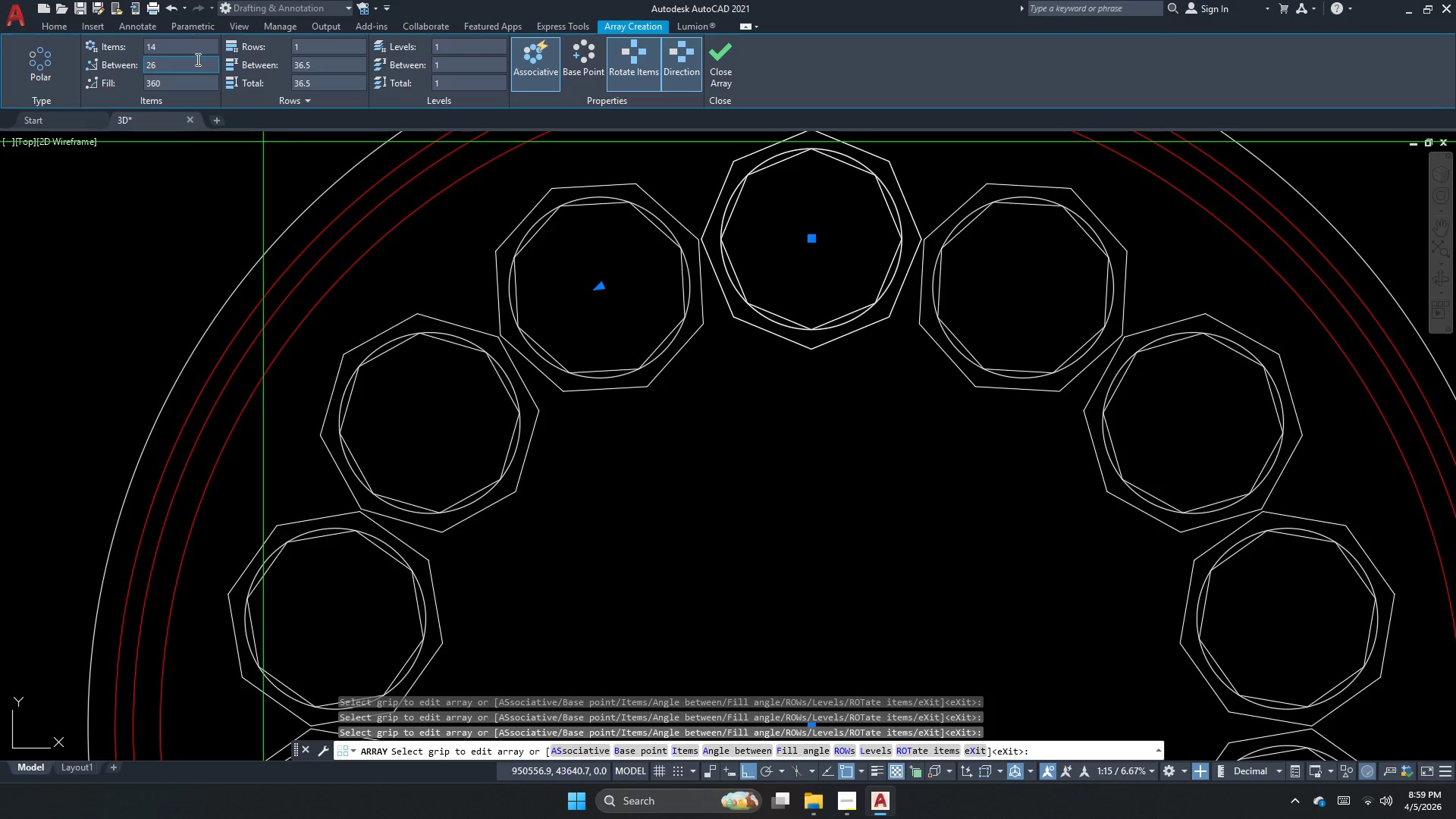 
double_click([193, 50])
 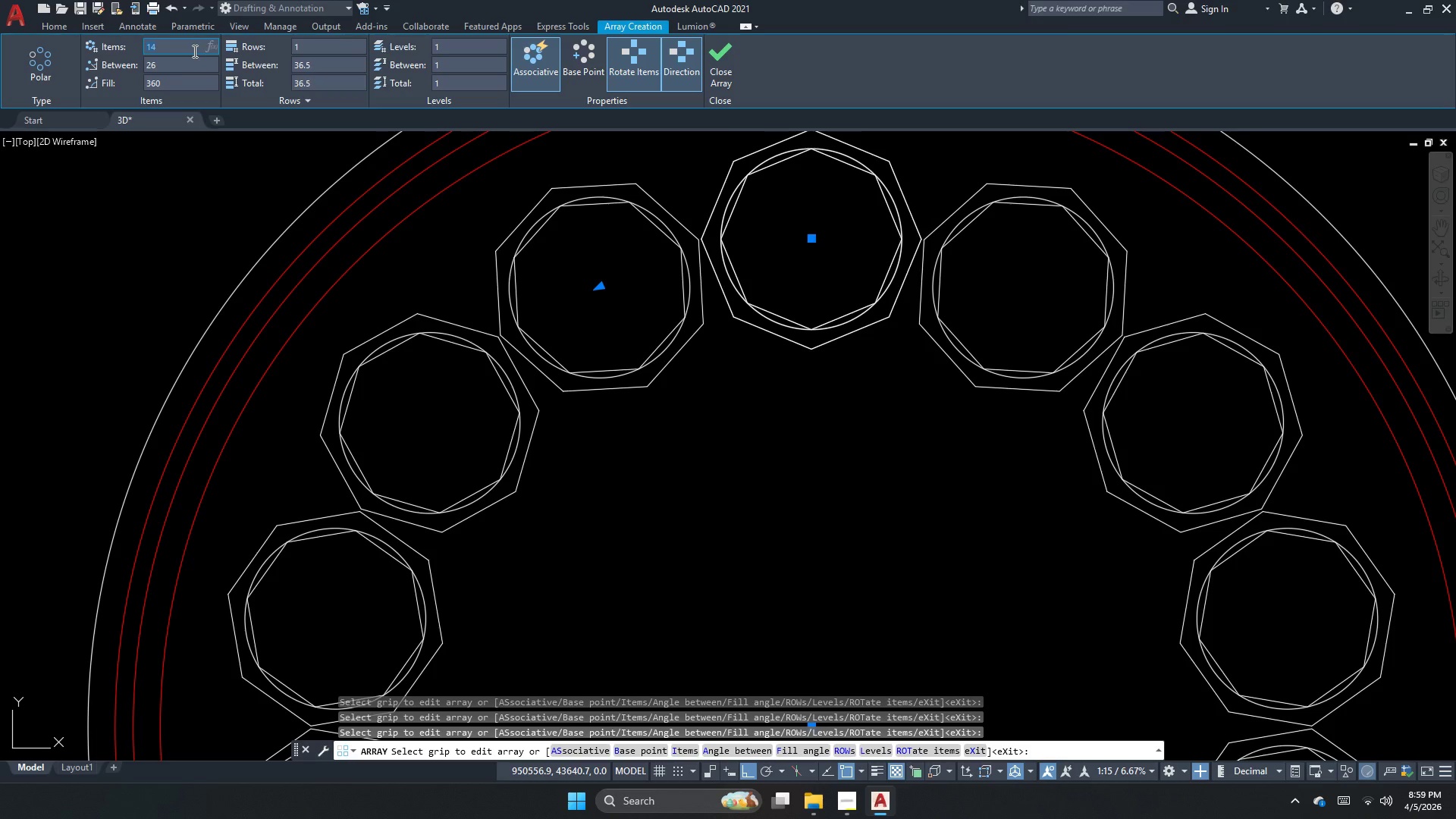 
key(Numpad1)
 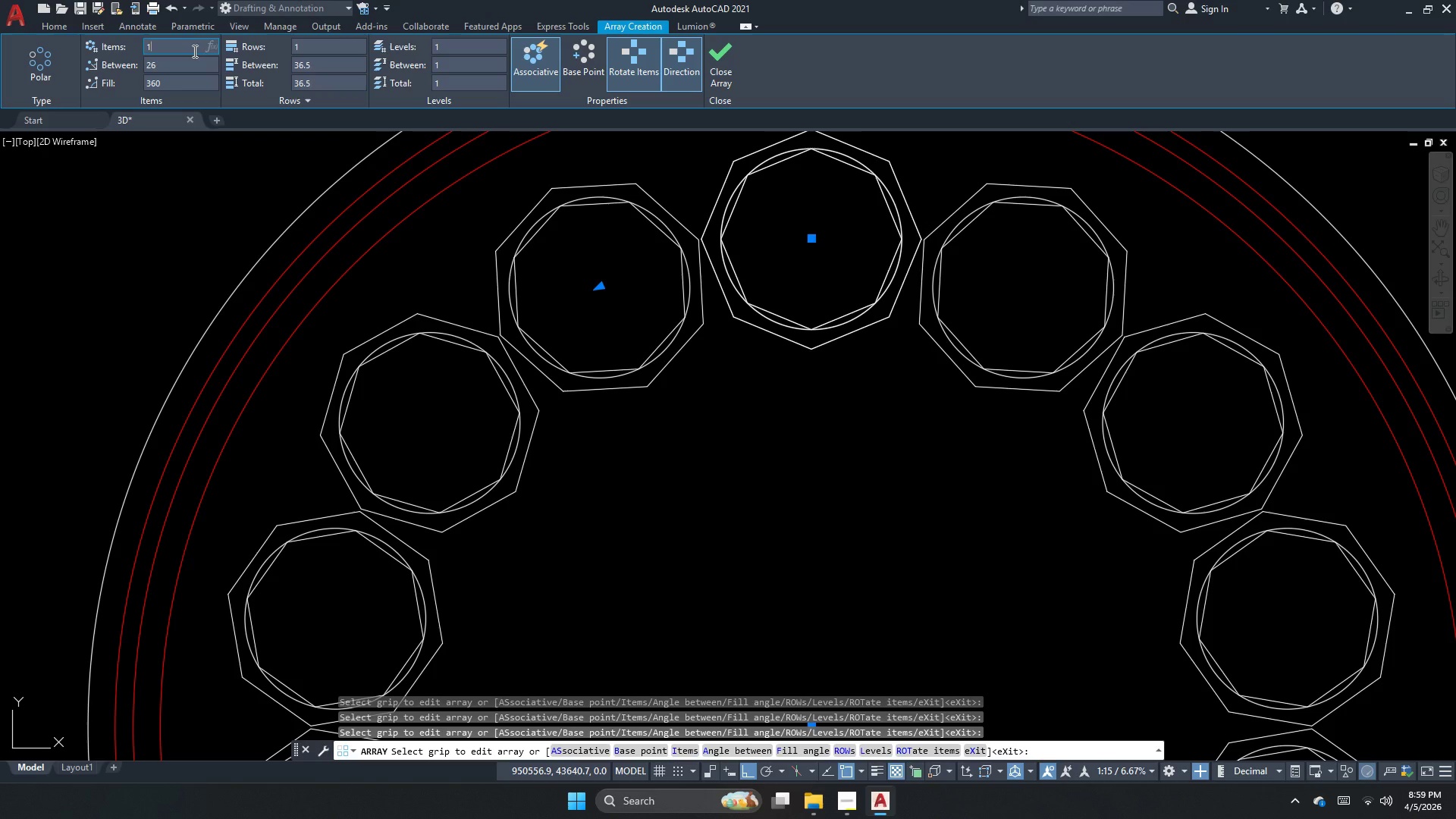 
key(Numpad6)
 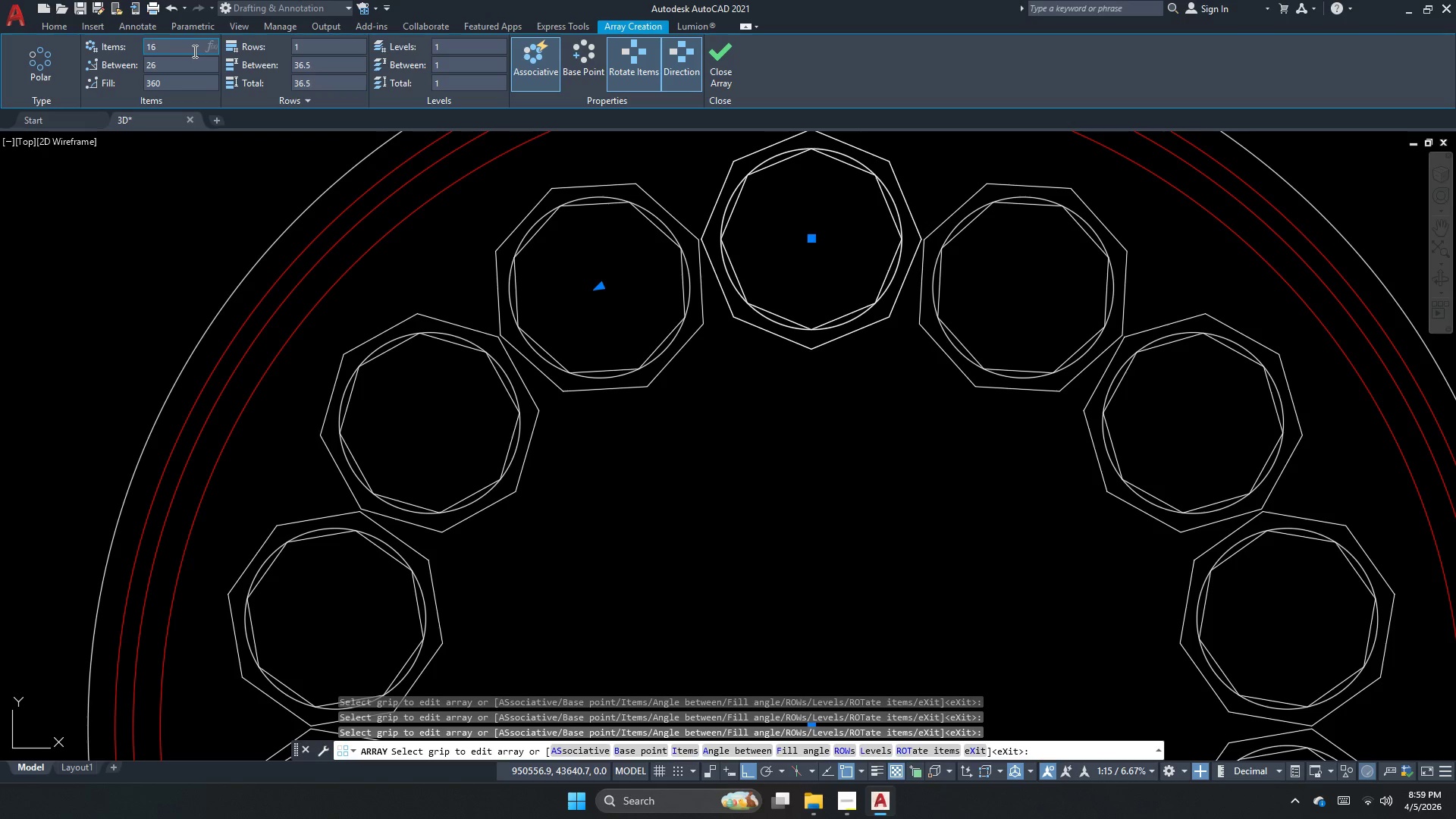 
key(NumpadEnter)
 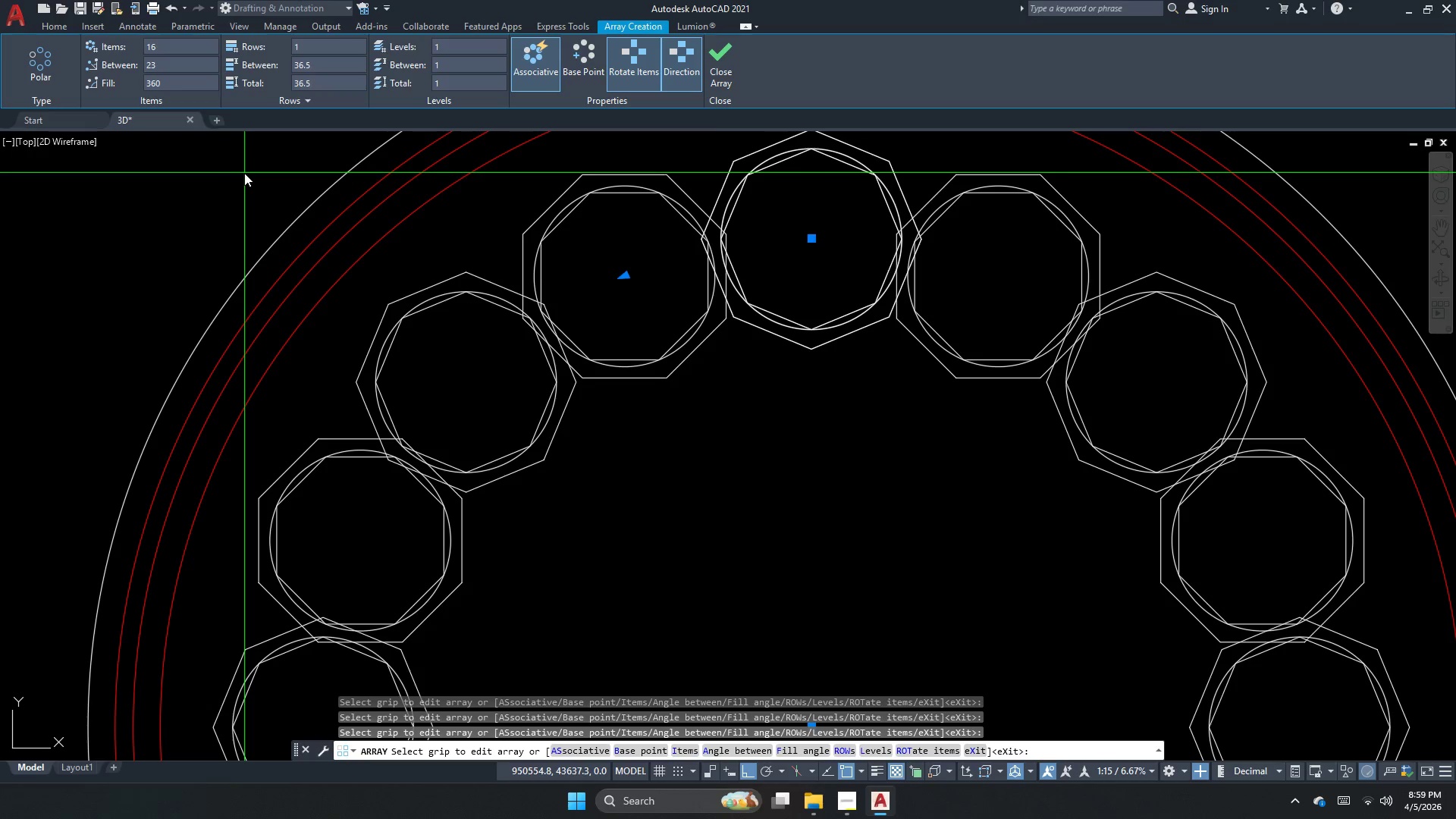 
key(Control+ControlLeft)
 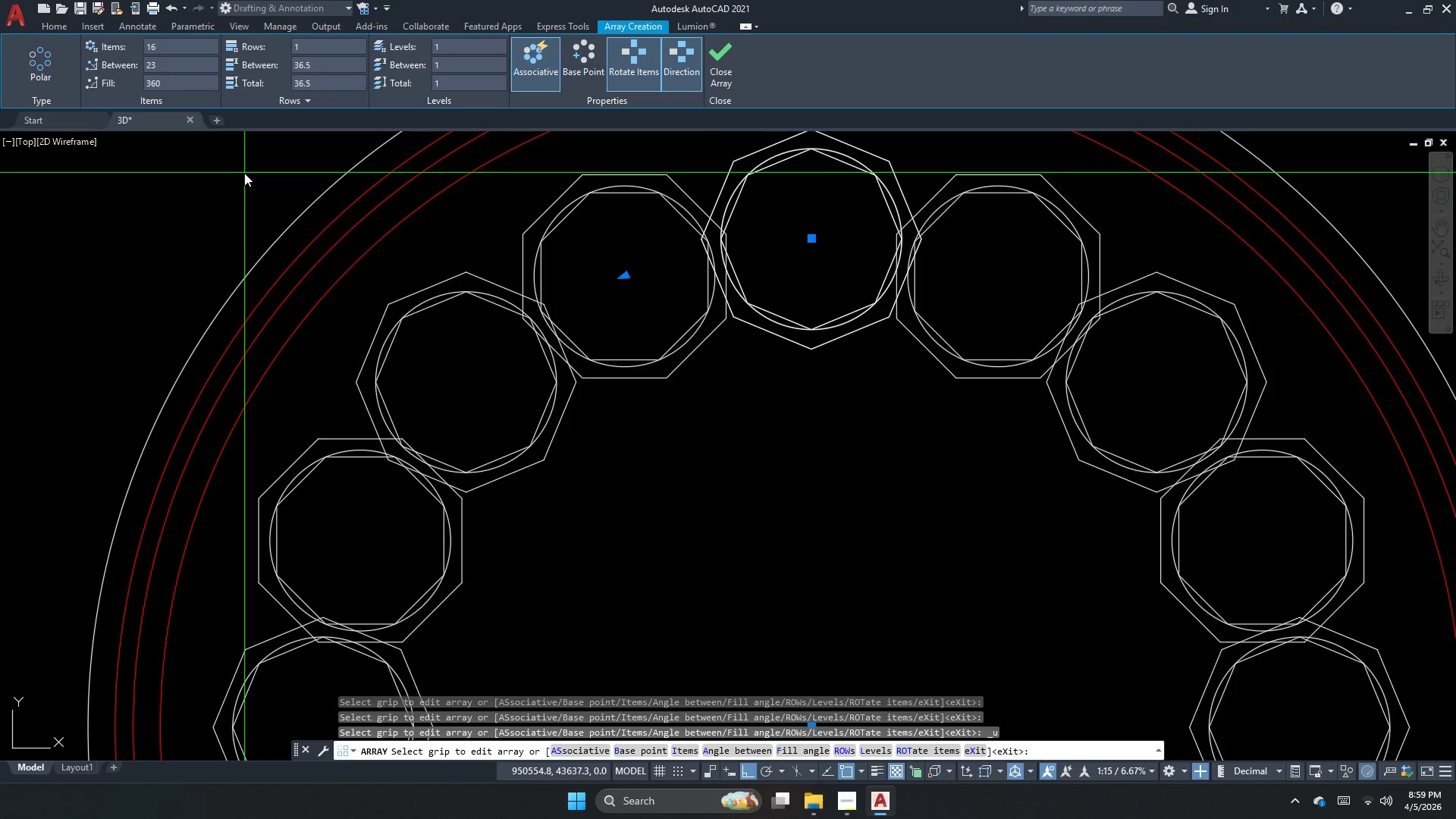 
key(Control+Z)
 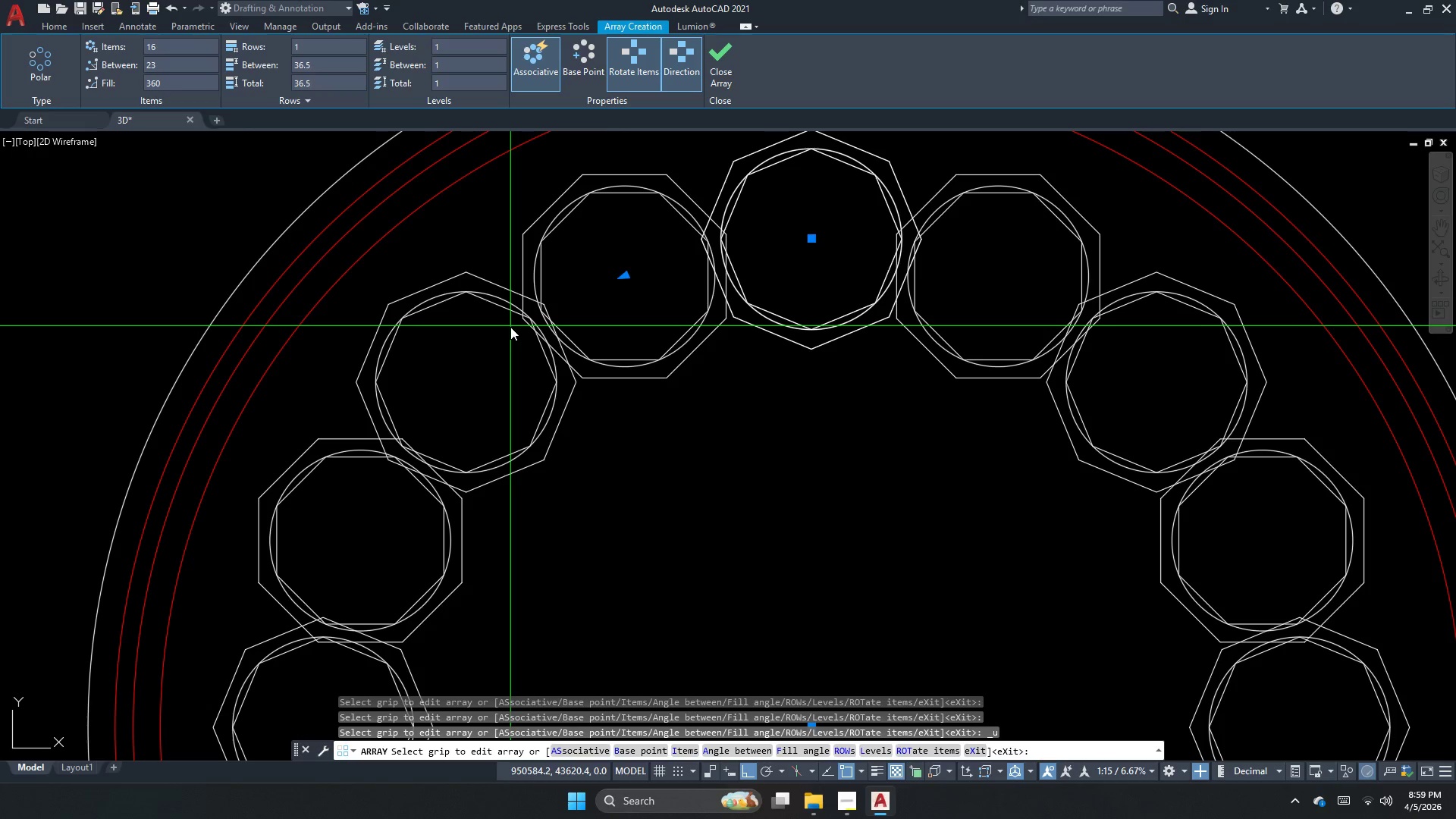 
key(Escape)
 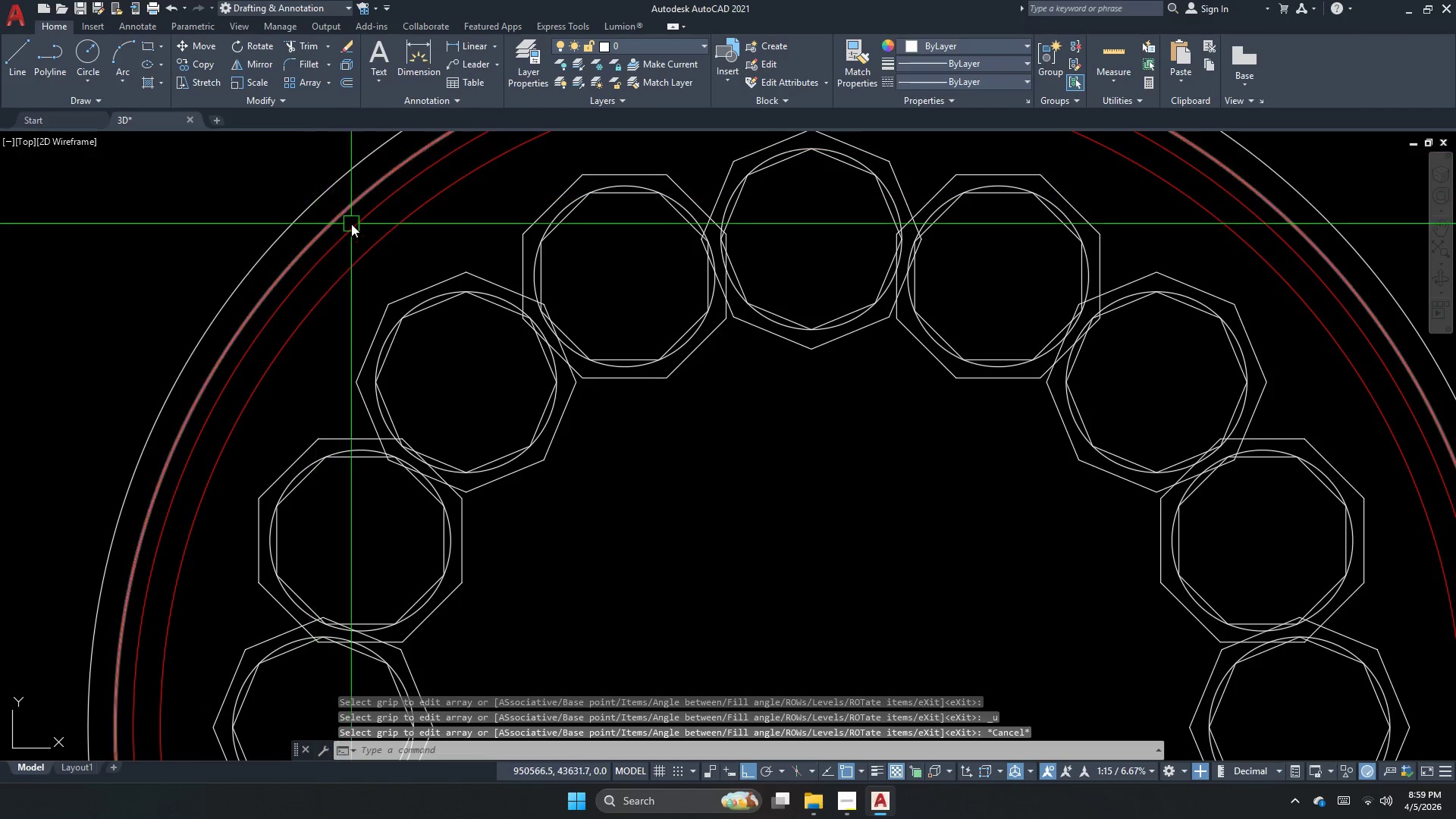 
left_click([414, 309])
 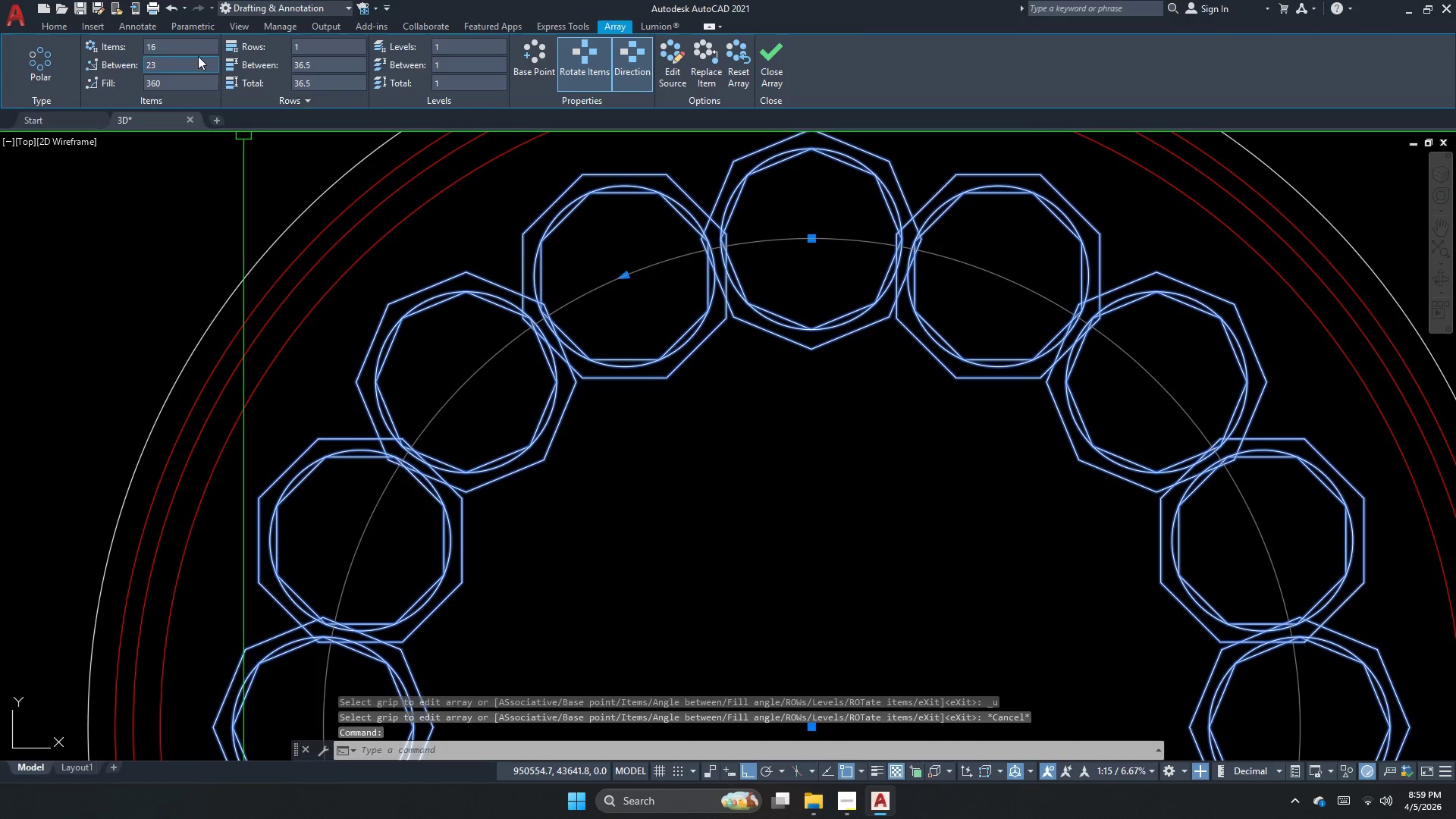 
left_click([194, 50])
 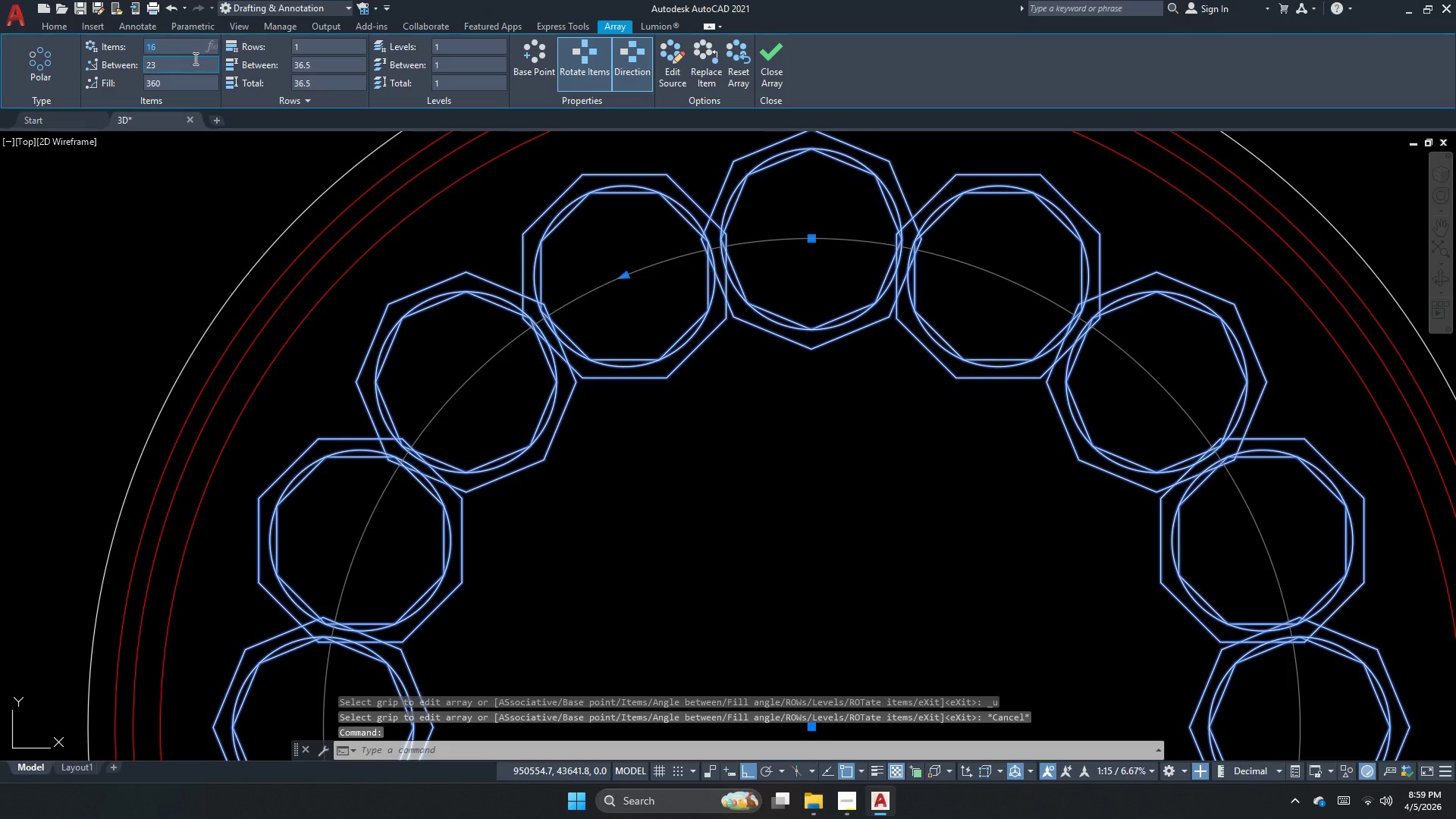 
key(Numpad1)
 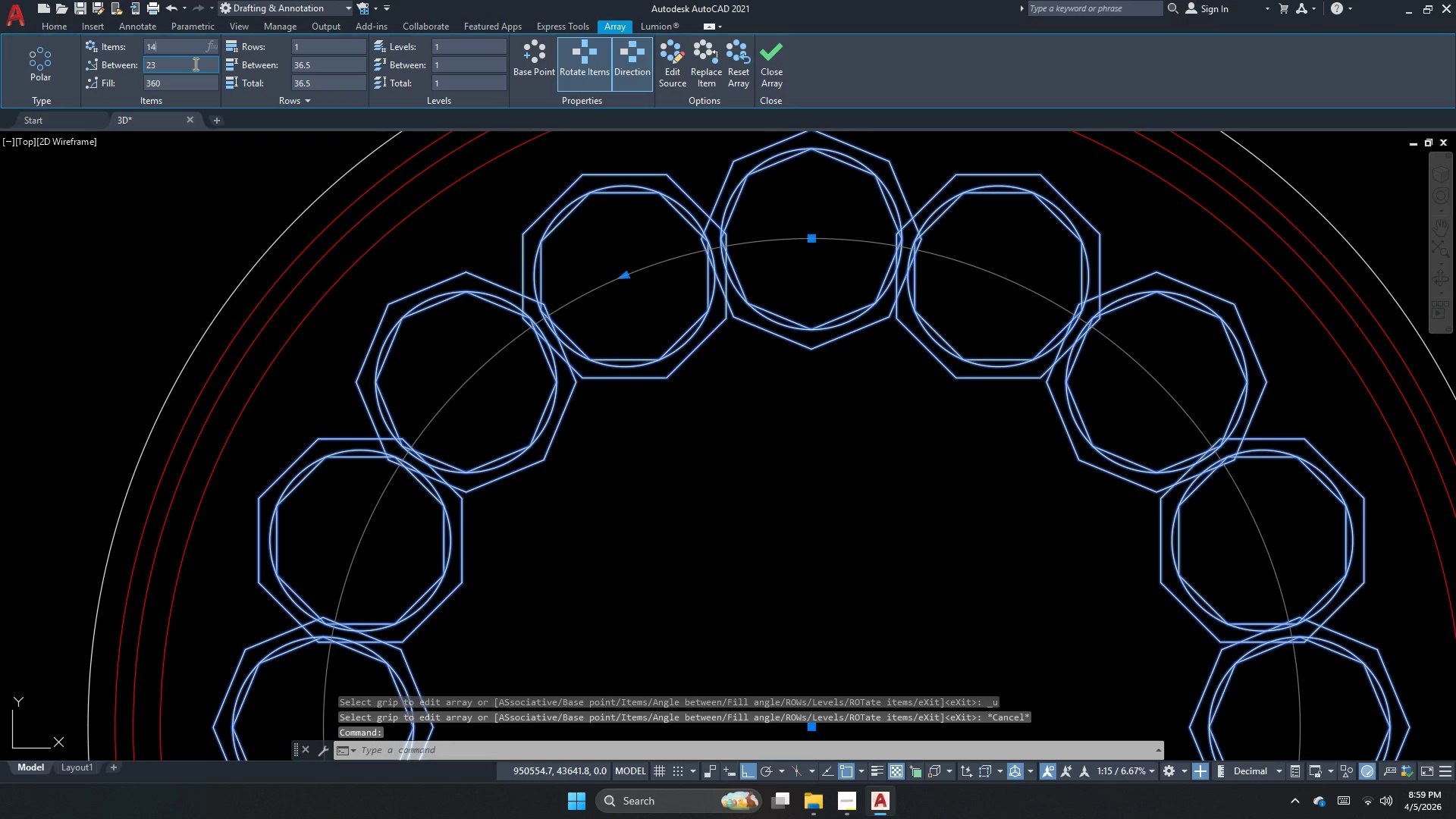 
key(Numpad4)
 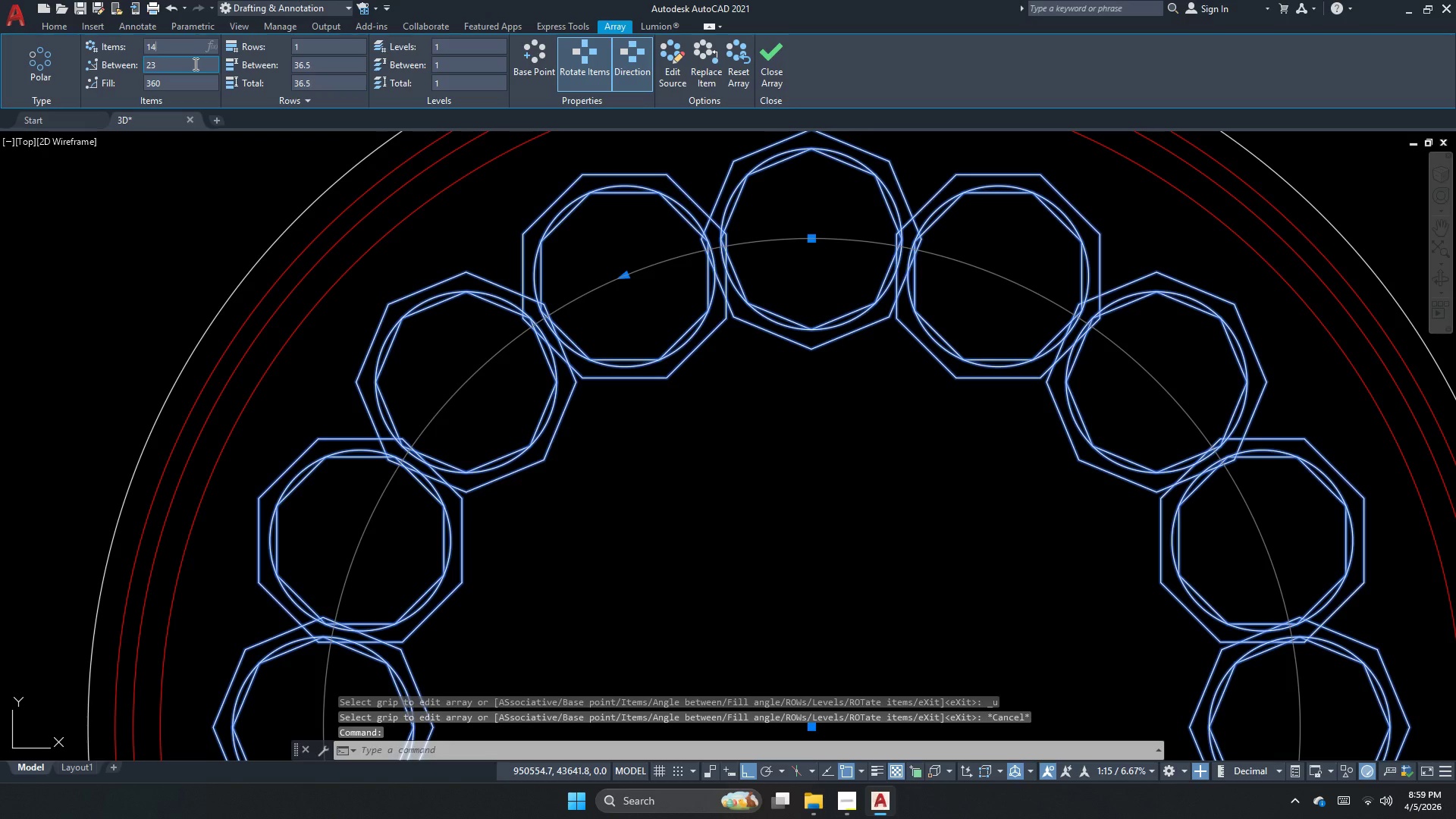 
key(NumpadEnter)
 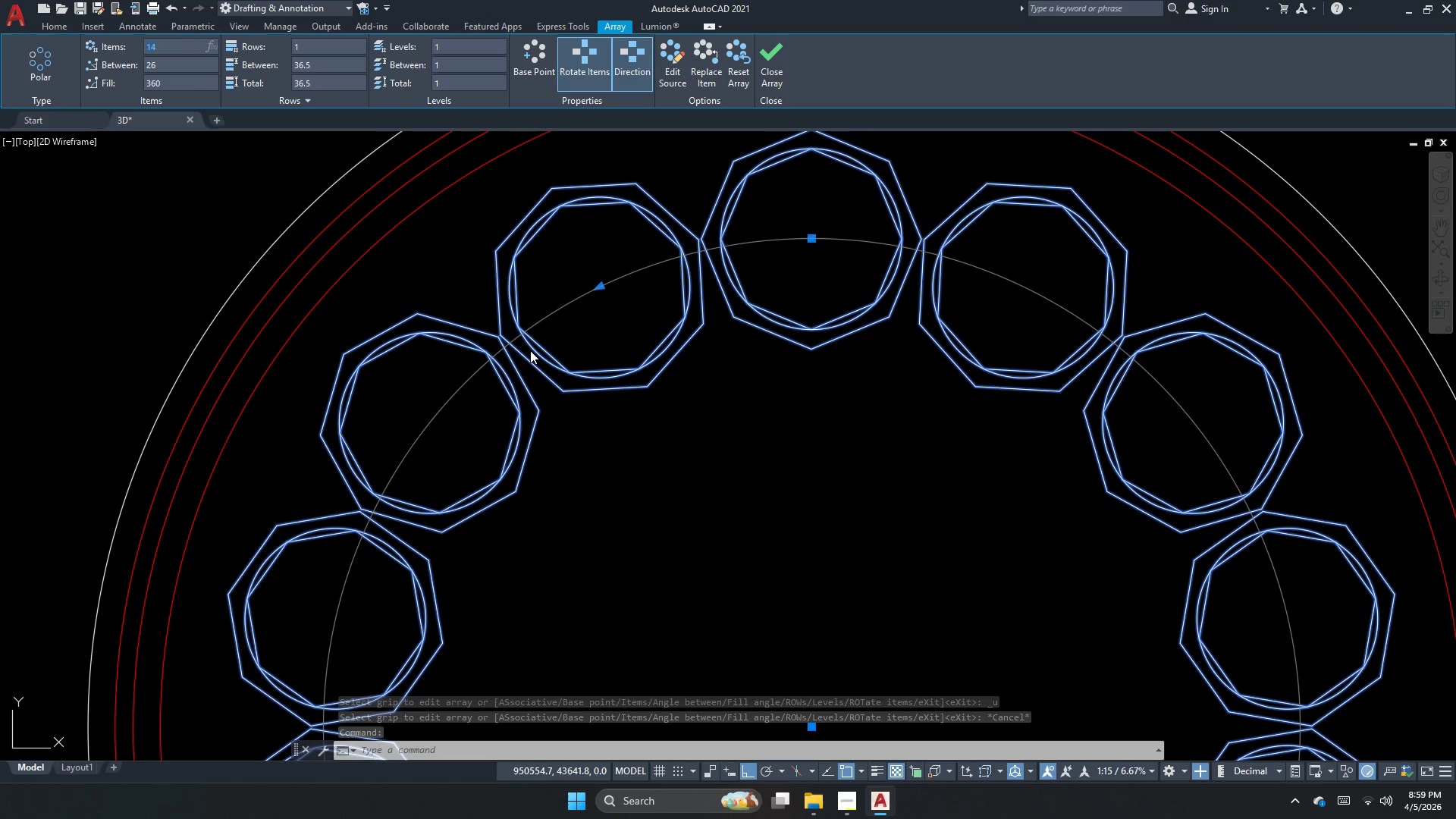 
left_click([601, 403])
 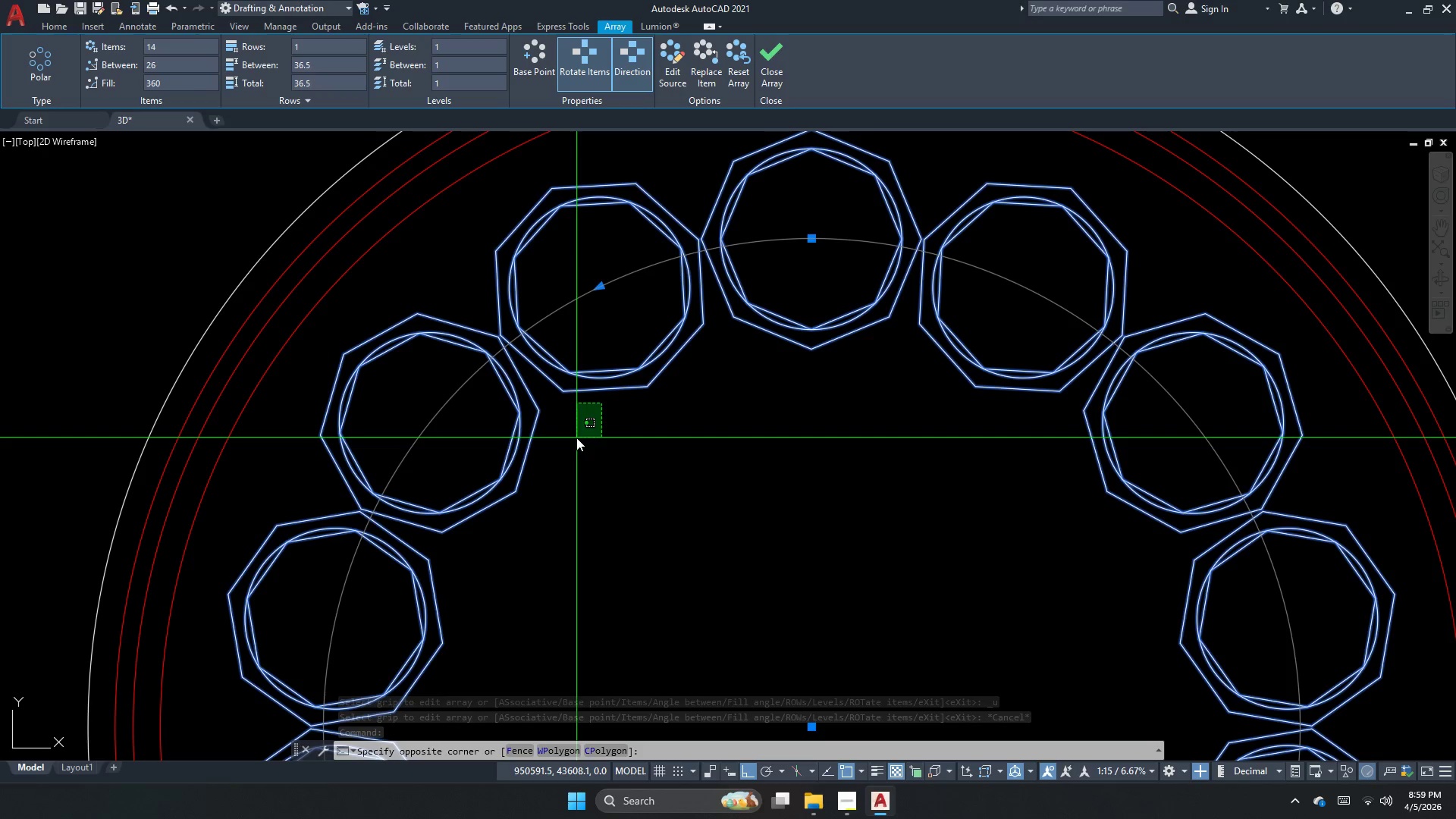 
key(Escape)
 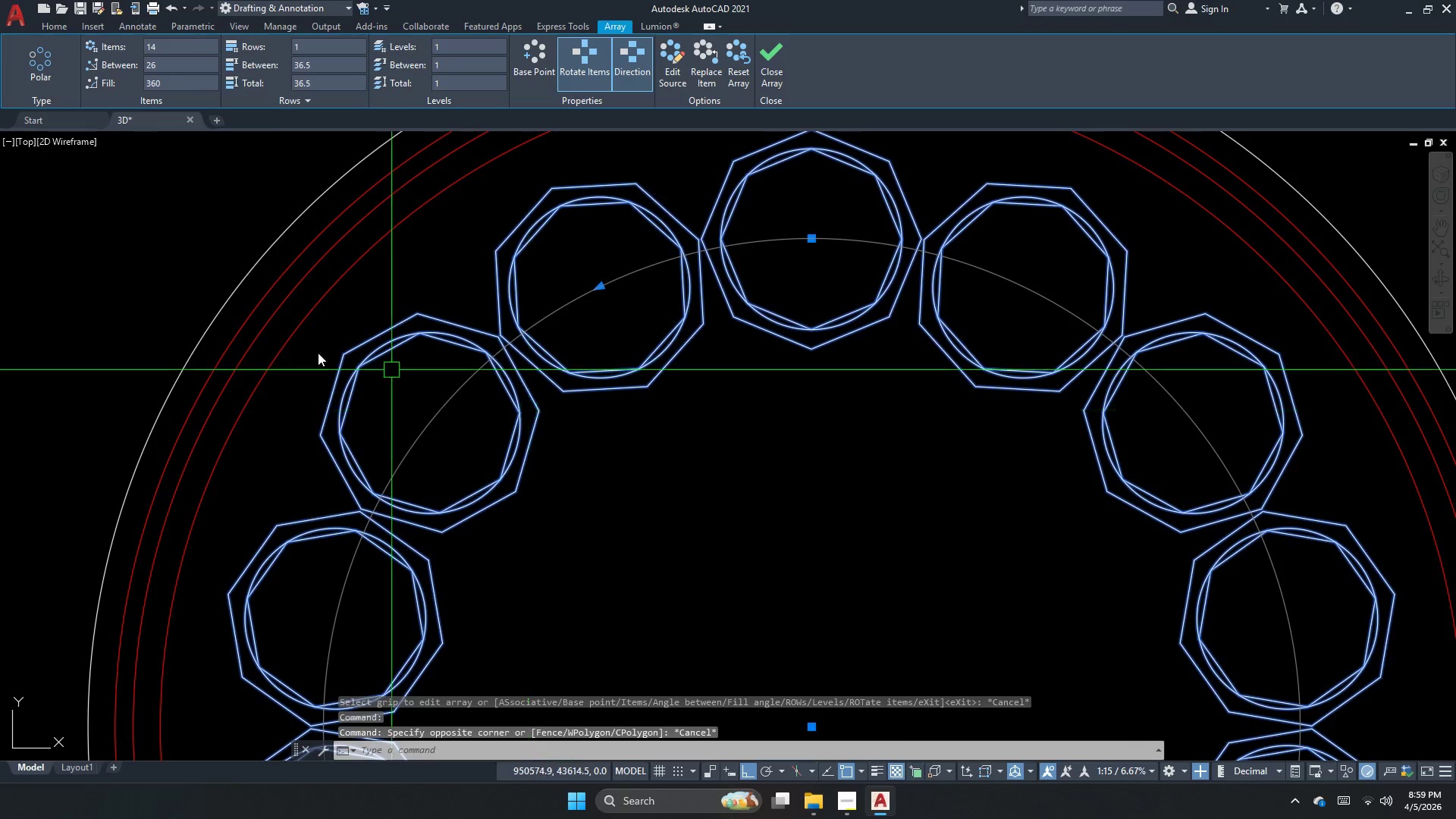 
key(Escape)
 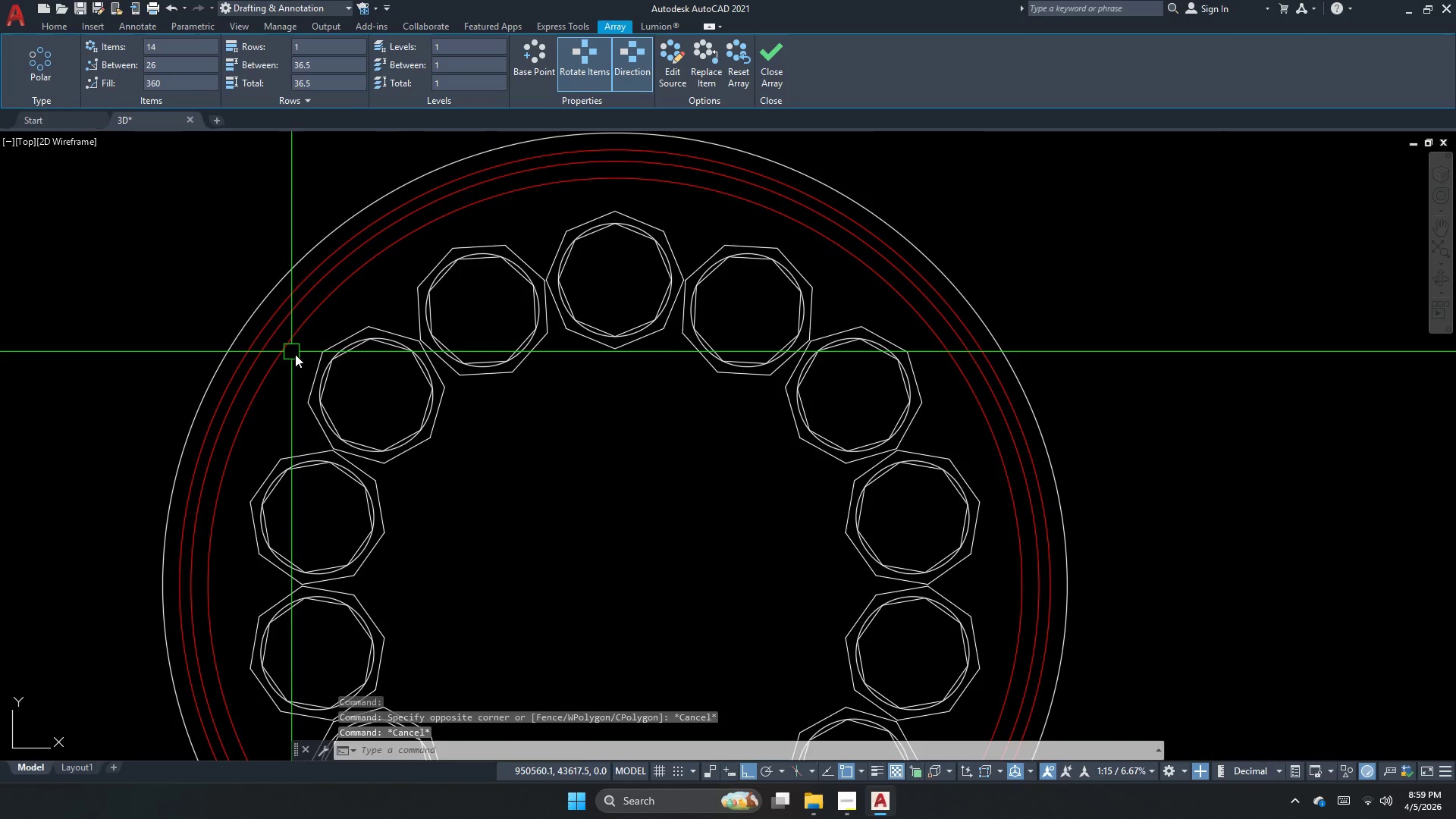 
scroll: coordinate [297, 352], scroll_direction: down, amount: 3.0
 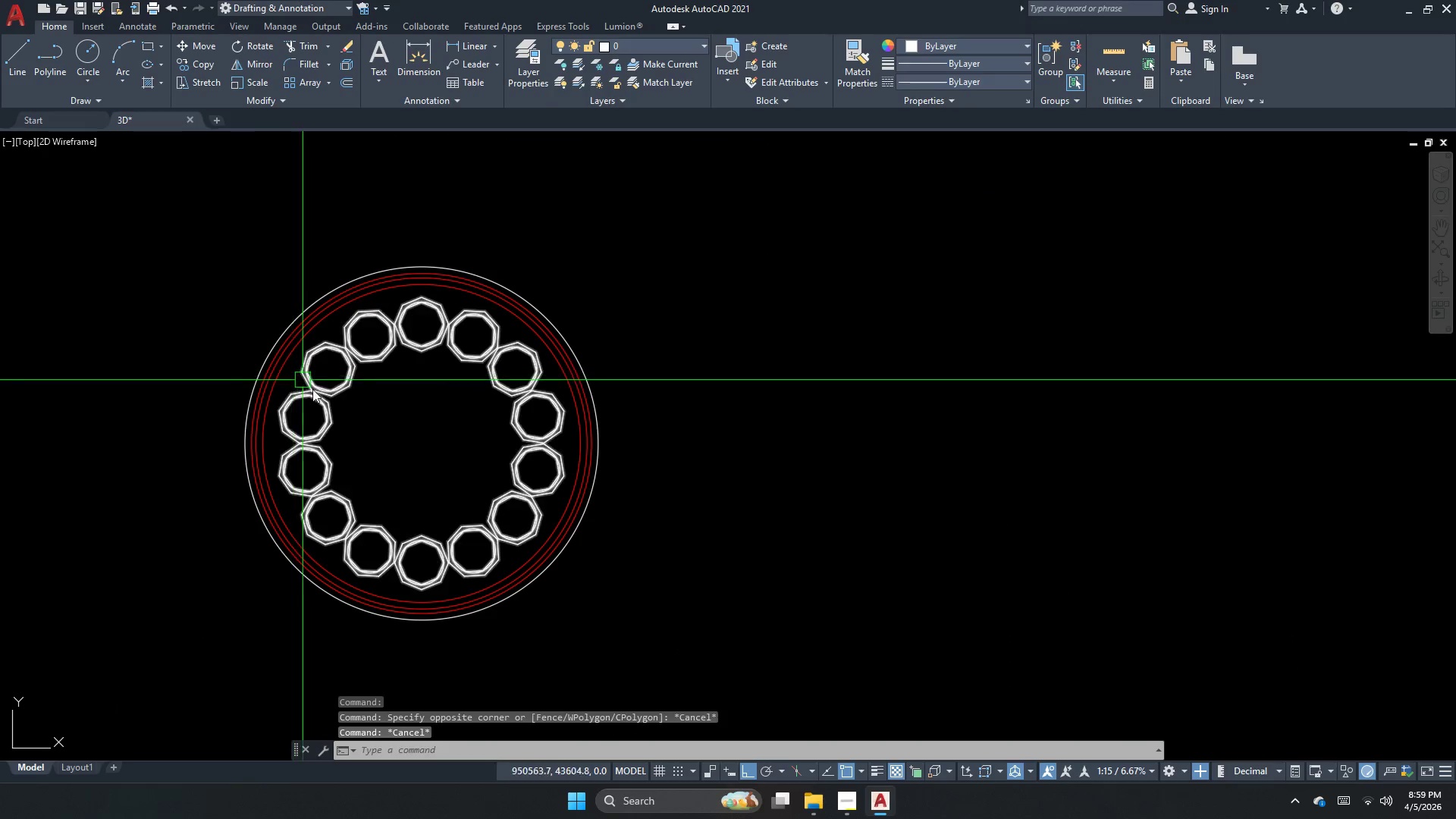 
key(Escape)
 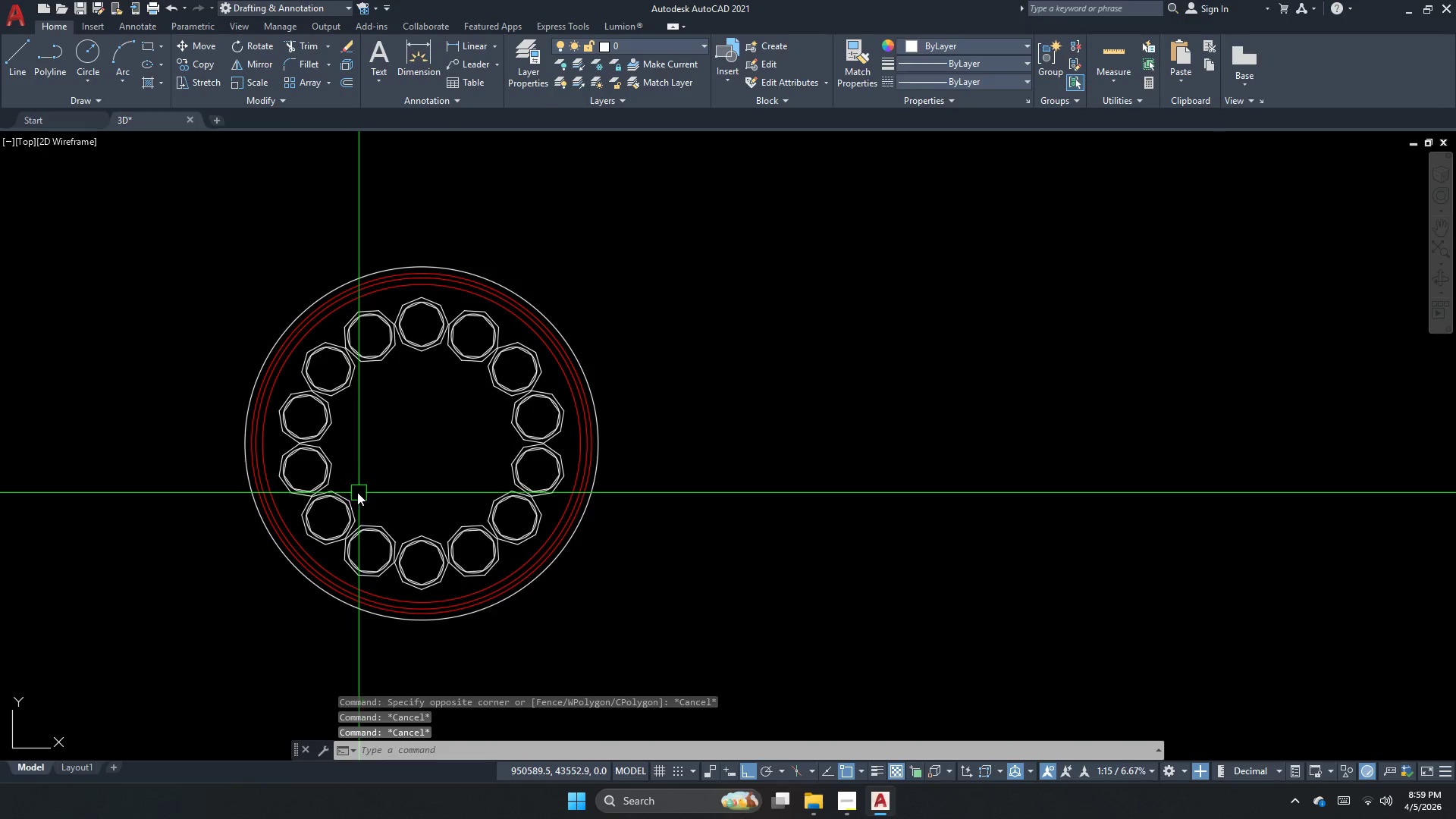 
scroll: coordinate [337, 474], scroll_direction: up, amount: 2.0
 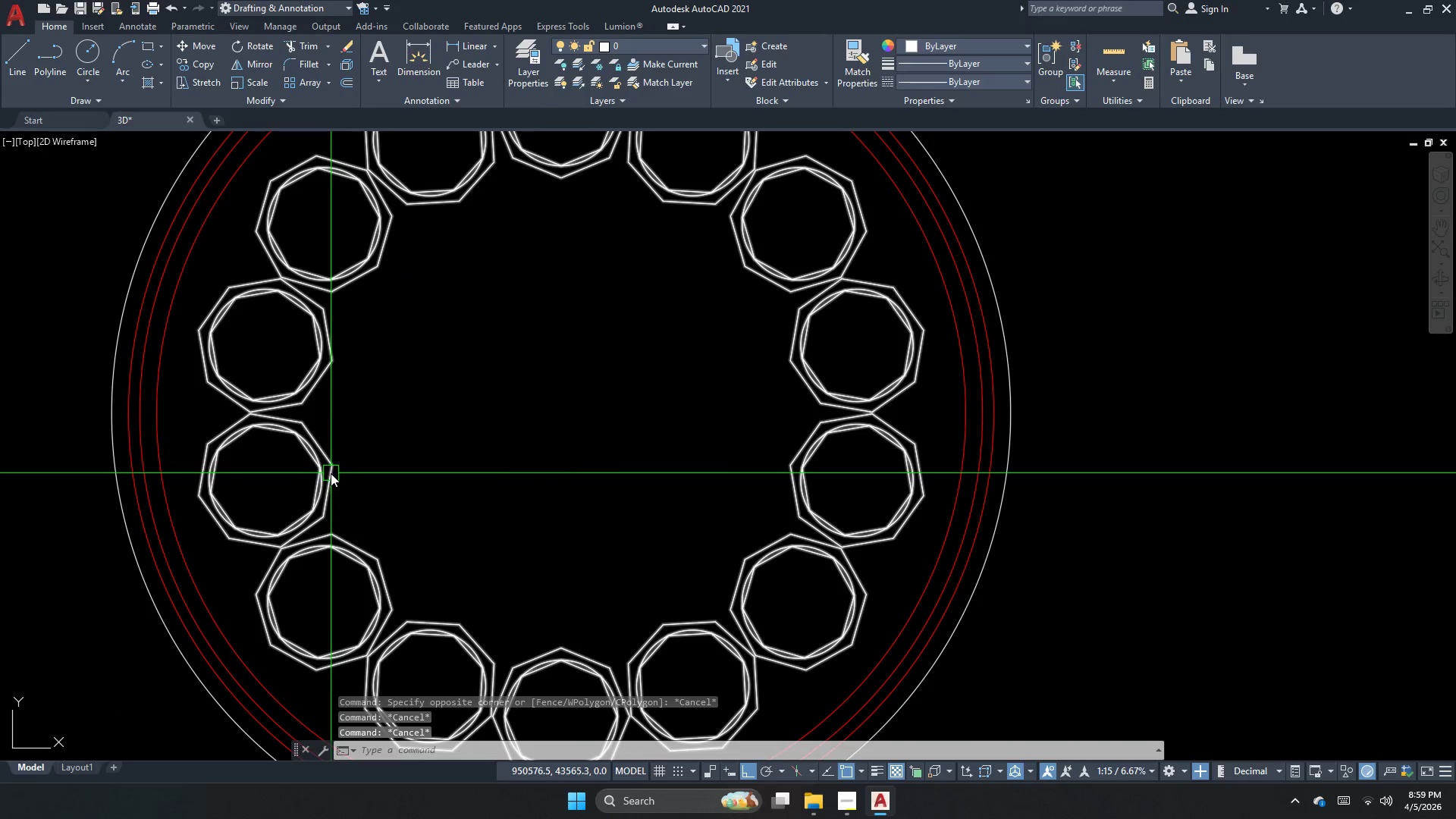 
mouse_move([352, 463])
 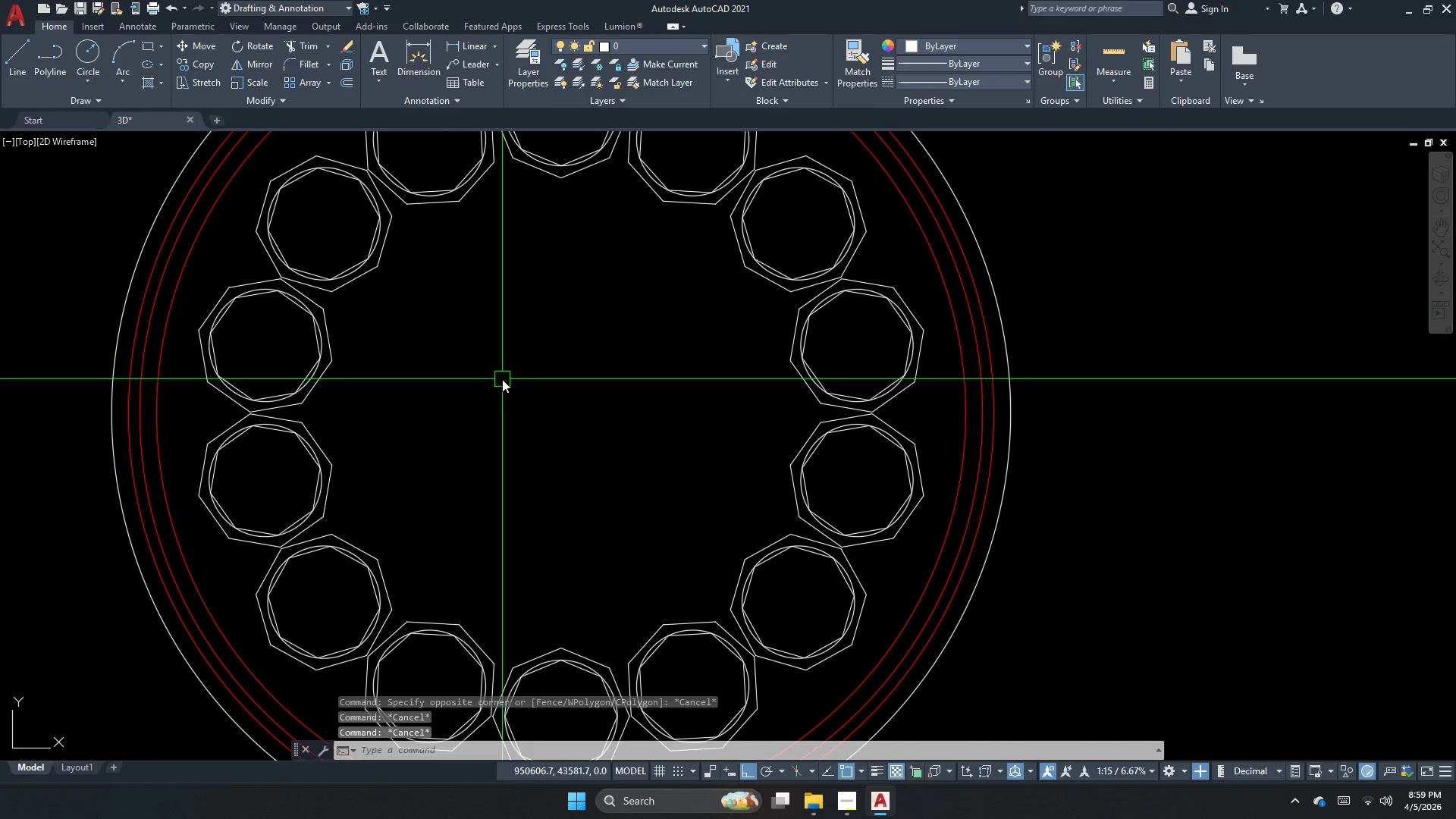 
key(Control+Z)
 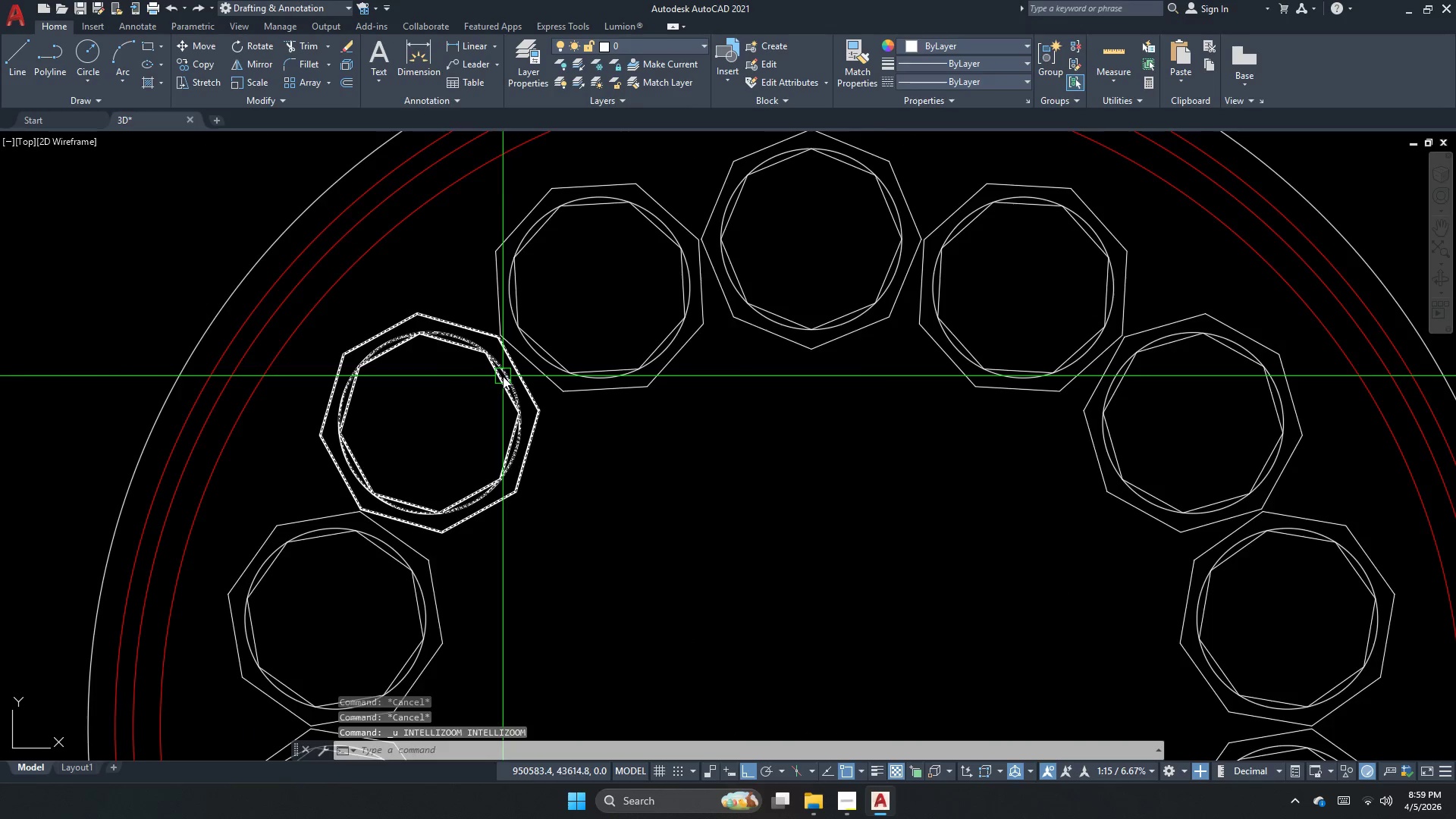 
key(Control+Z)
 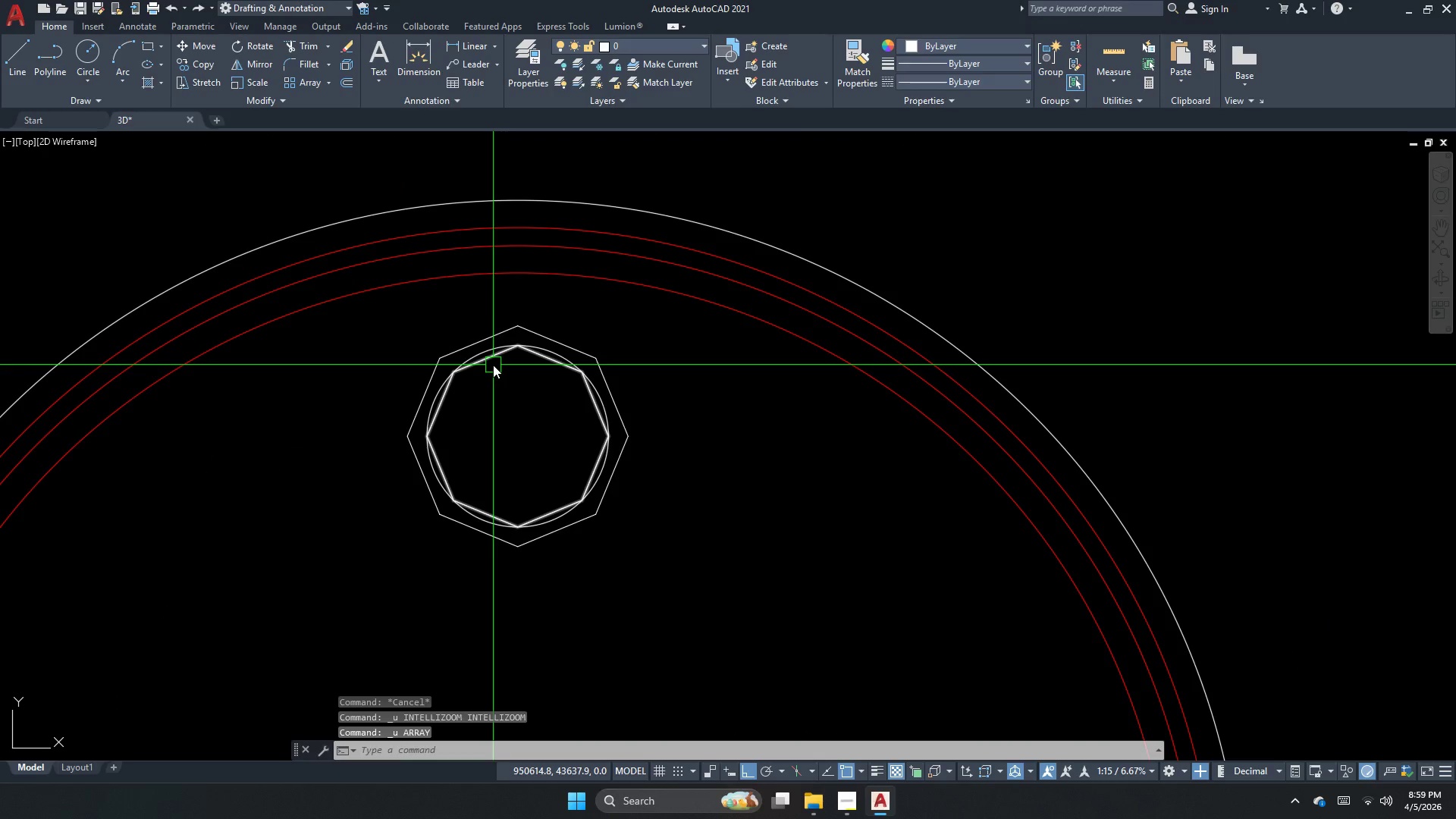 
key(Escape)
 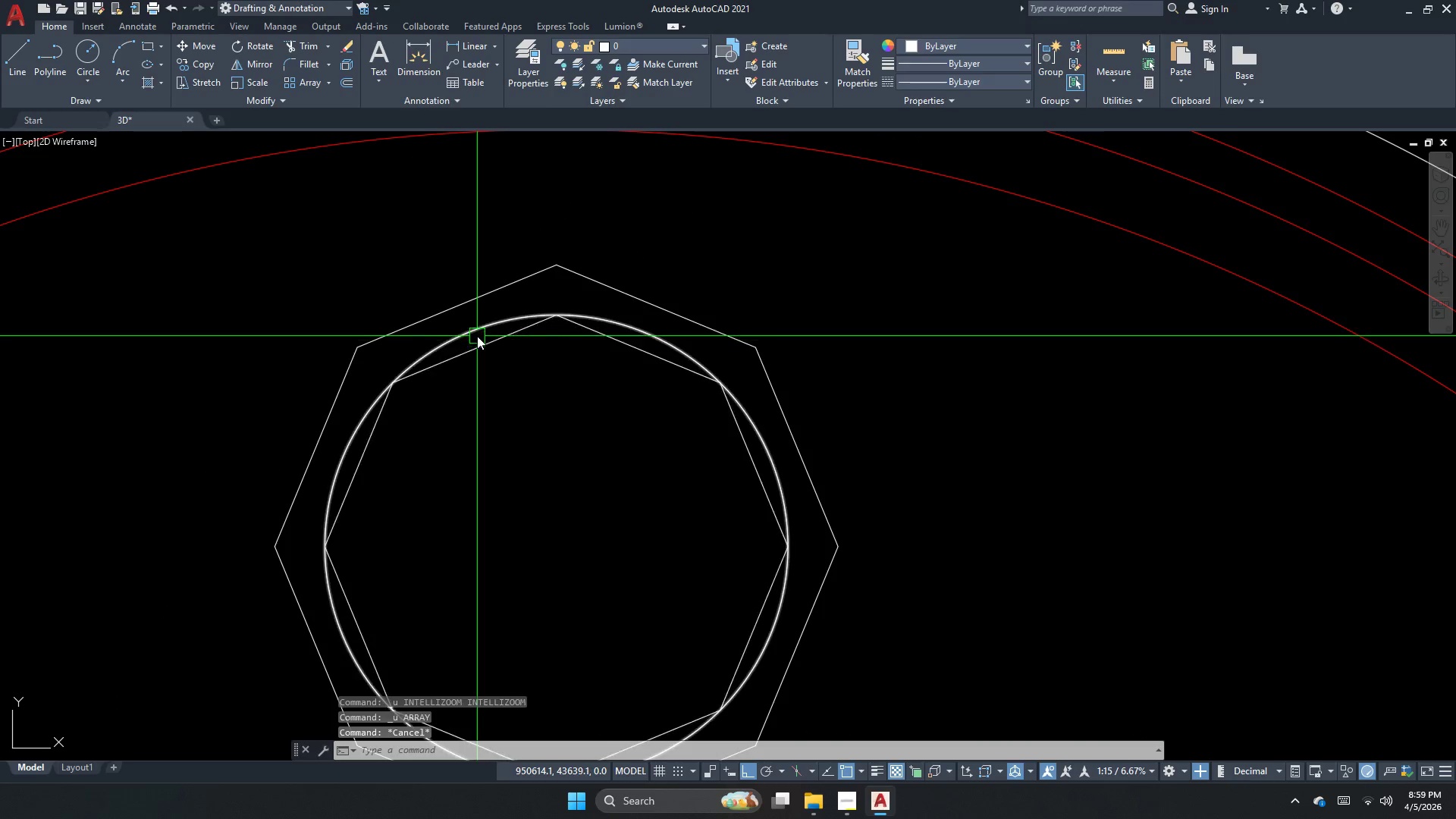 
scroll: coordinate [491, 364], scroll_direction: up, amount: 2.0
 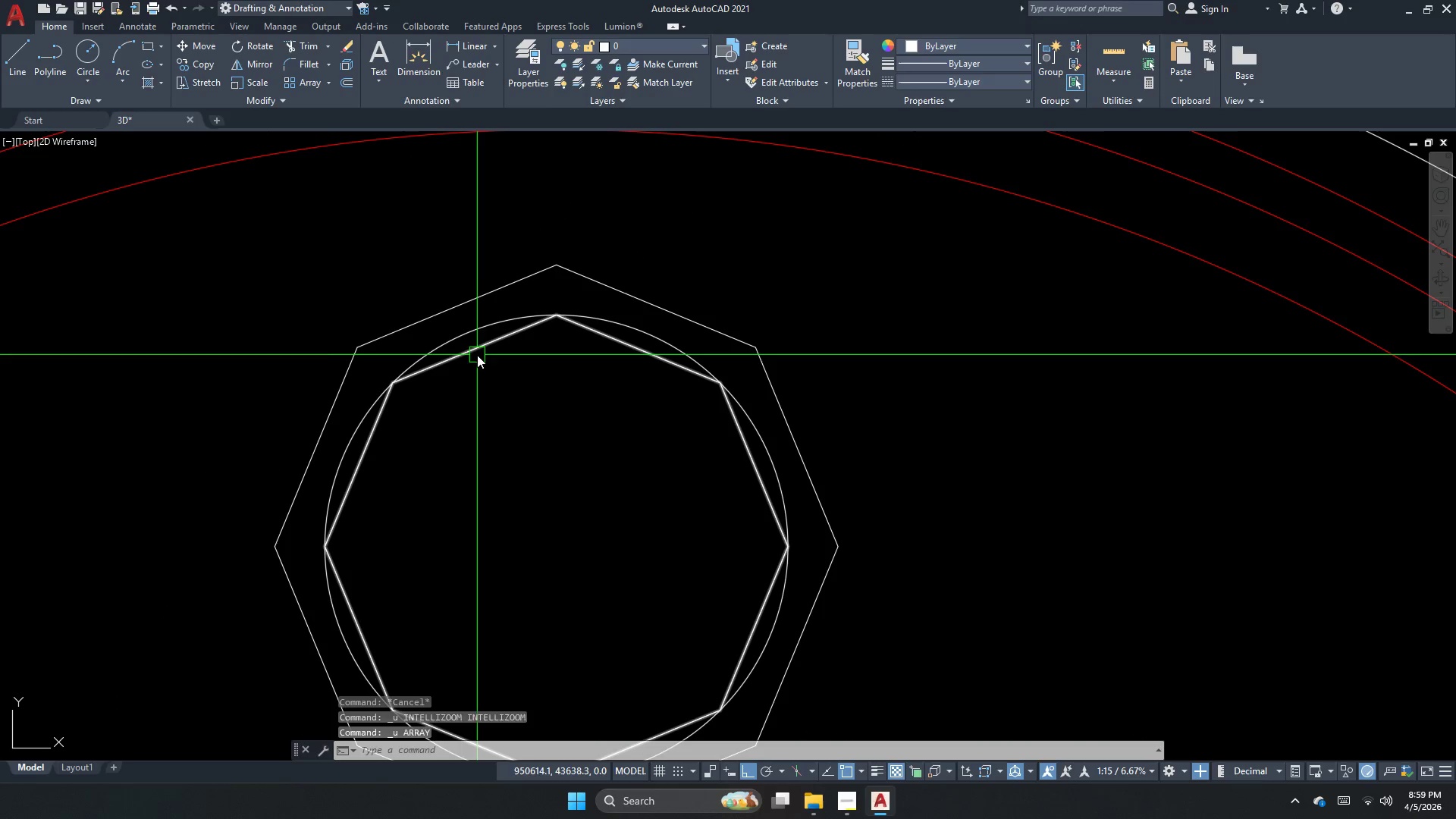 
left_click([477, 336])
 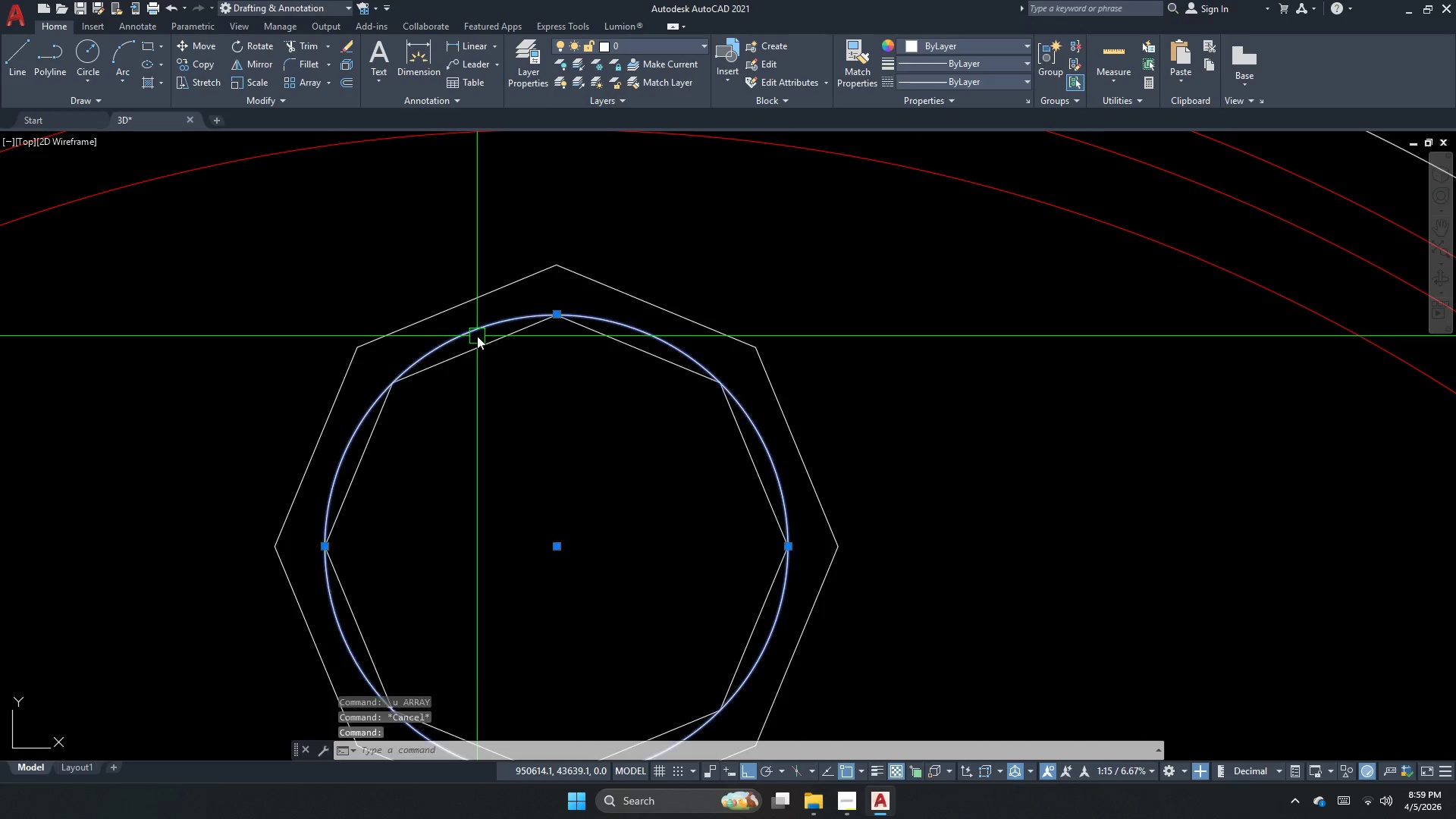 
key(E)
 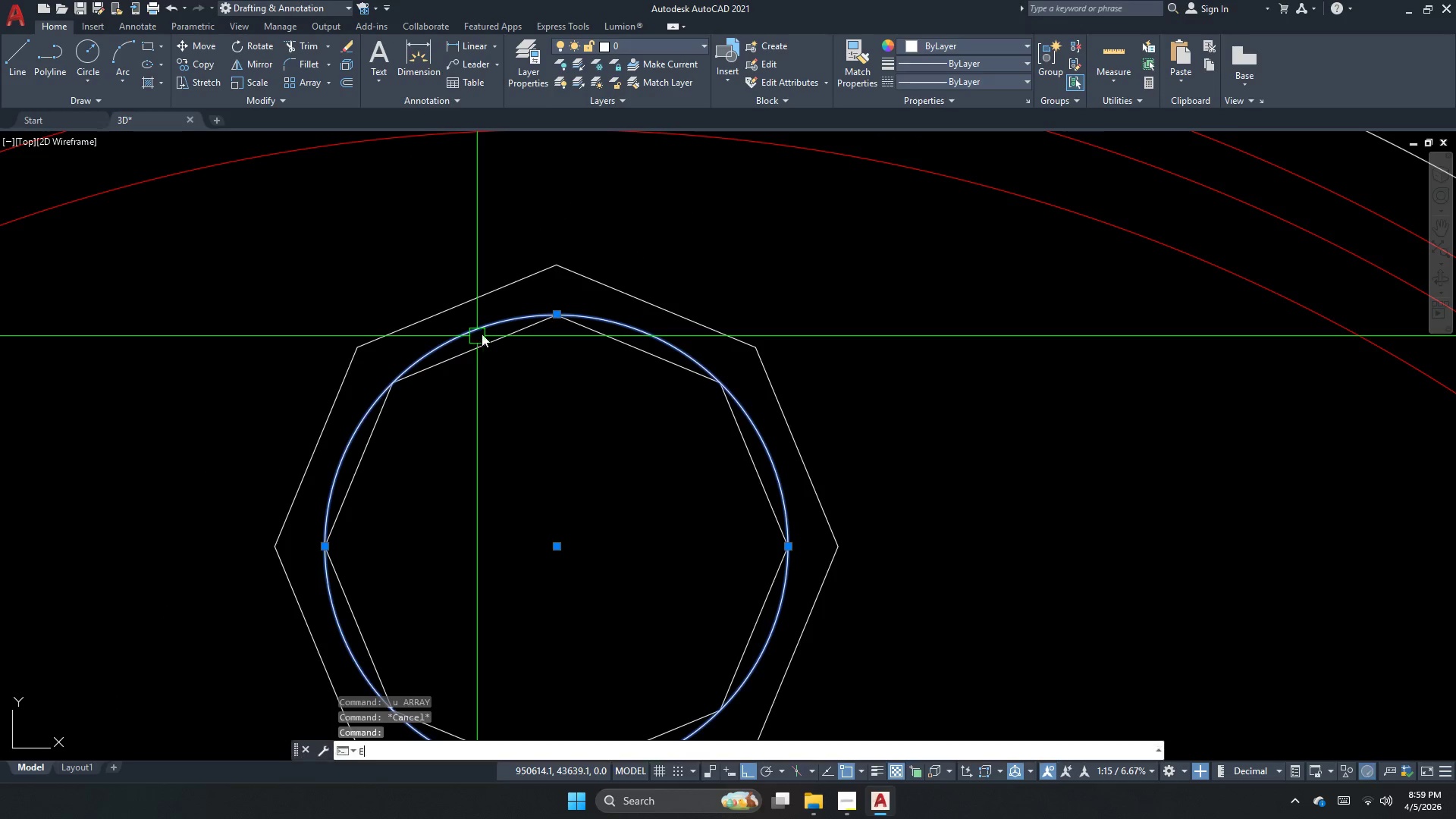 
key(Space)
 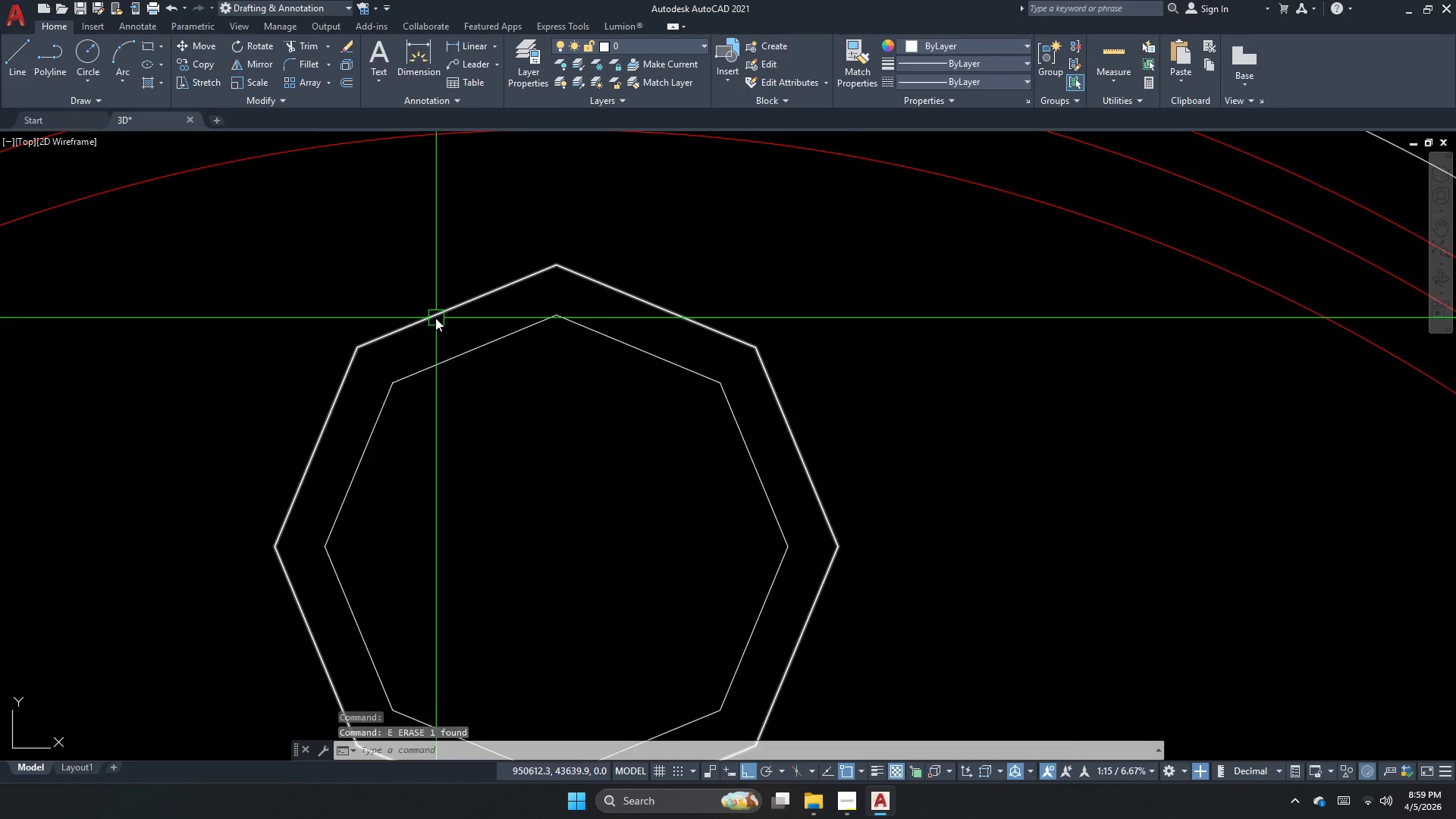 
key(Escape)
 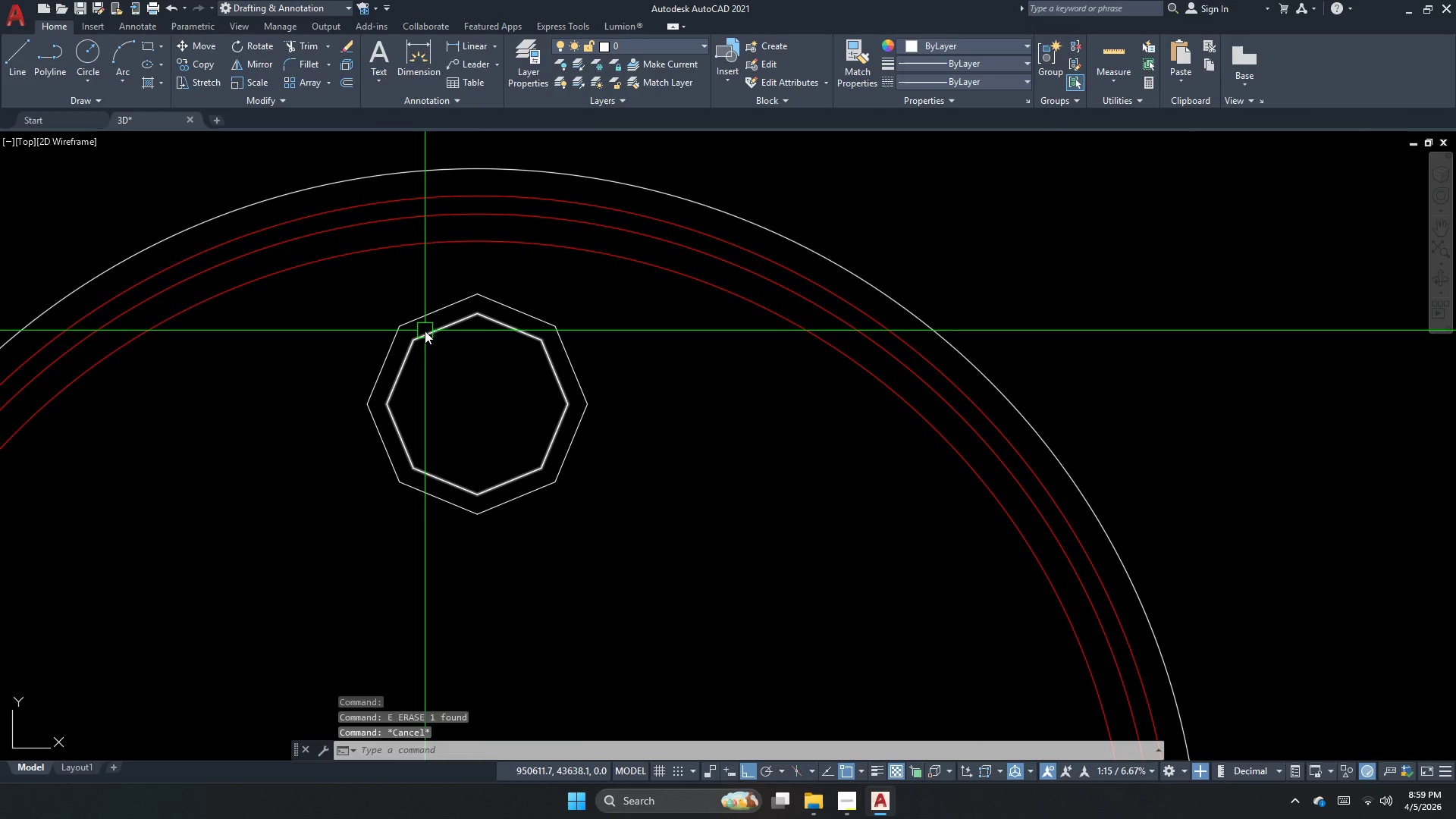 
scroll: coordinate [426, 312], scroll_direction: down, amount: 2.0
 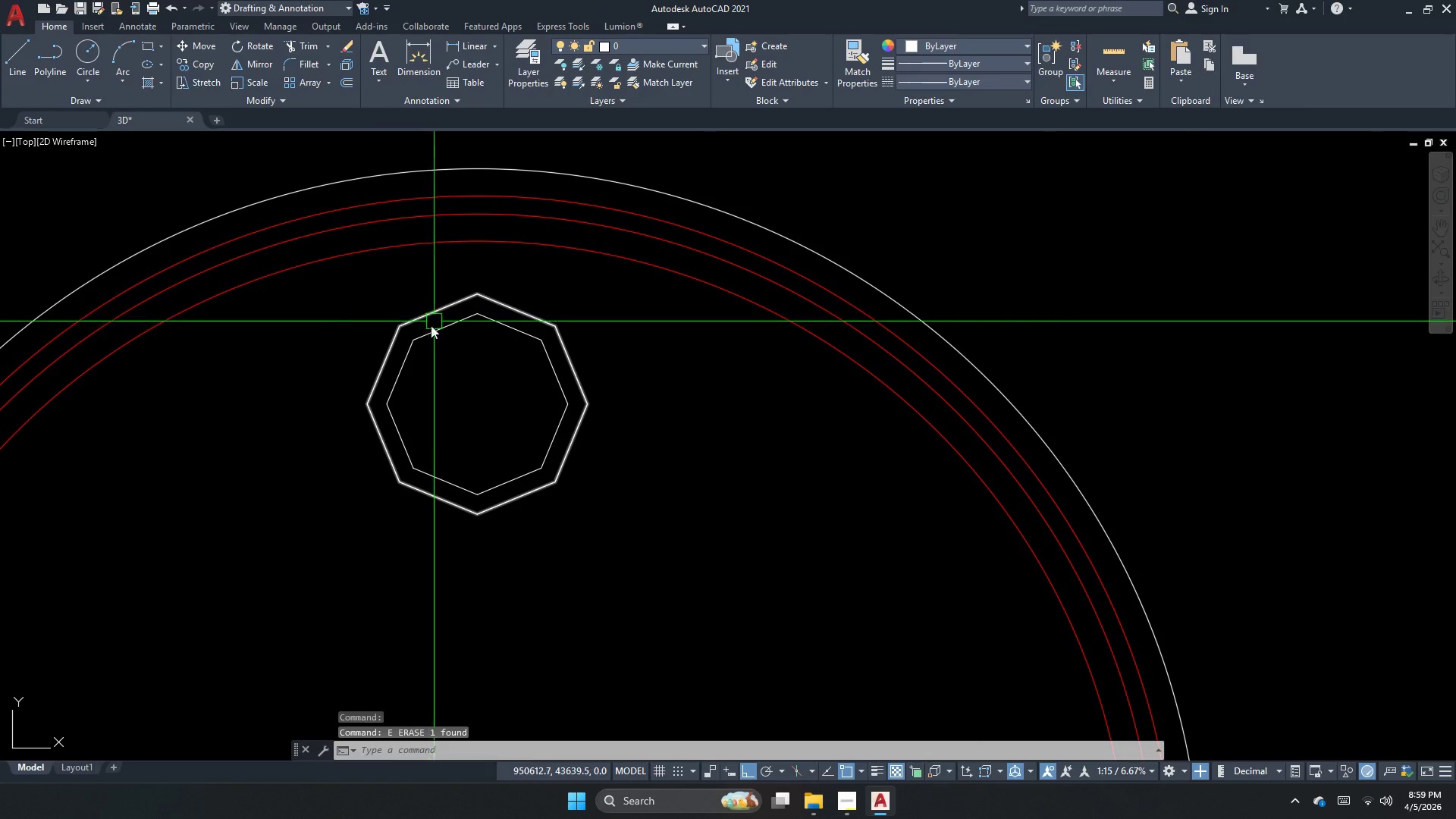 
key(Escape)
type(dli )
 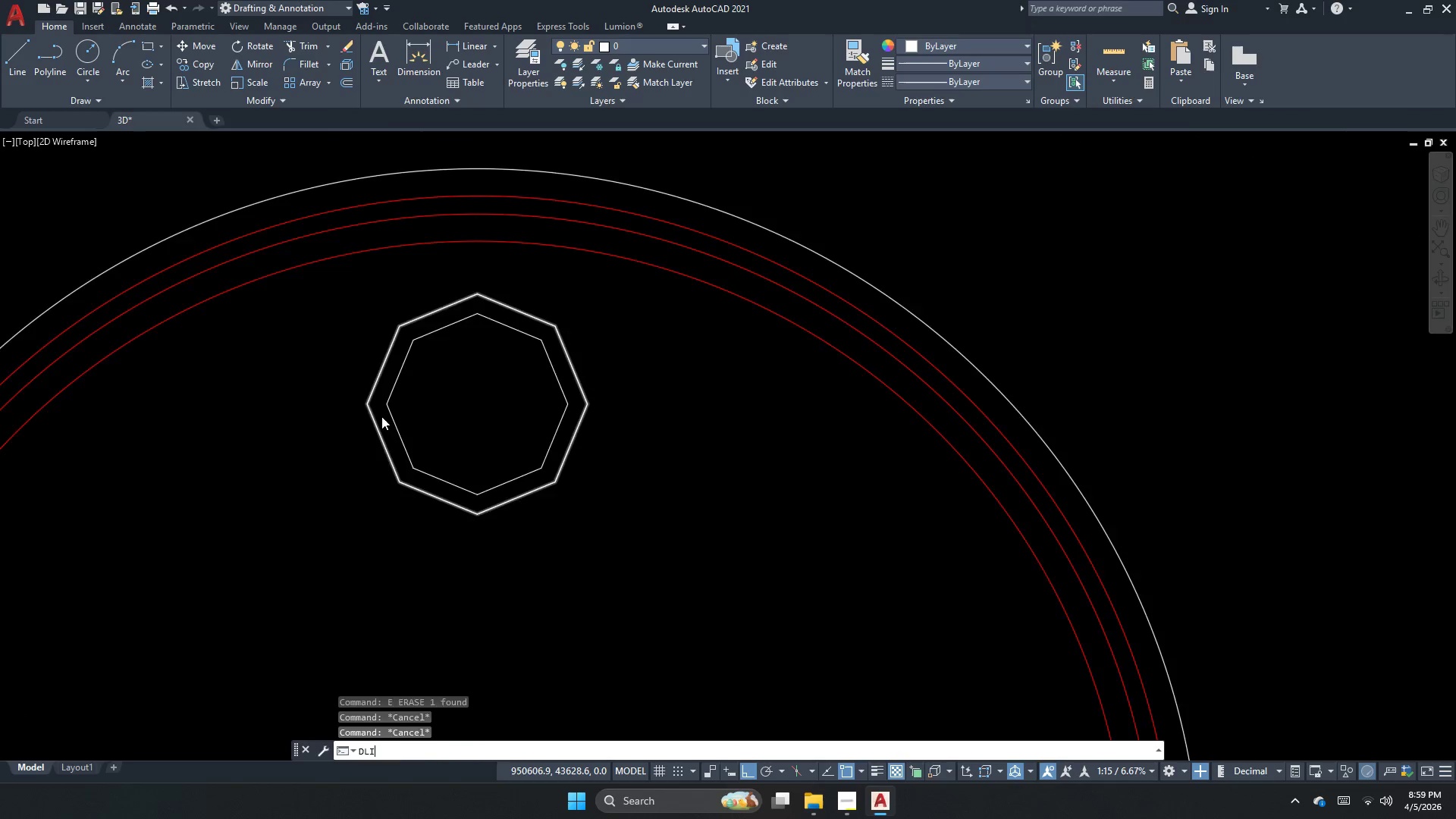 
scroll: coordinate [381, 416], scroll_direction: up, amount: 2.0
 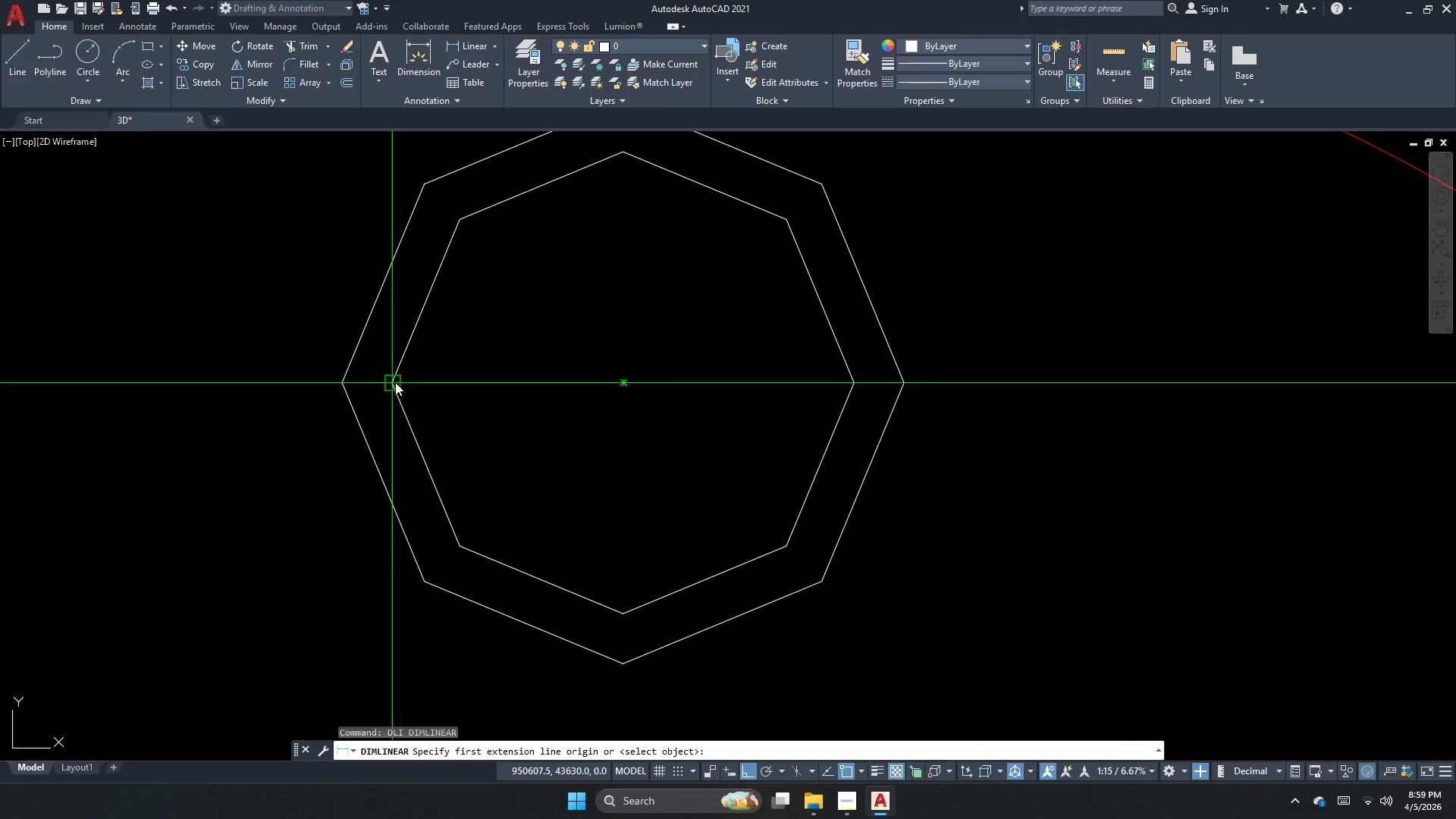 
left_click_drag(start_coordinate=[395, 382], to_coordinate=[369, 385])
 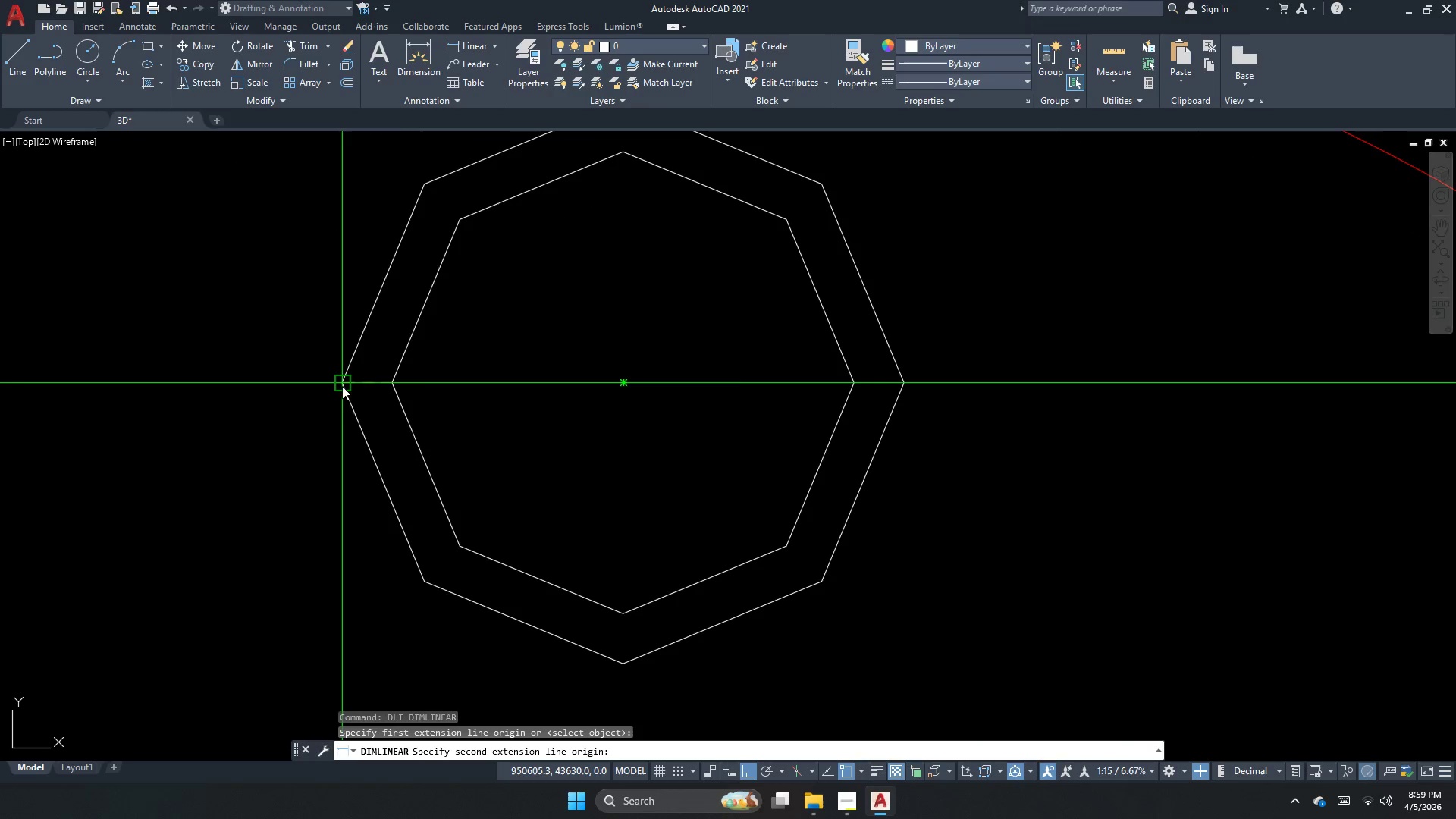 
left_click([341, 386])
 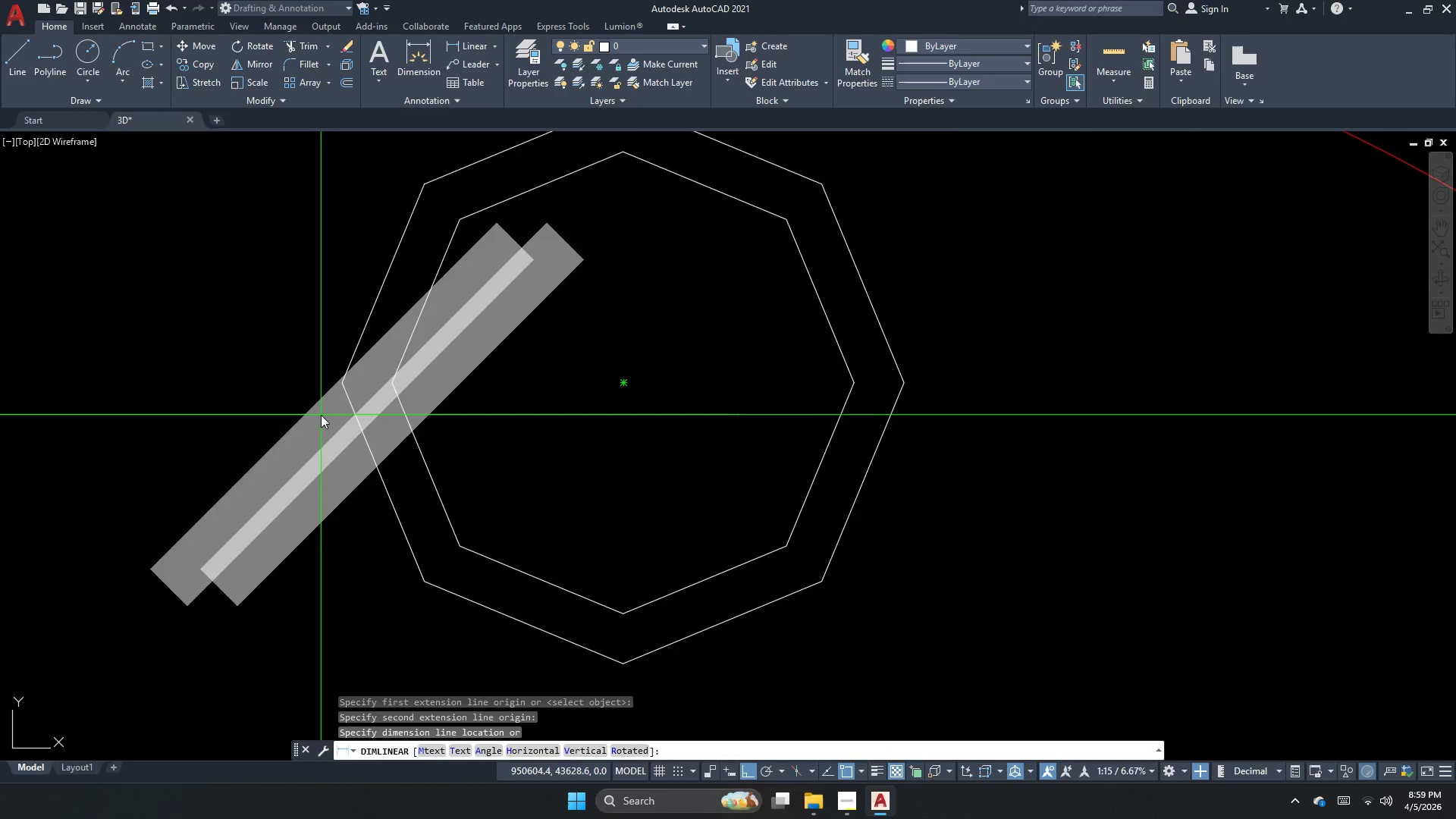 
scroll: coordinate [346, 325], scroll_direction: down, amount: 8.0
 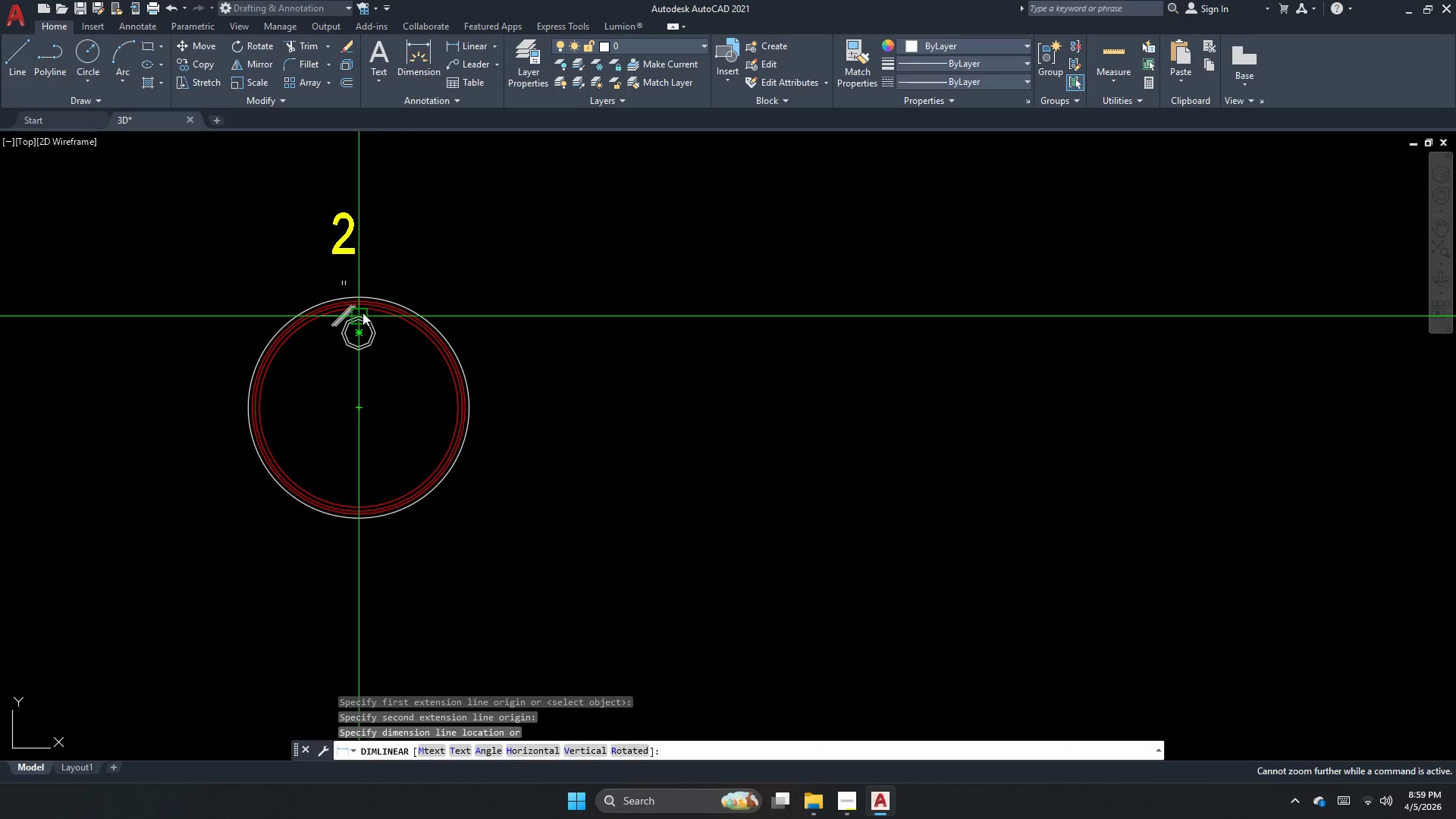 
key(Escape)
 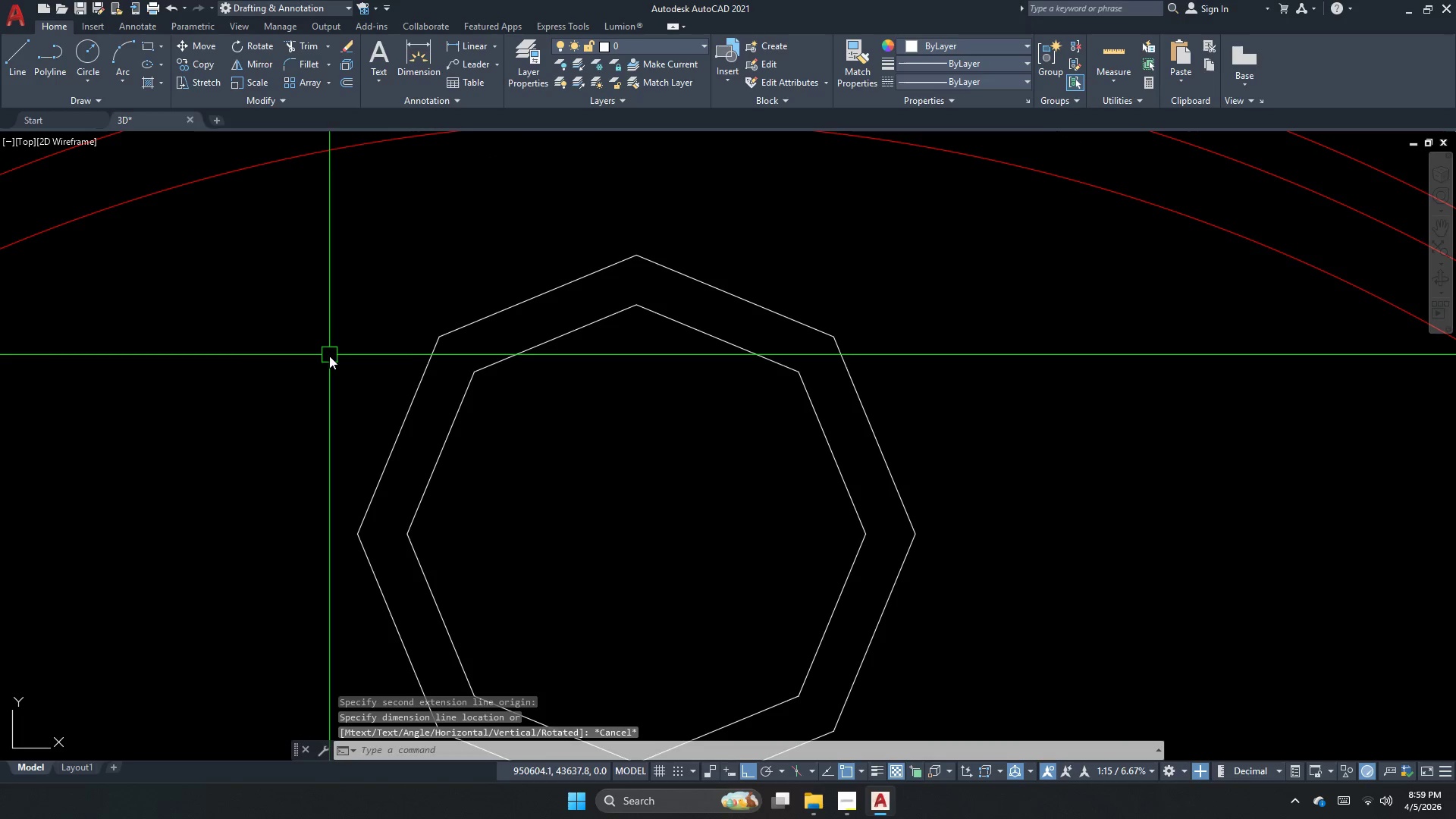 
key(Escape)
 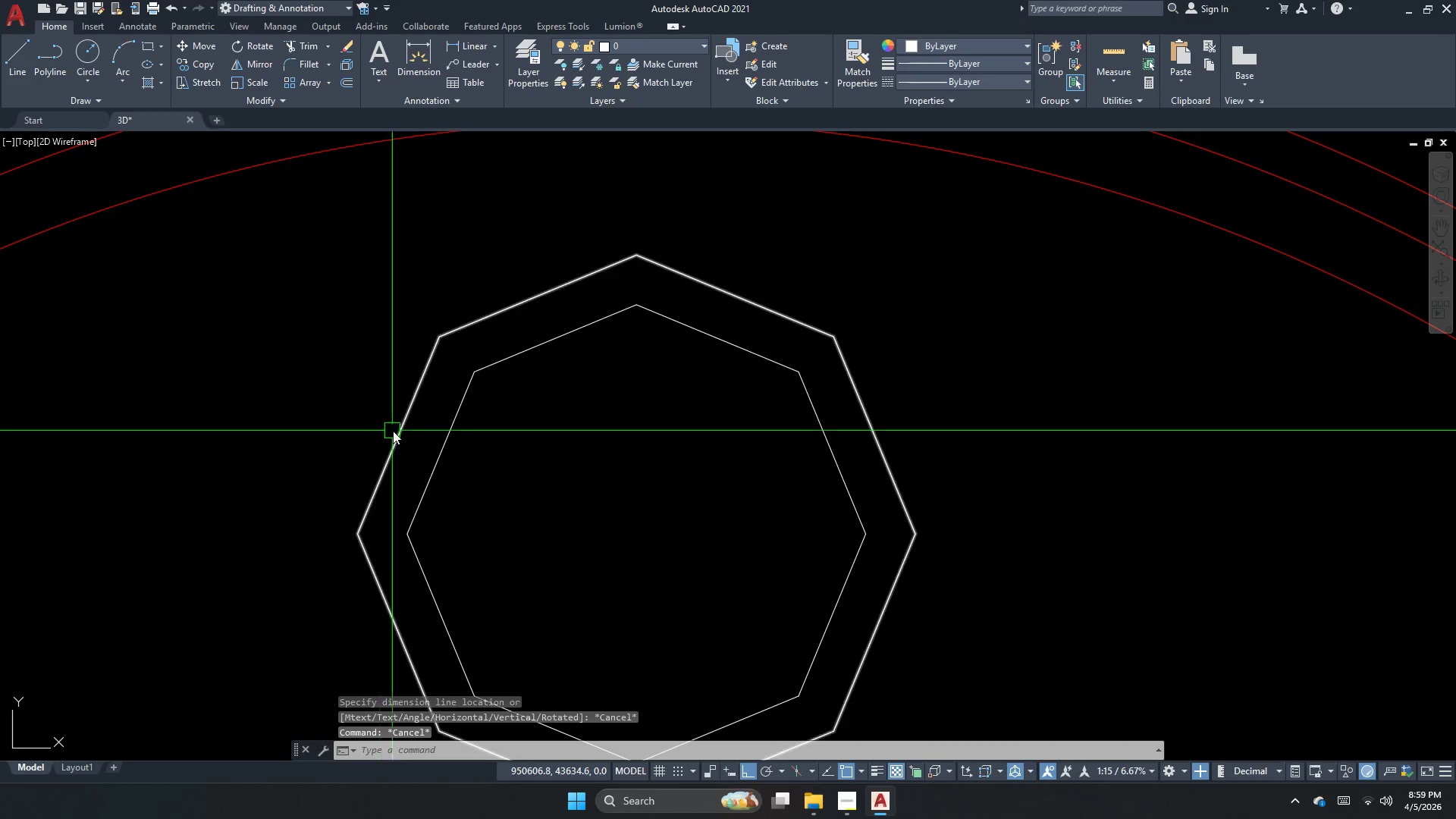 
scroll: coordinate [329, 355], scroll_direction: up, amount: 9.0
 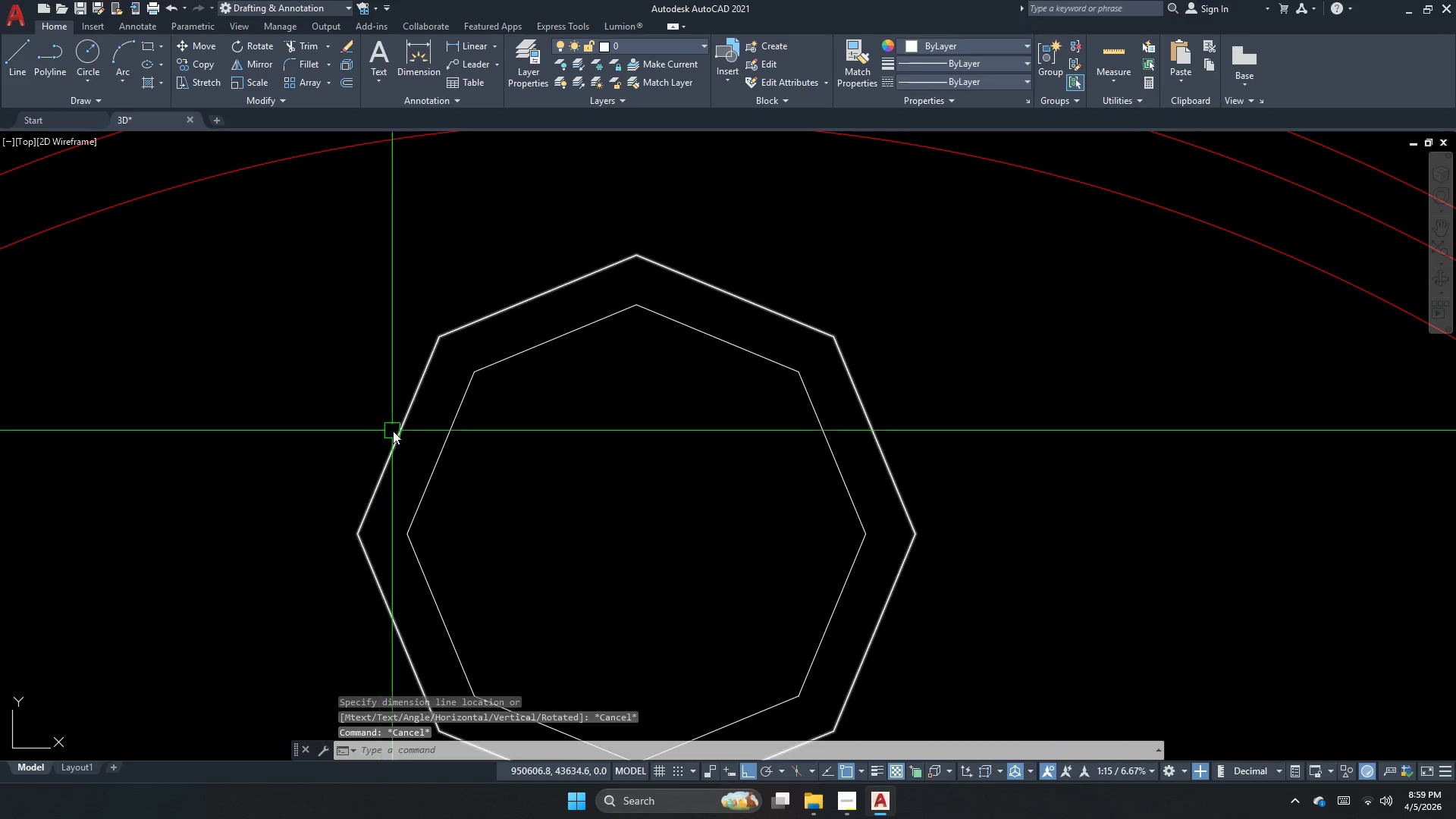 
left_click([402, 448])
 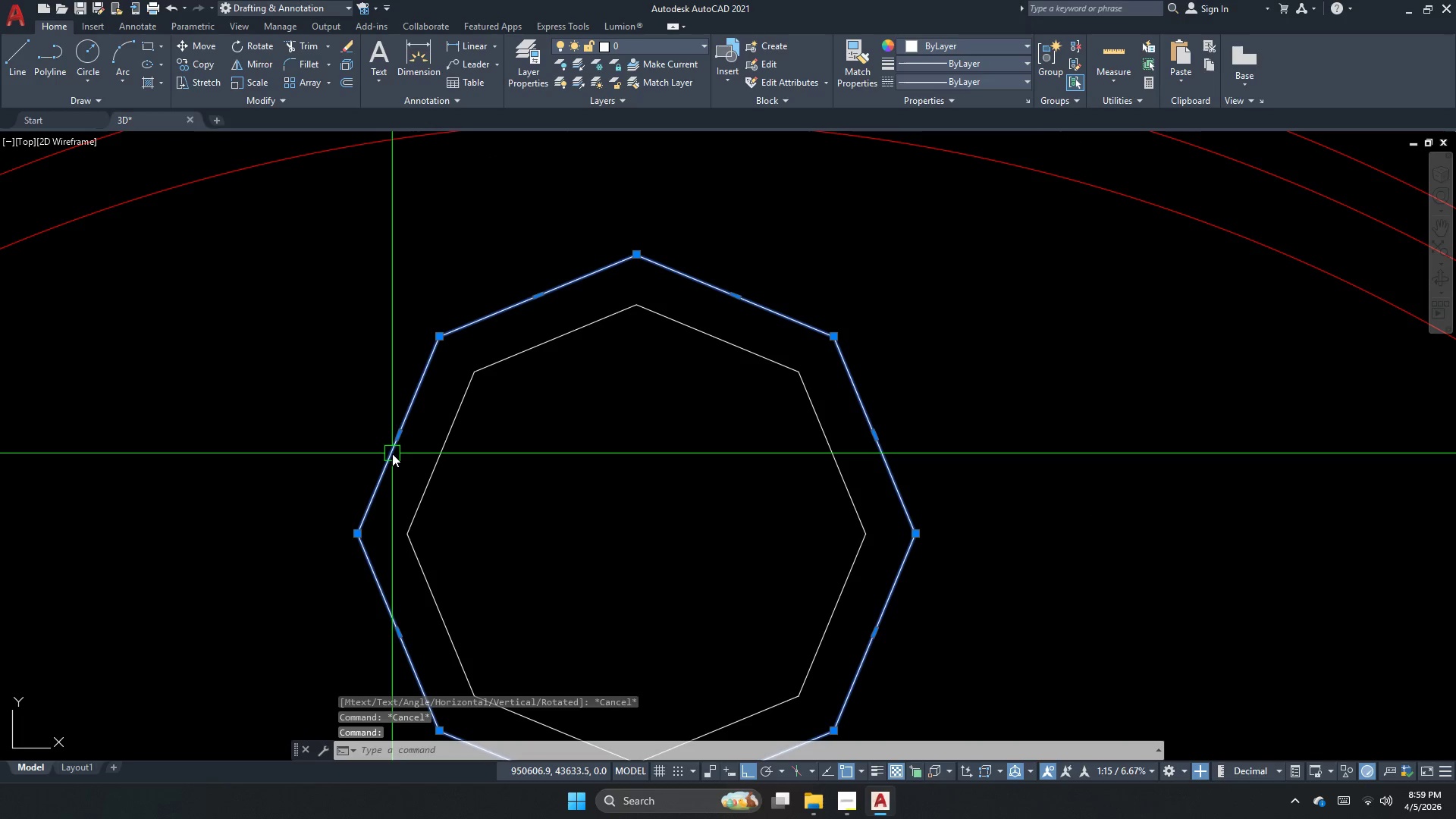 
key(E)
 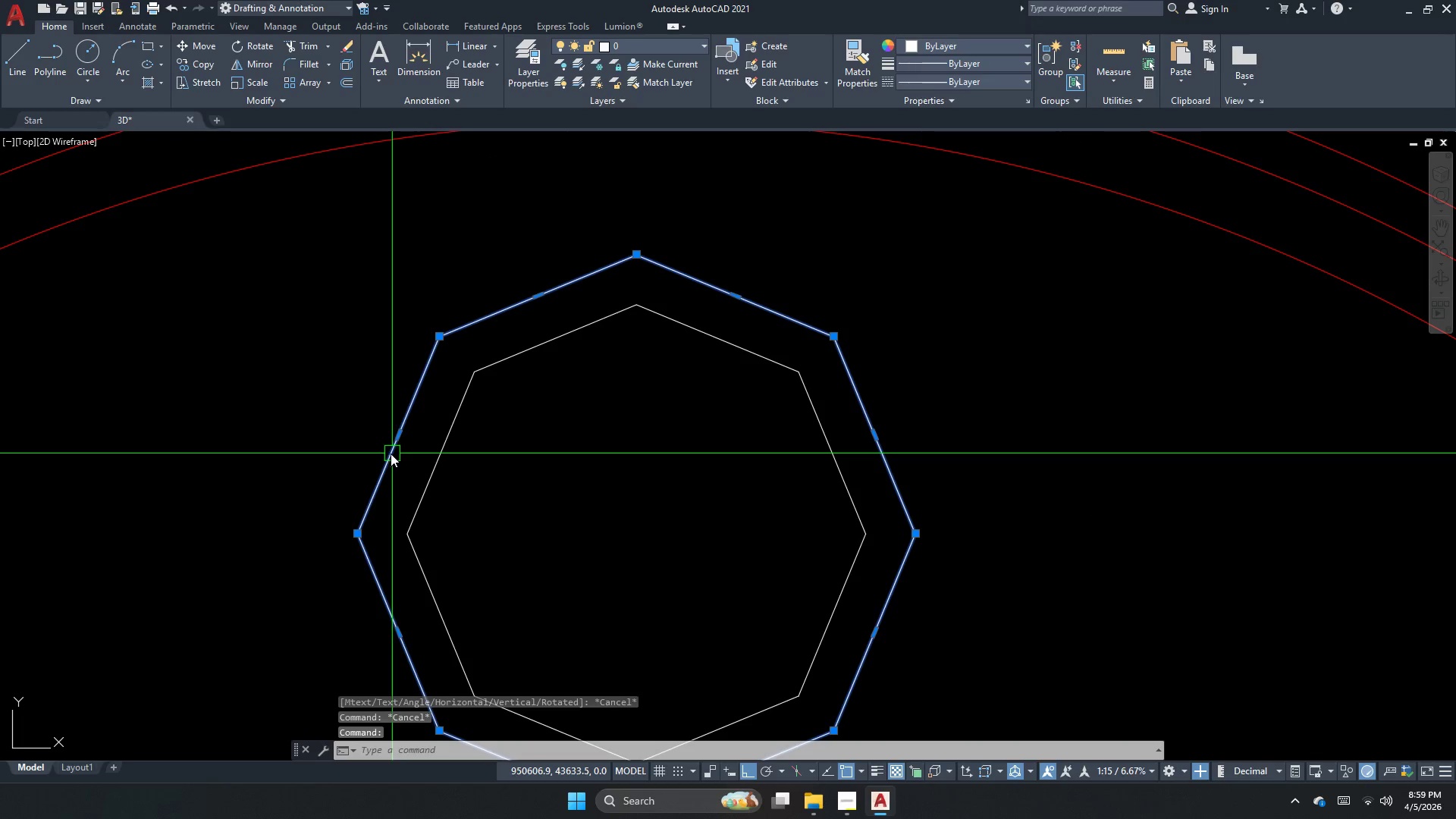 
key(Space)
 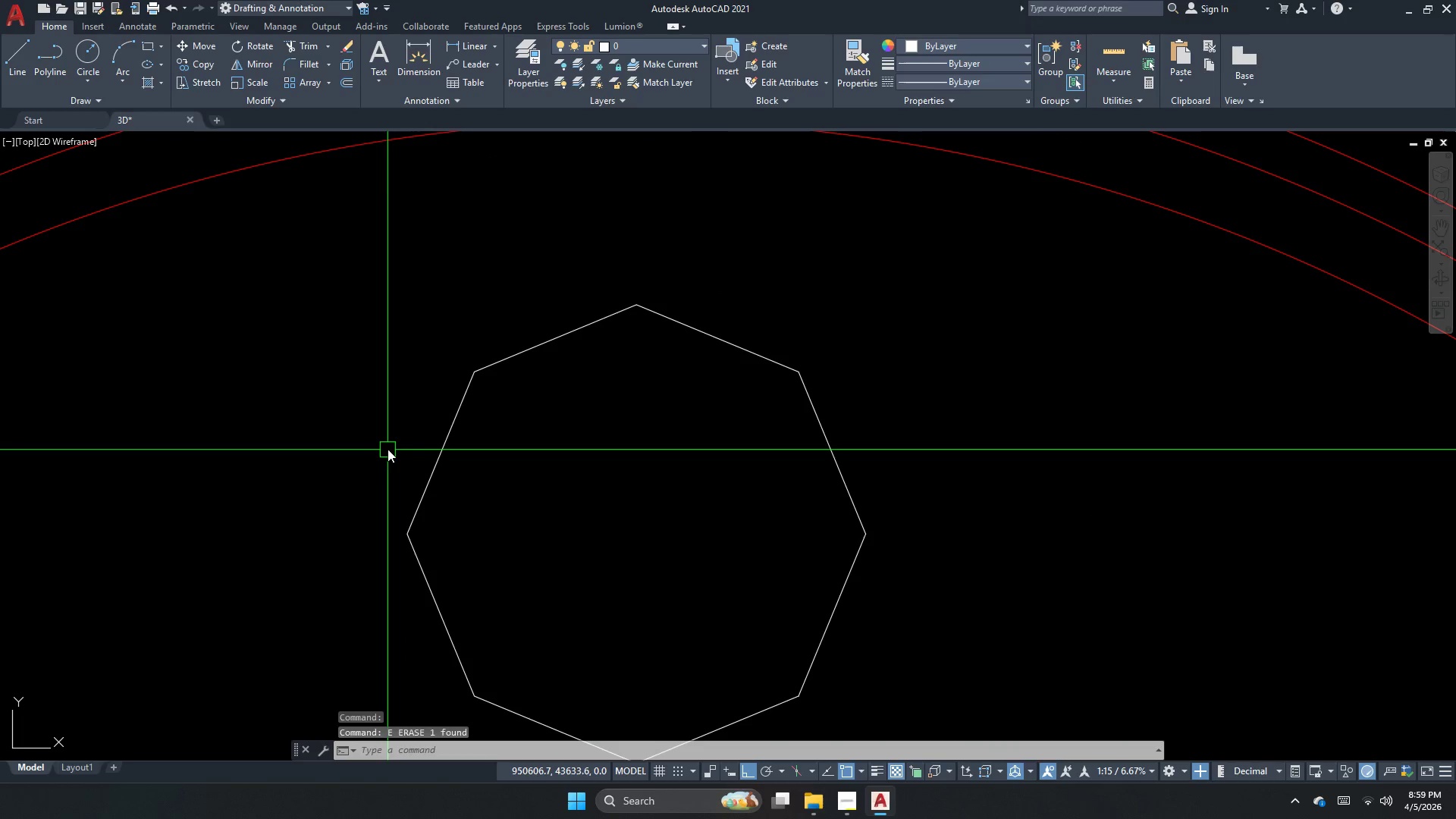 
key(Escape)
 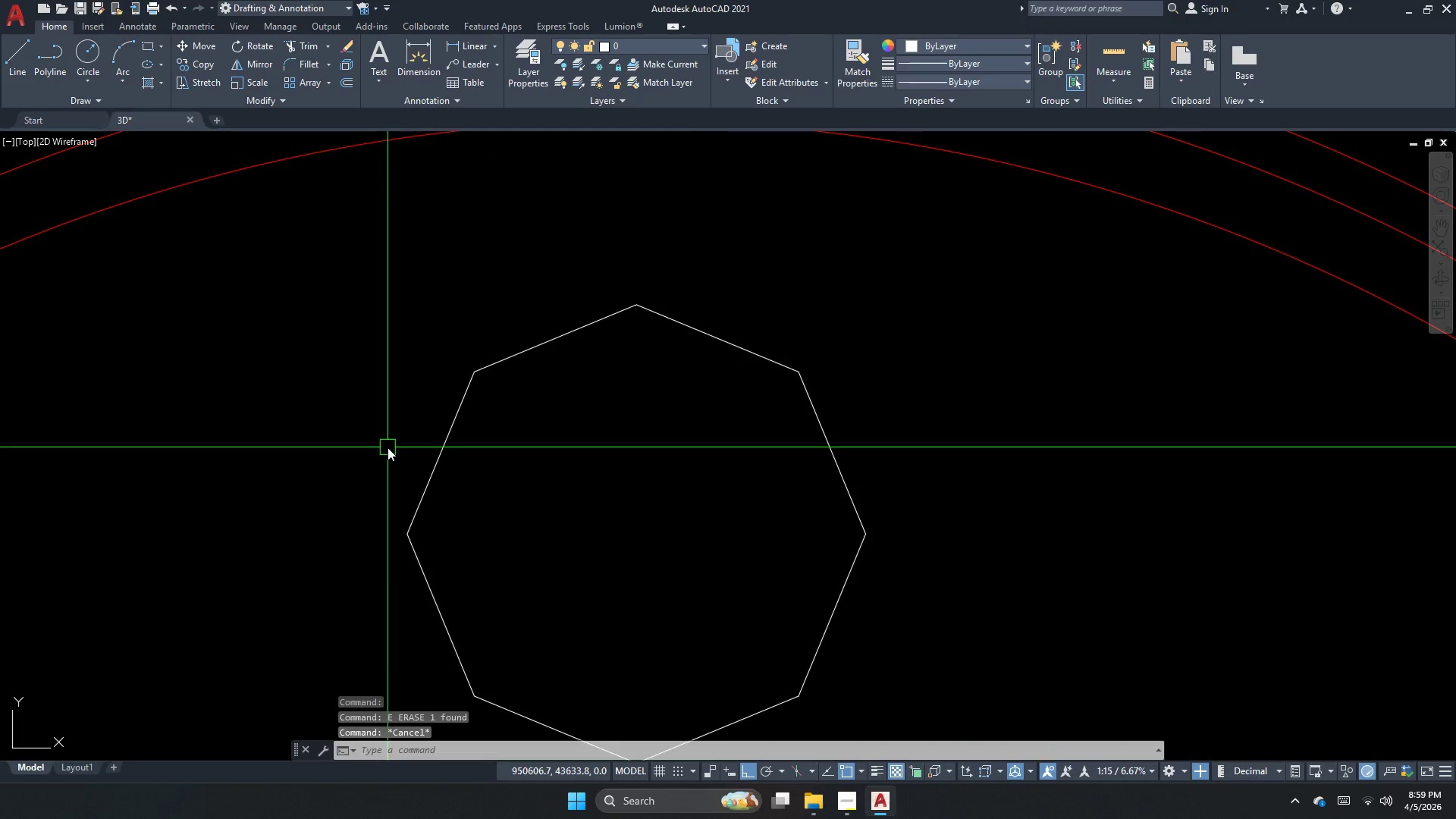 
key(O)
 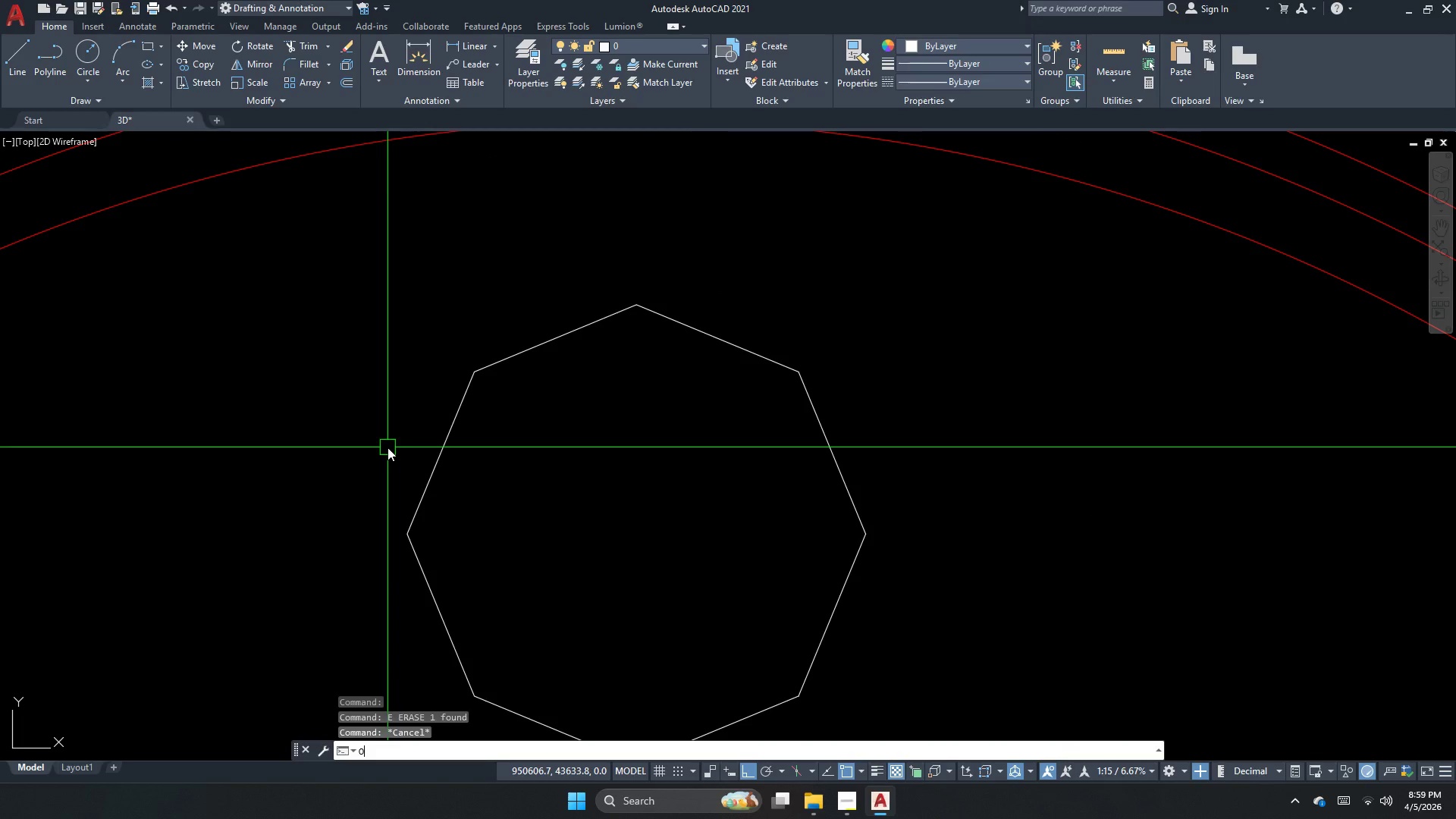 
key(Space)
 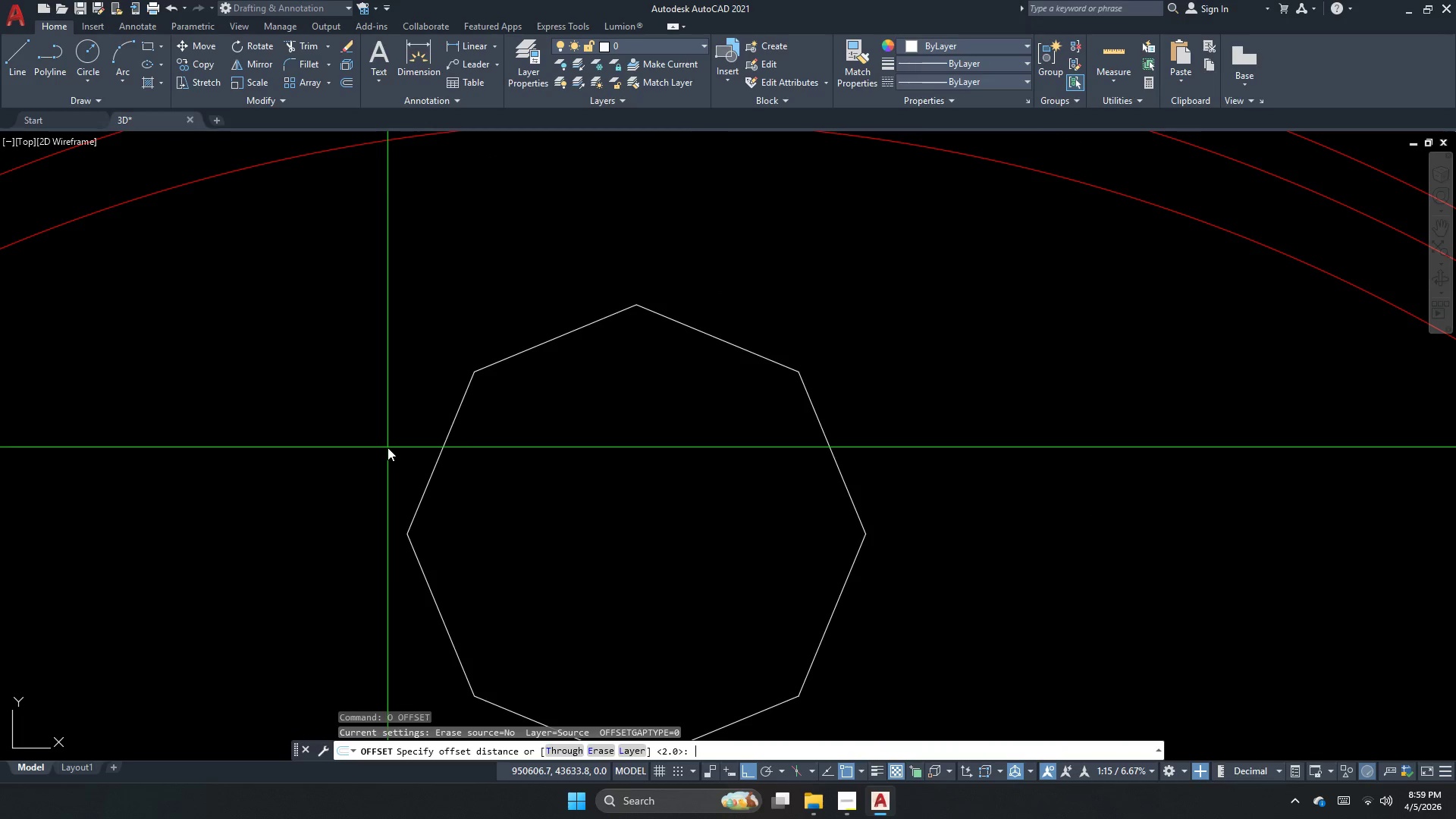 
key(Numpad3)
 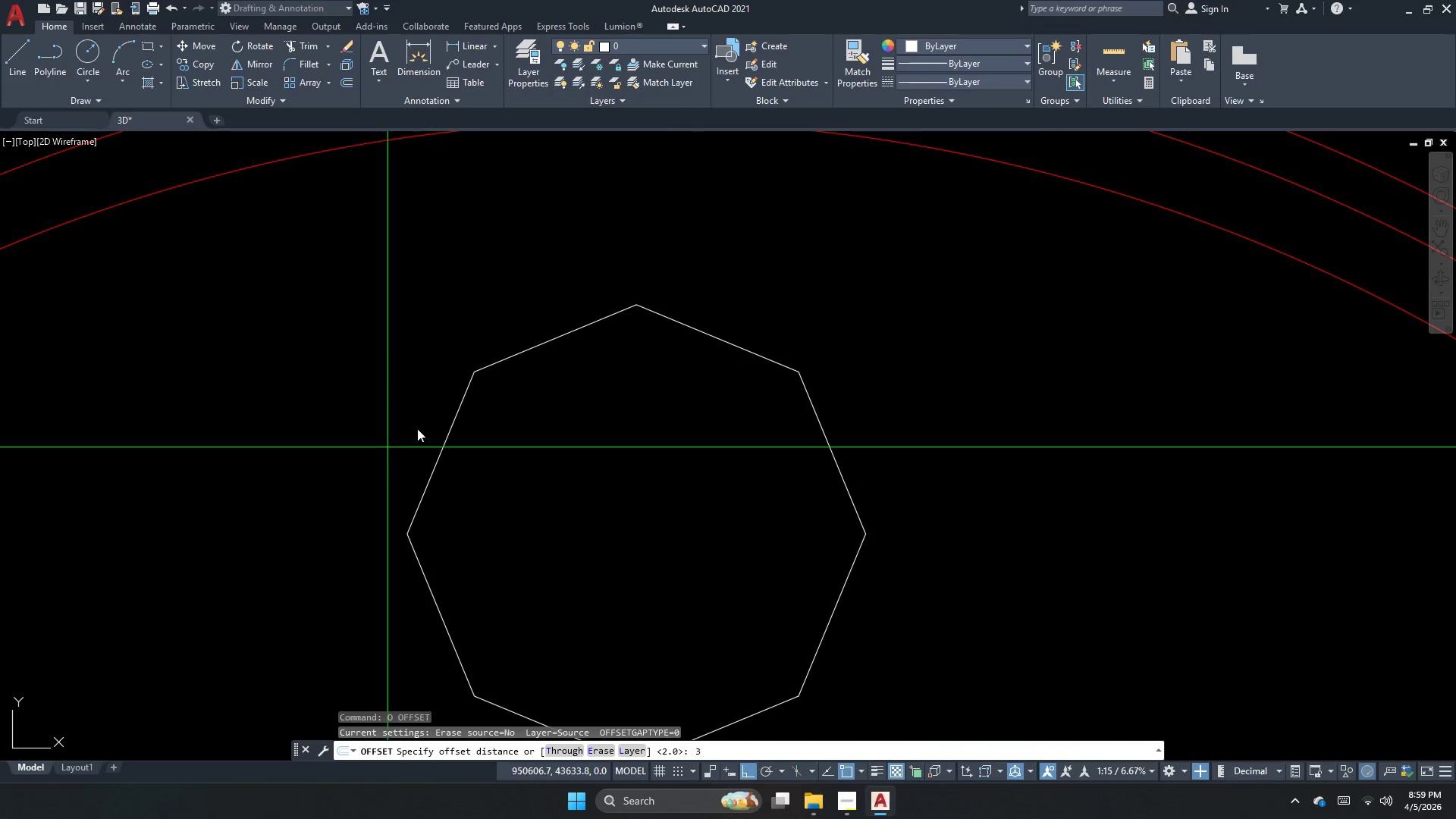 
key(NumpadEnter)
 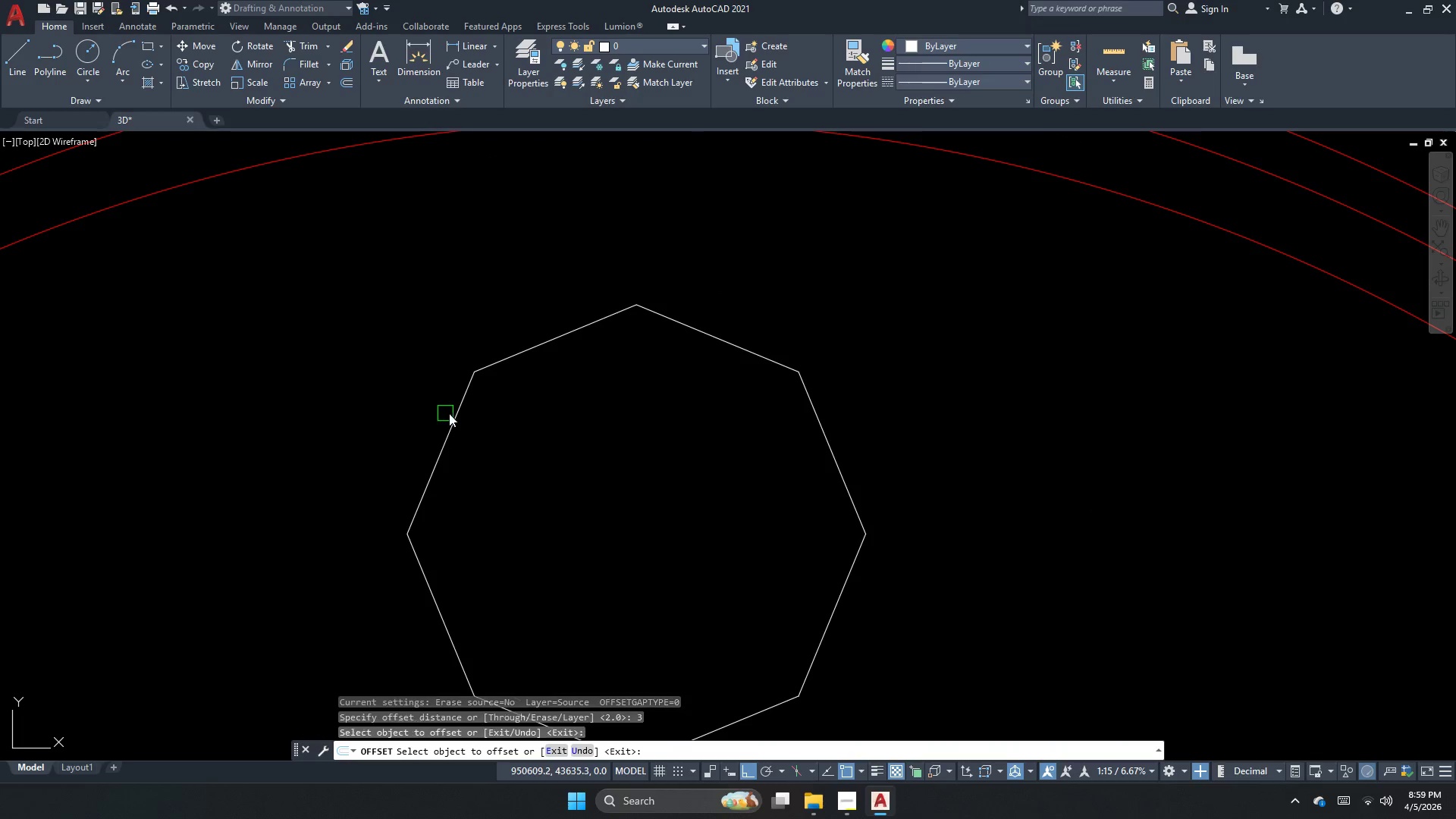 
double_click([457, 416])
 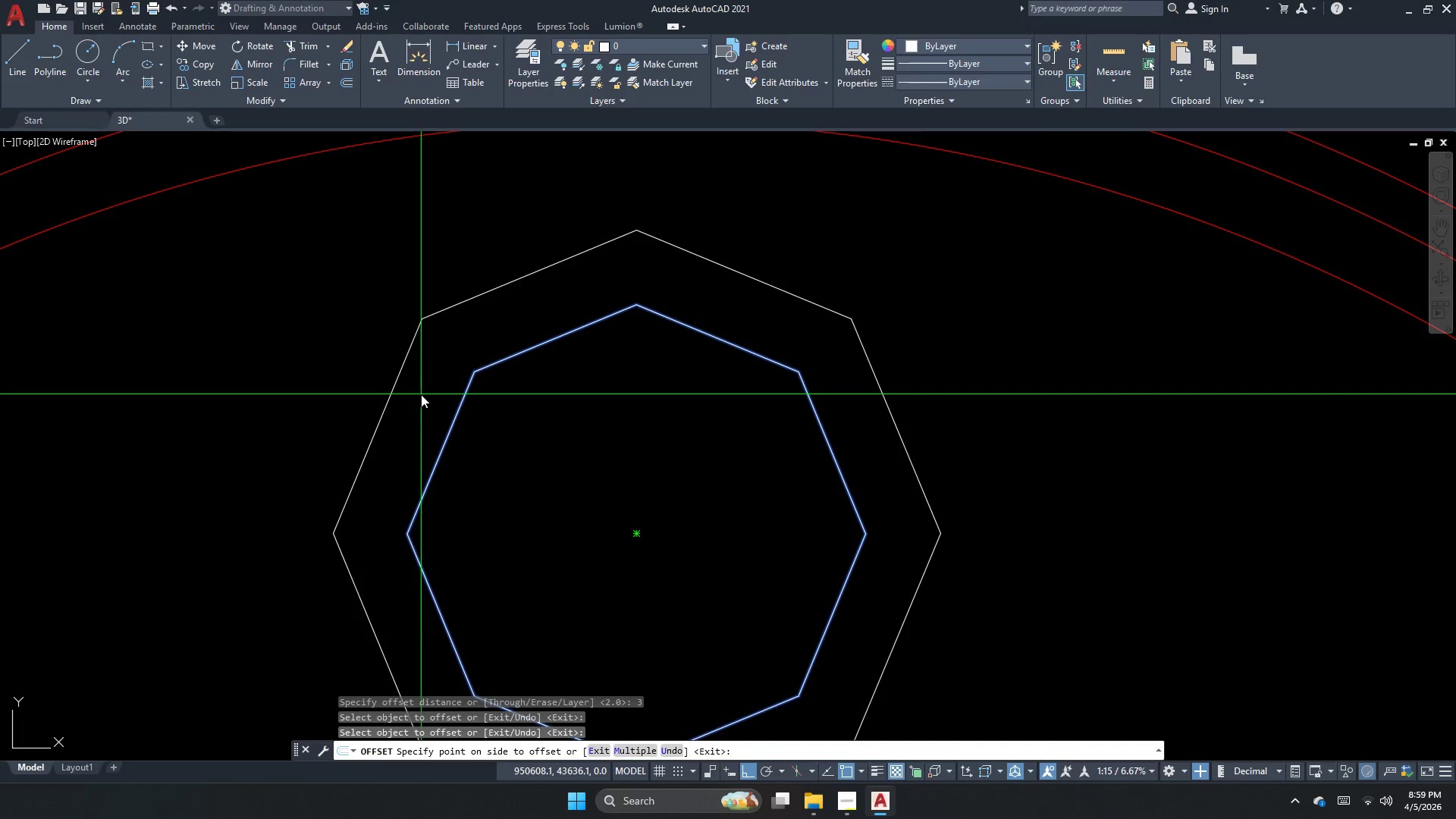 
triple_click([421, 394])
 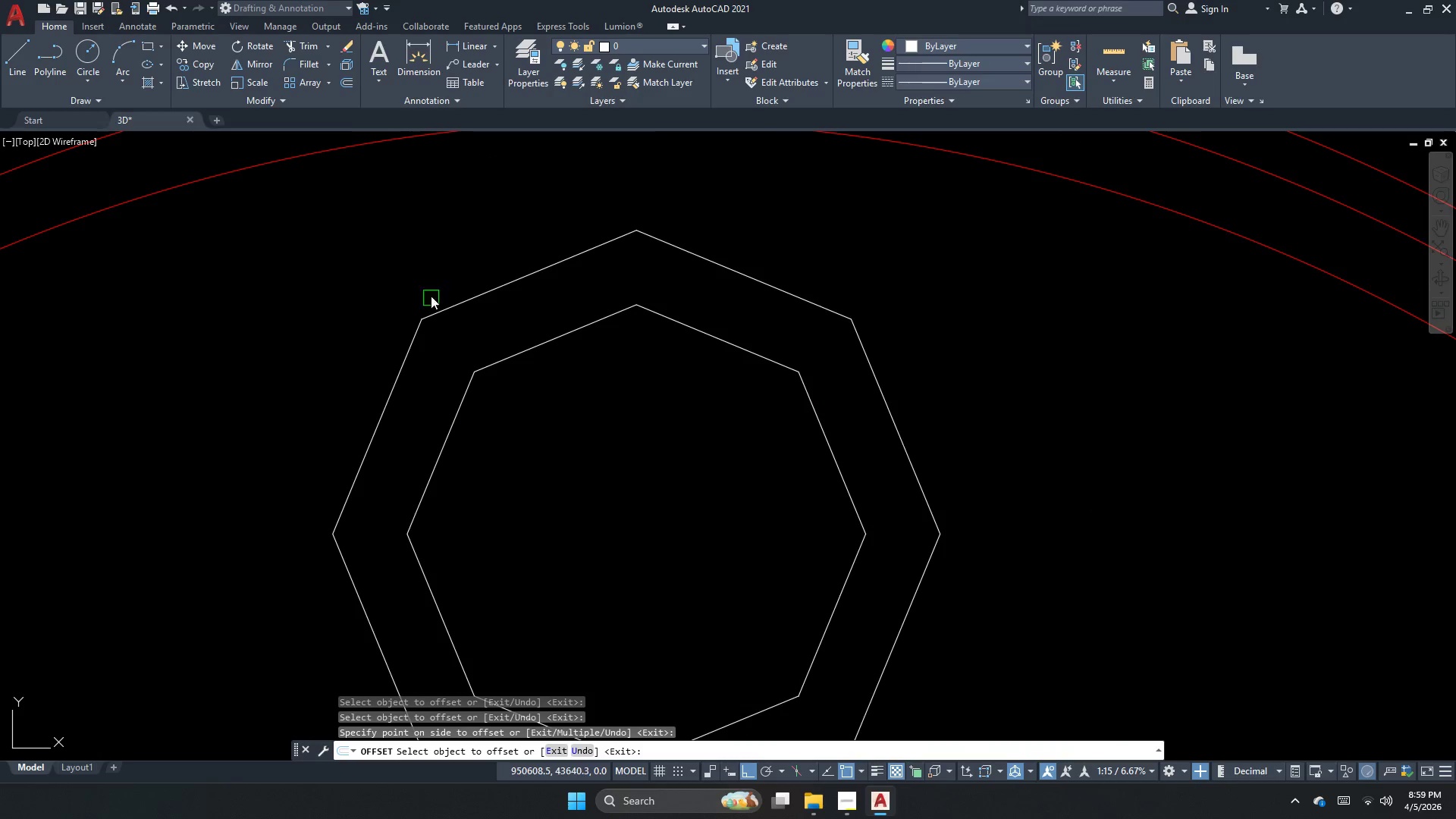 
key(Escape)
 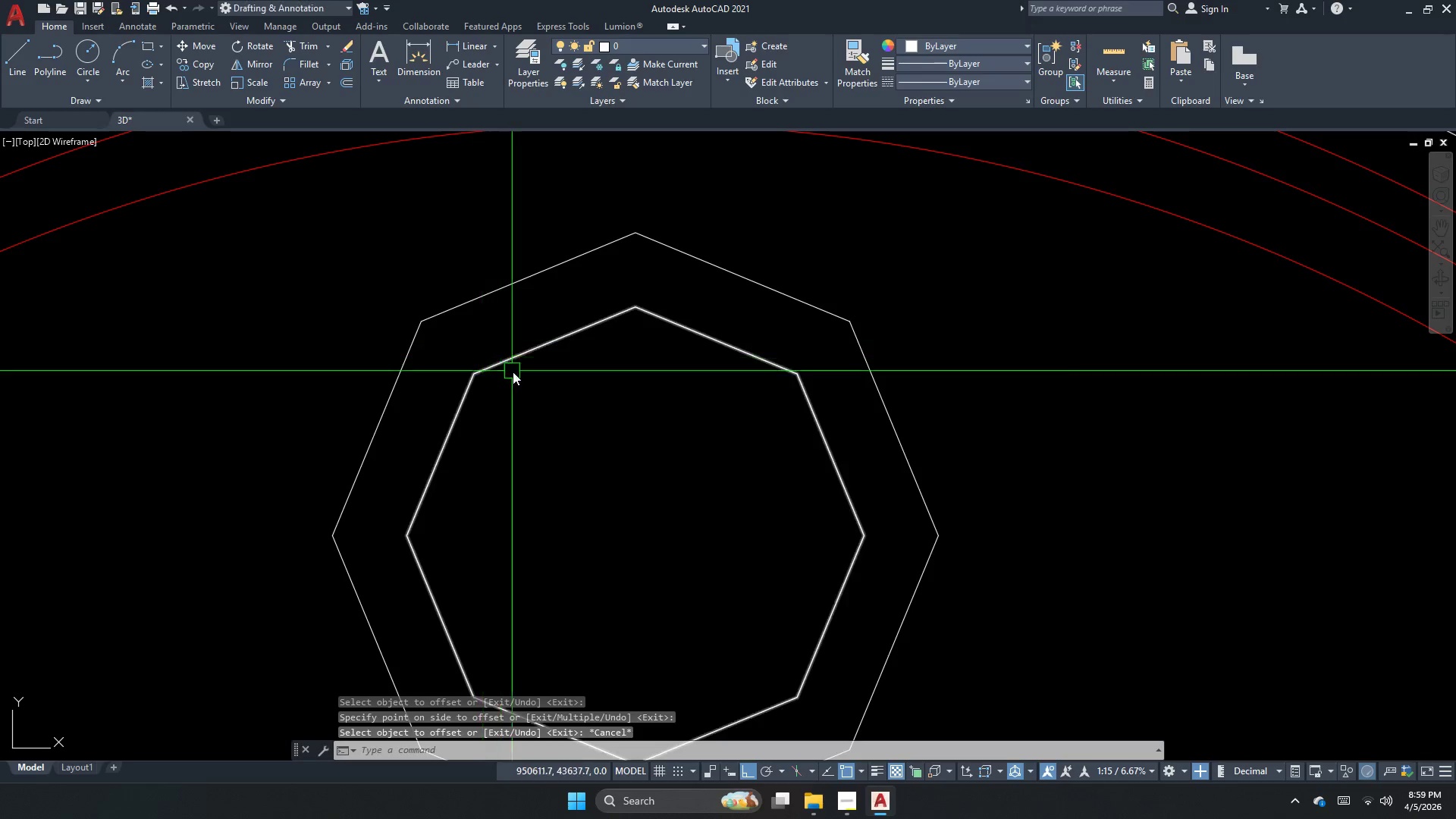 
left_click_drag(start_coordinate=[511, 384], to_coordinate=[497, 384])
 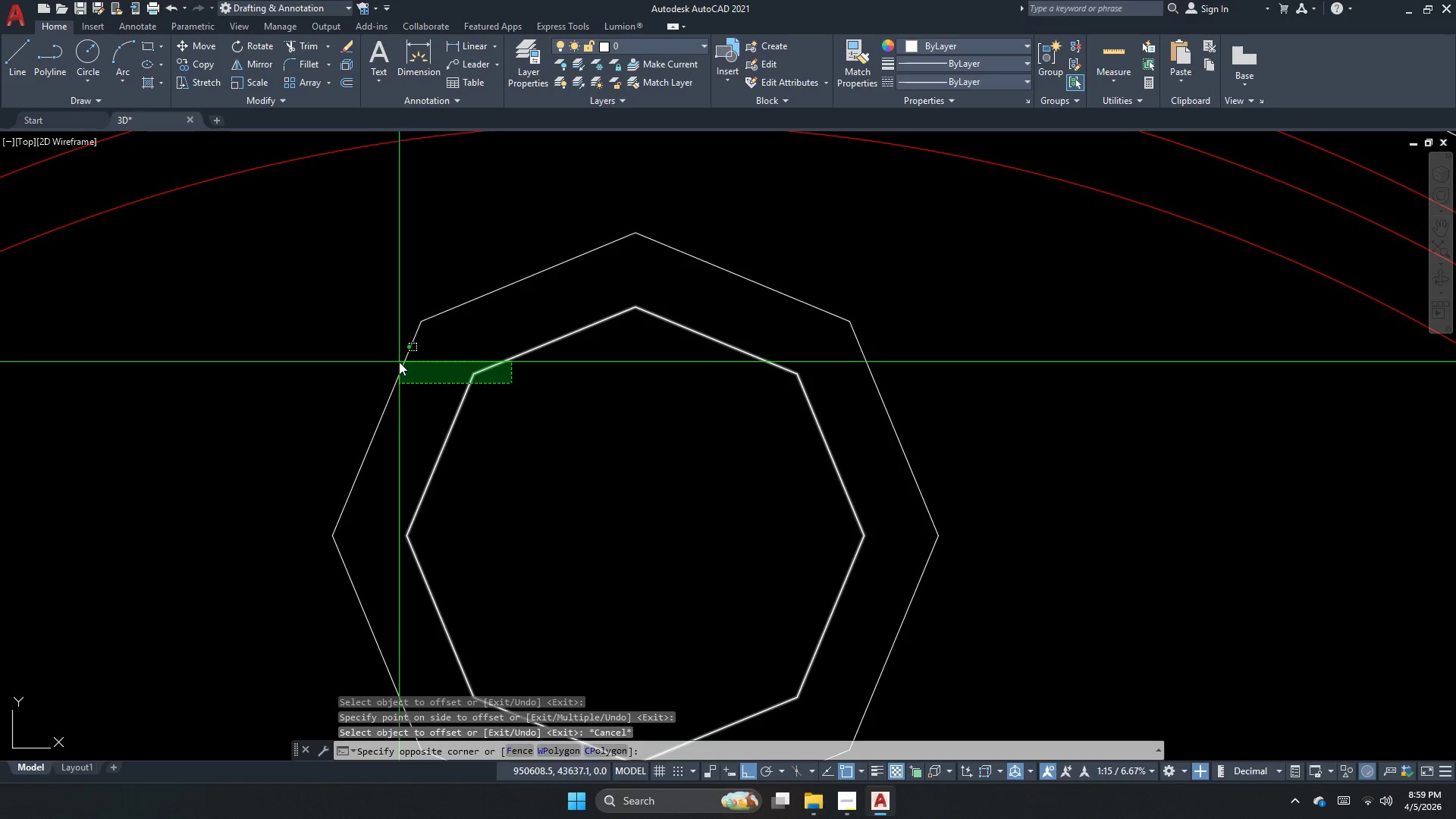 
scroll: coordinate [431, 287], scroll_direction: none, amount: 0.0
 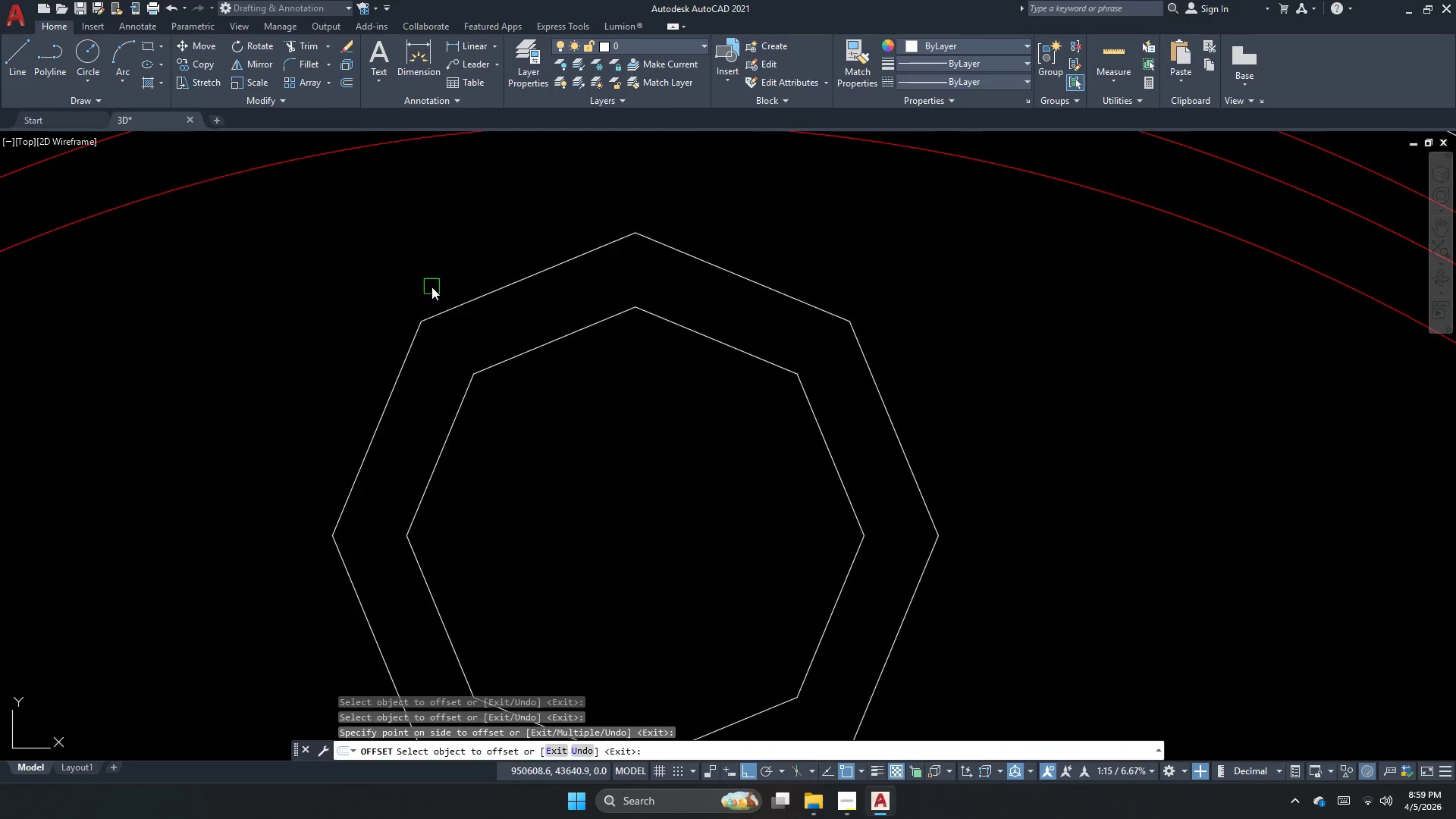 
double_click([380, 351])
 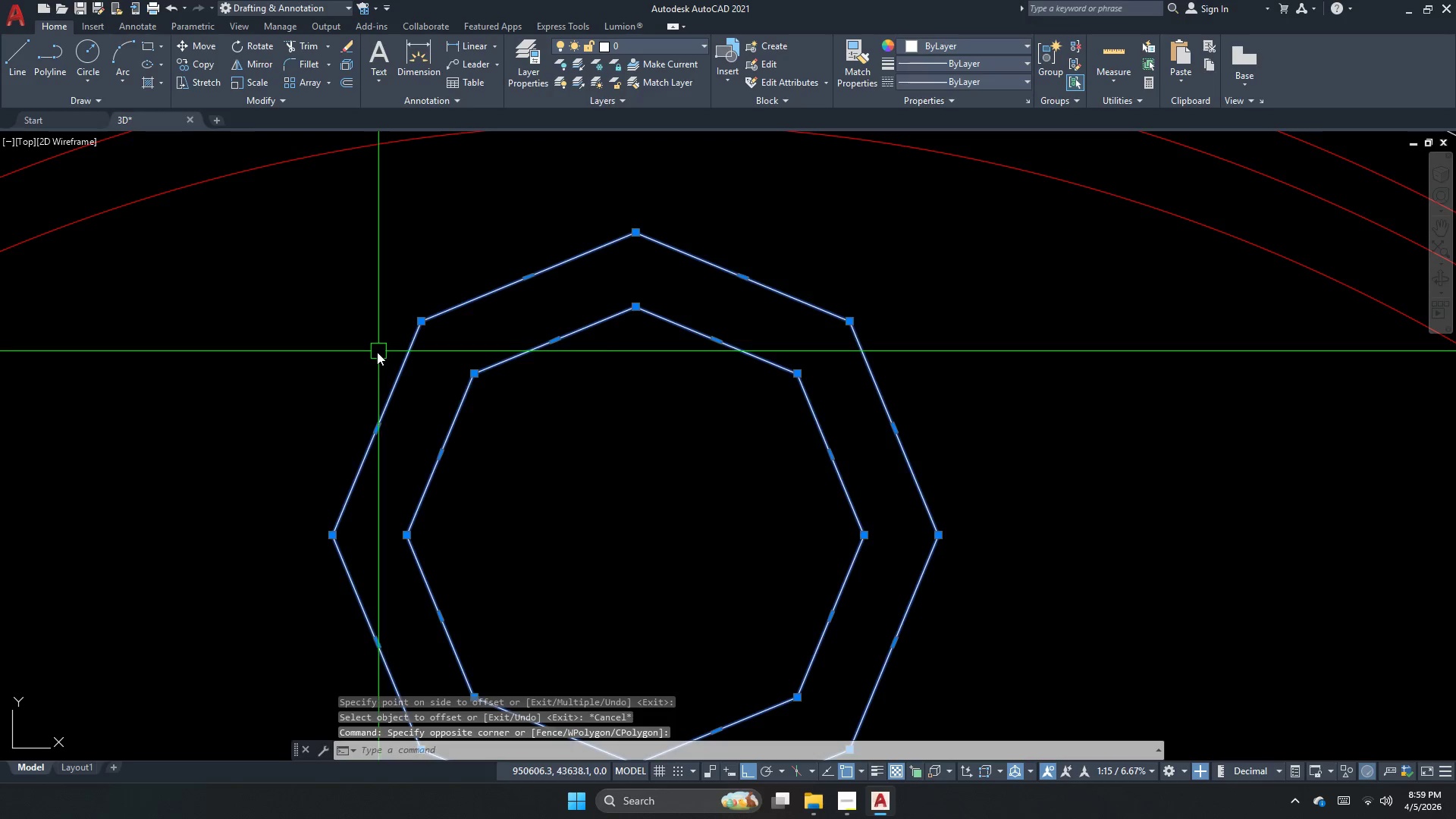 
scroll: coordinate [377, 352], scroll_direction: none, amount: 0.0
 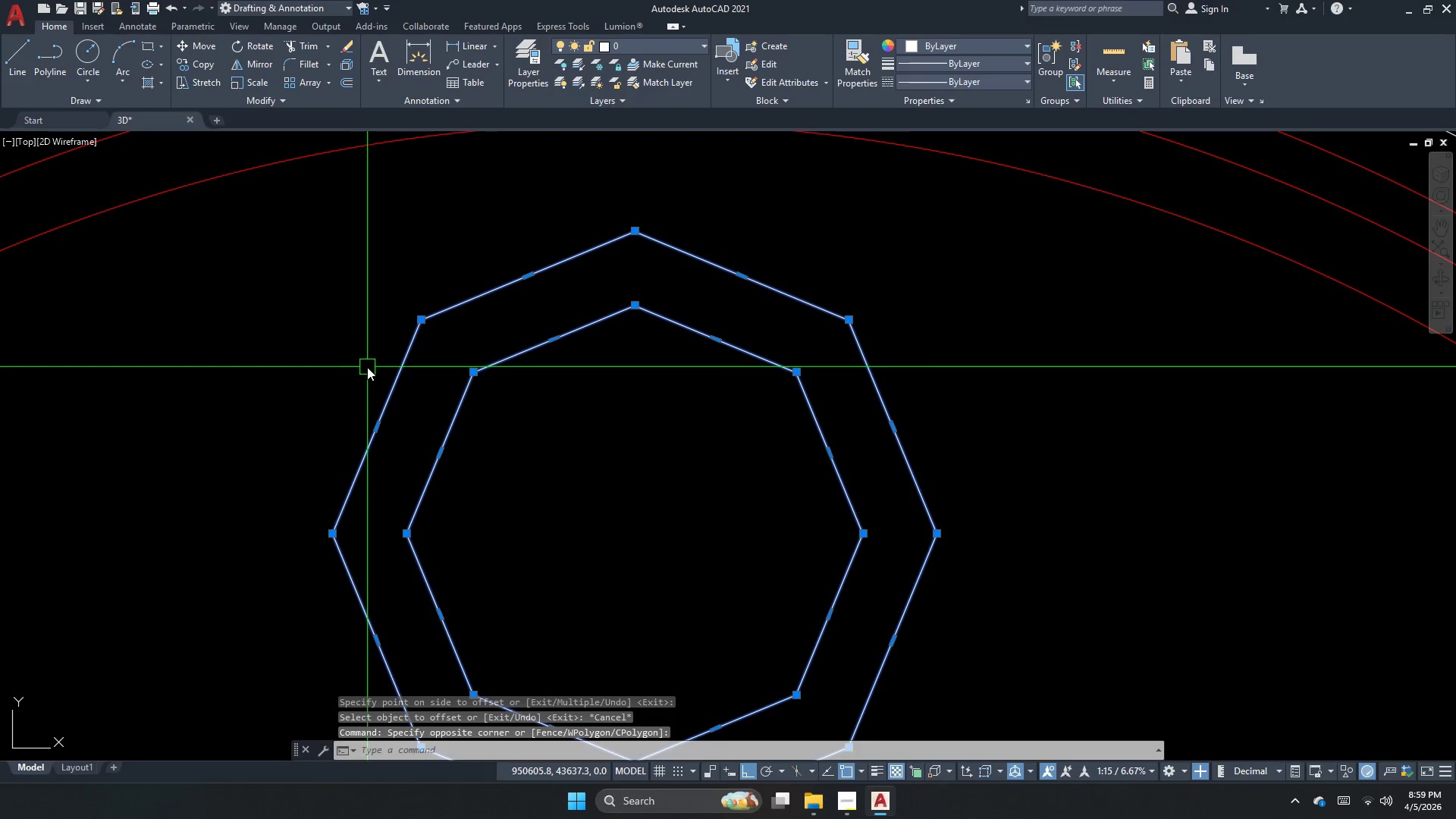 
type(ar po)
 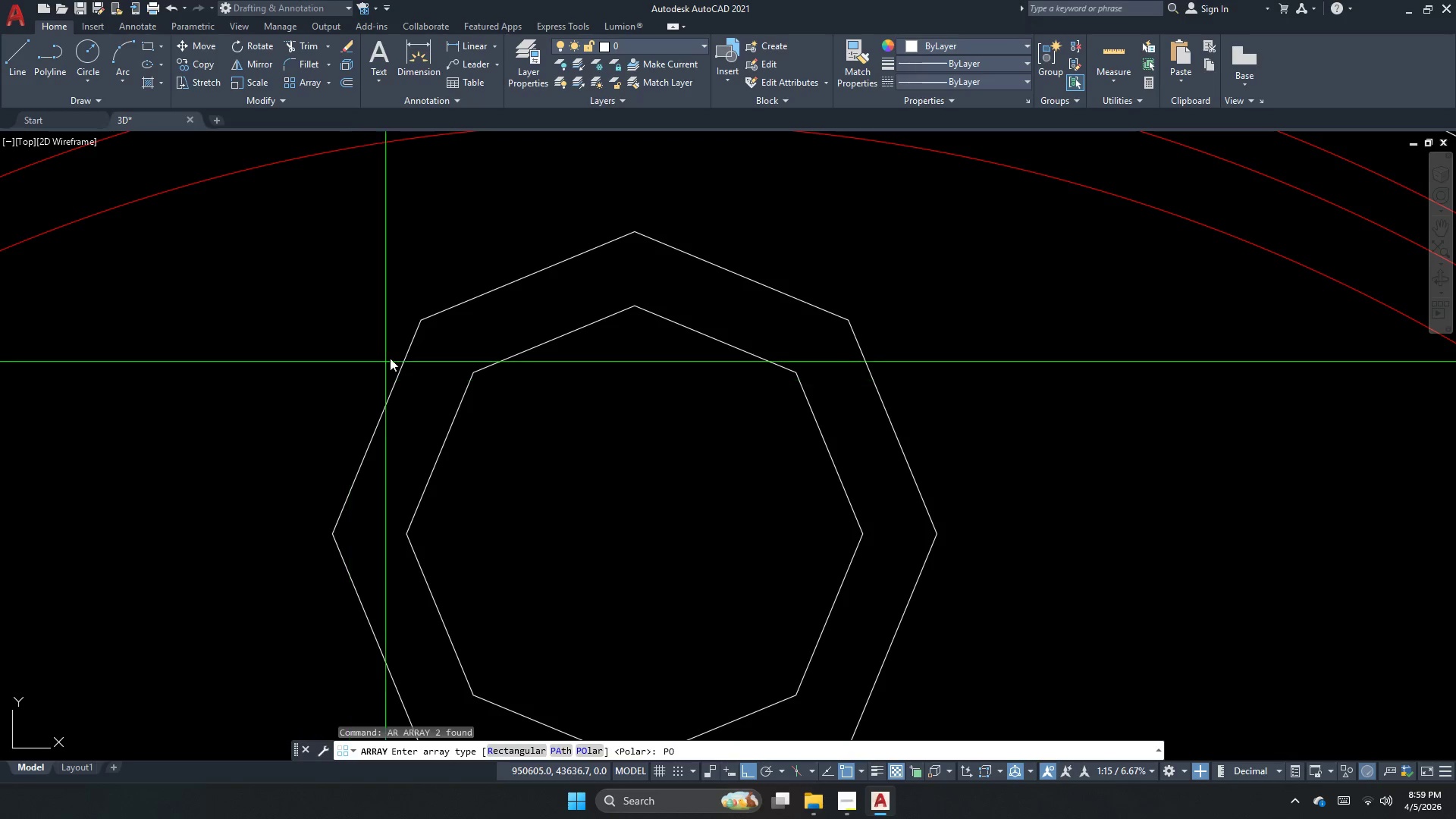 
key(Space)
 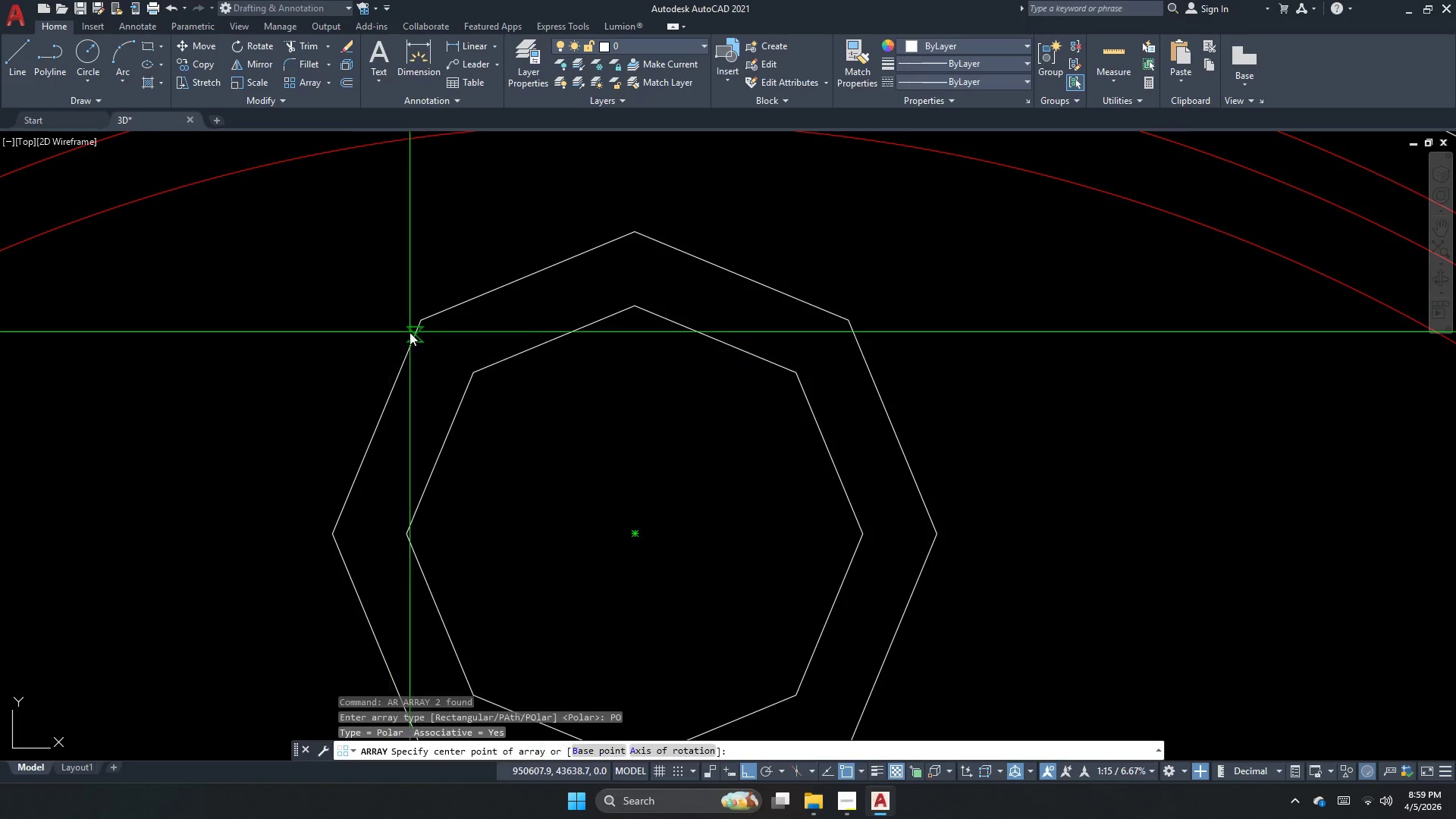 
scroll: coordinate [410, 332], scroll_direction: down, amount: 4.0
 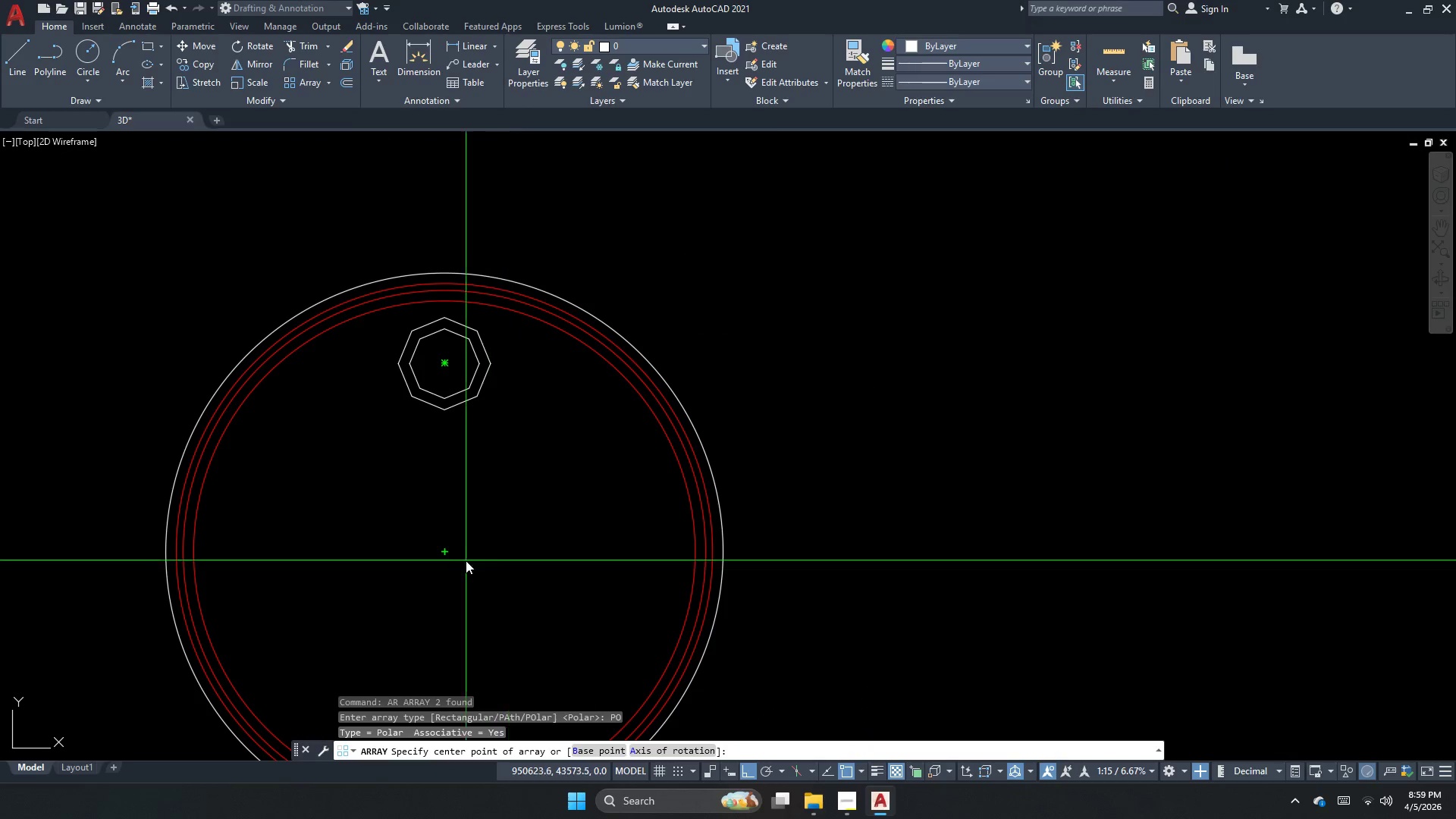 
left_click([446, 559])
 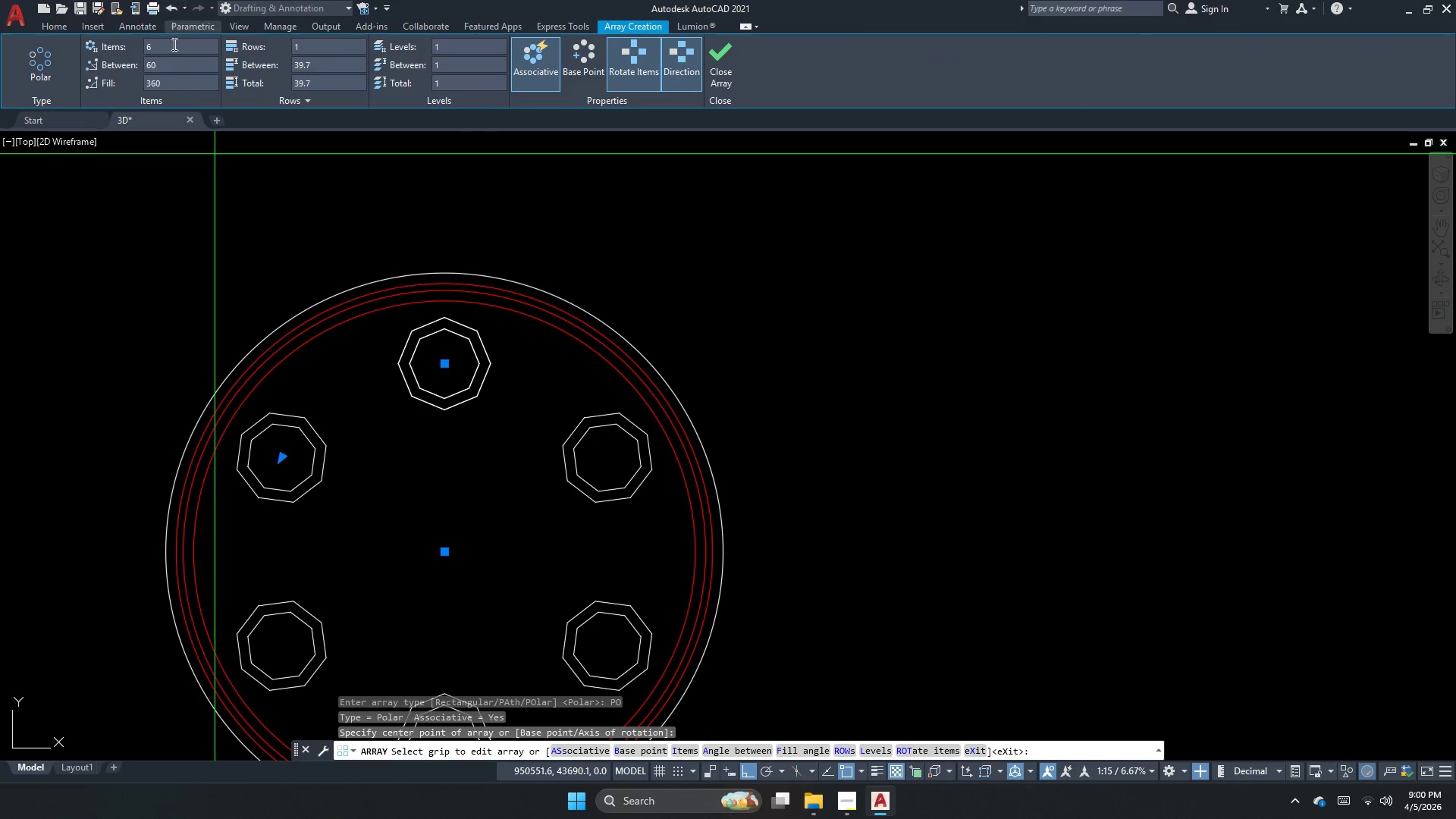 
left_click([174, 45])
 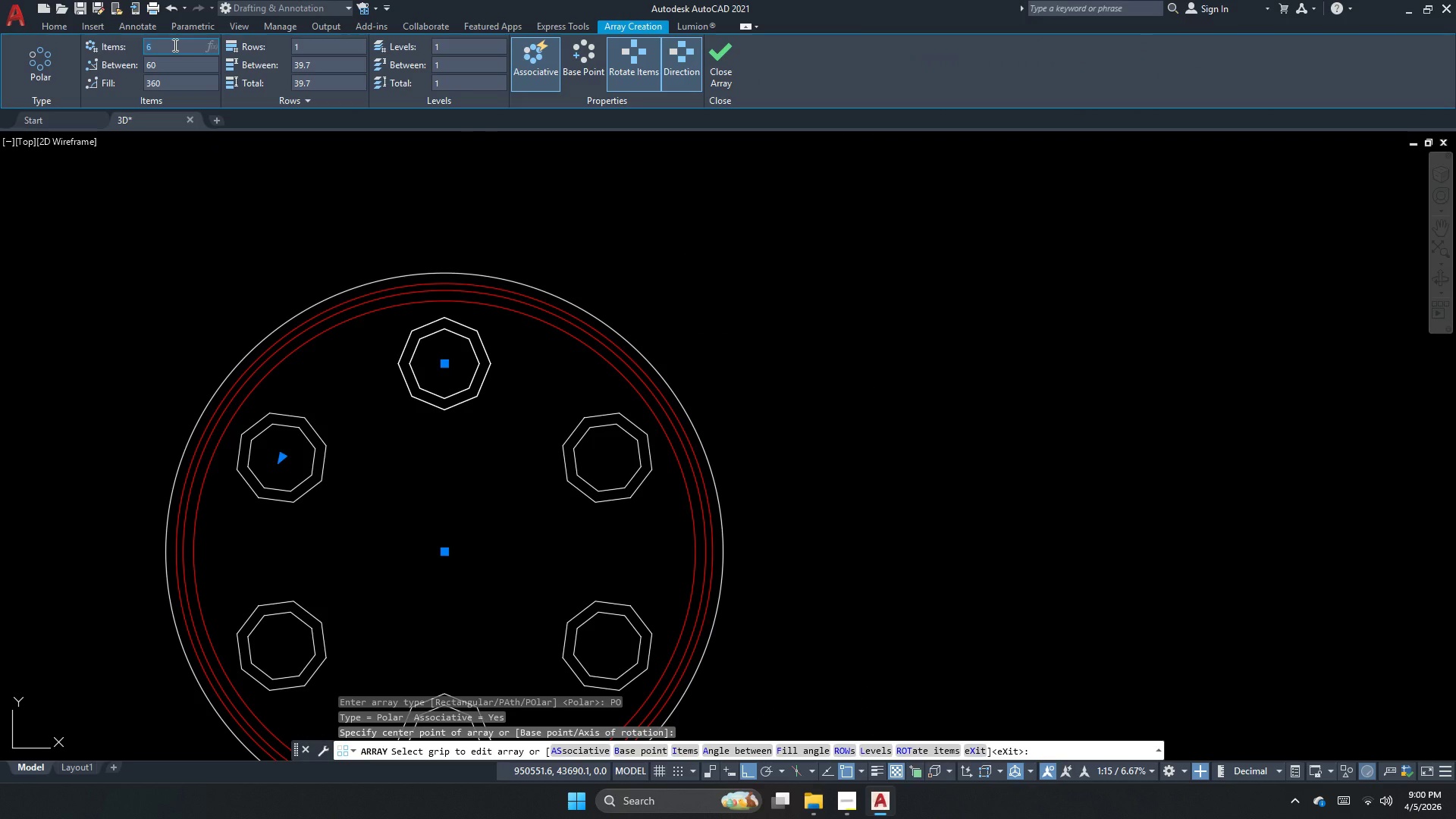 
key(Numpad1)
 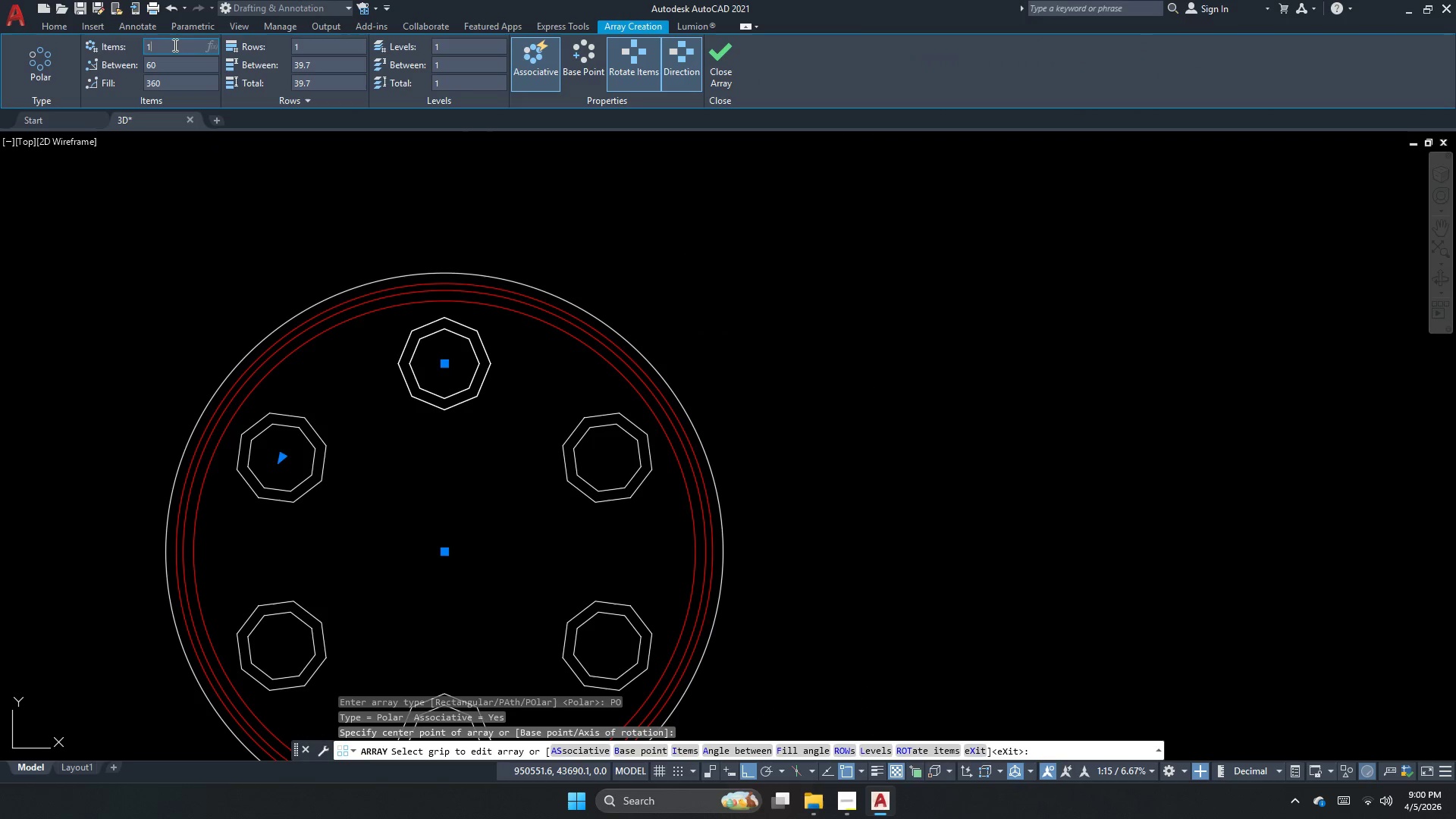 
key(Numpad4)
 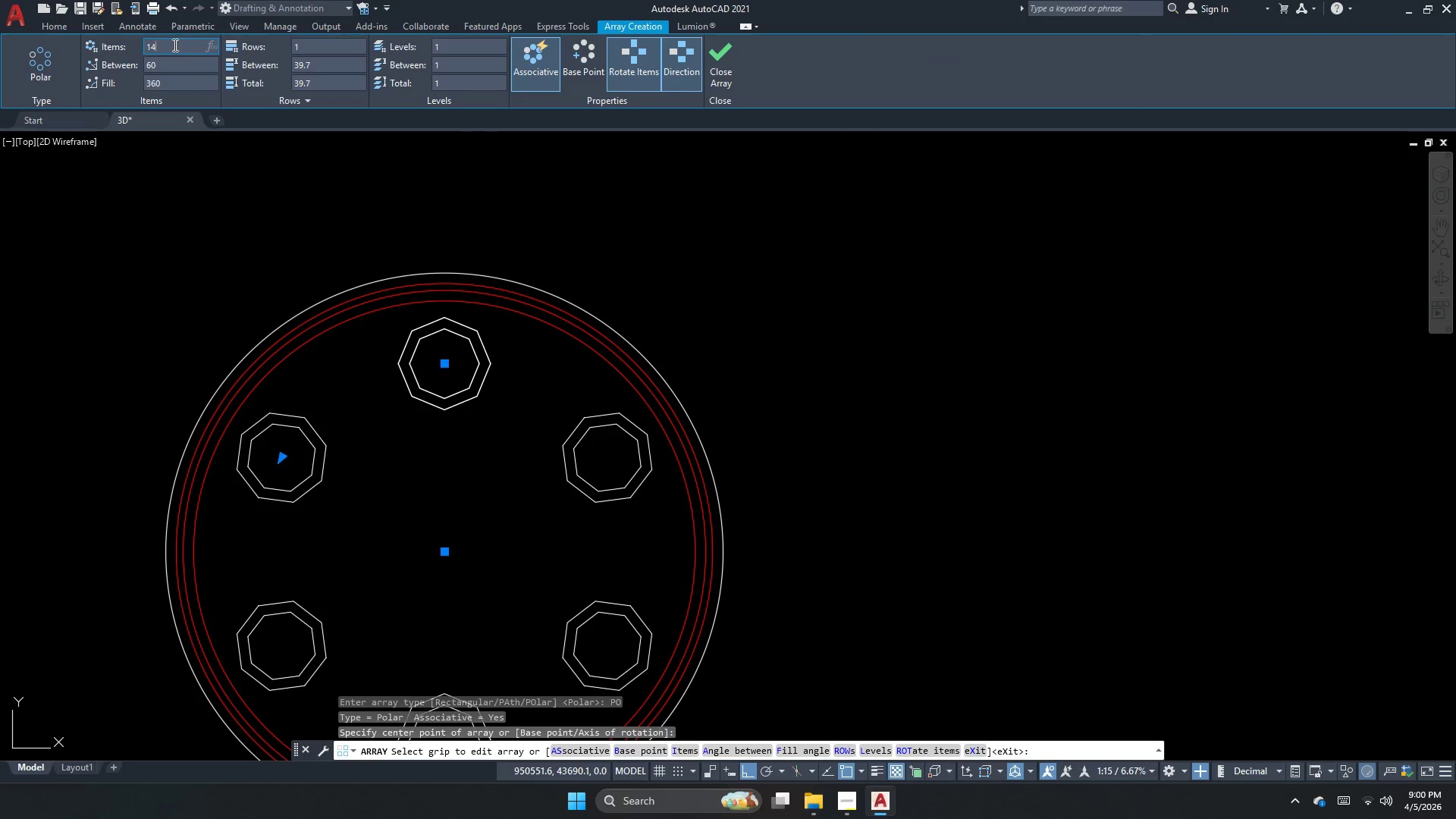 
key(NumpadEnter)
 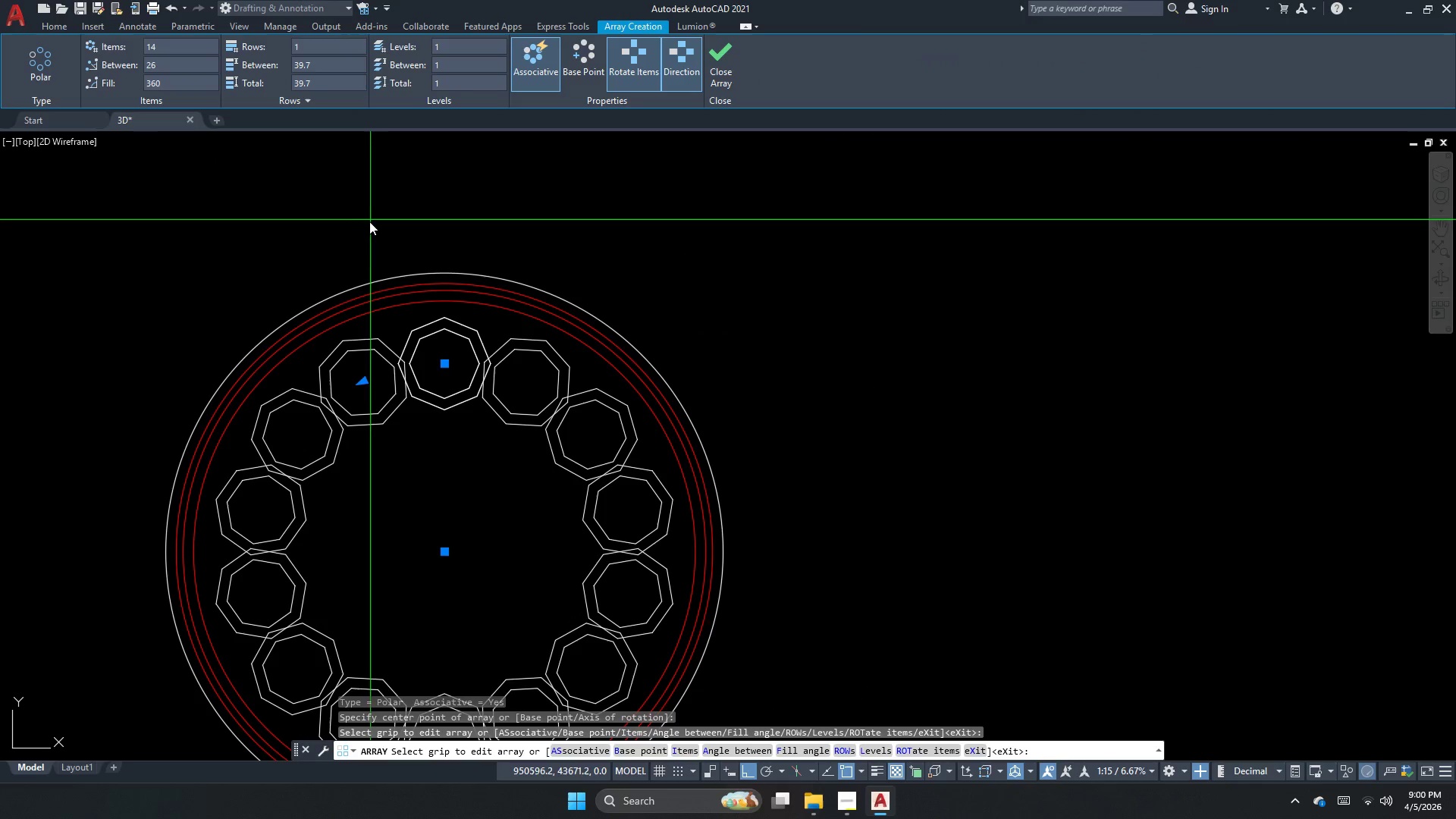 
left_click([170, 33])
 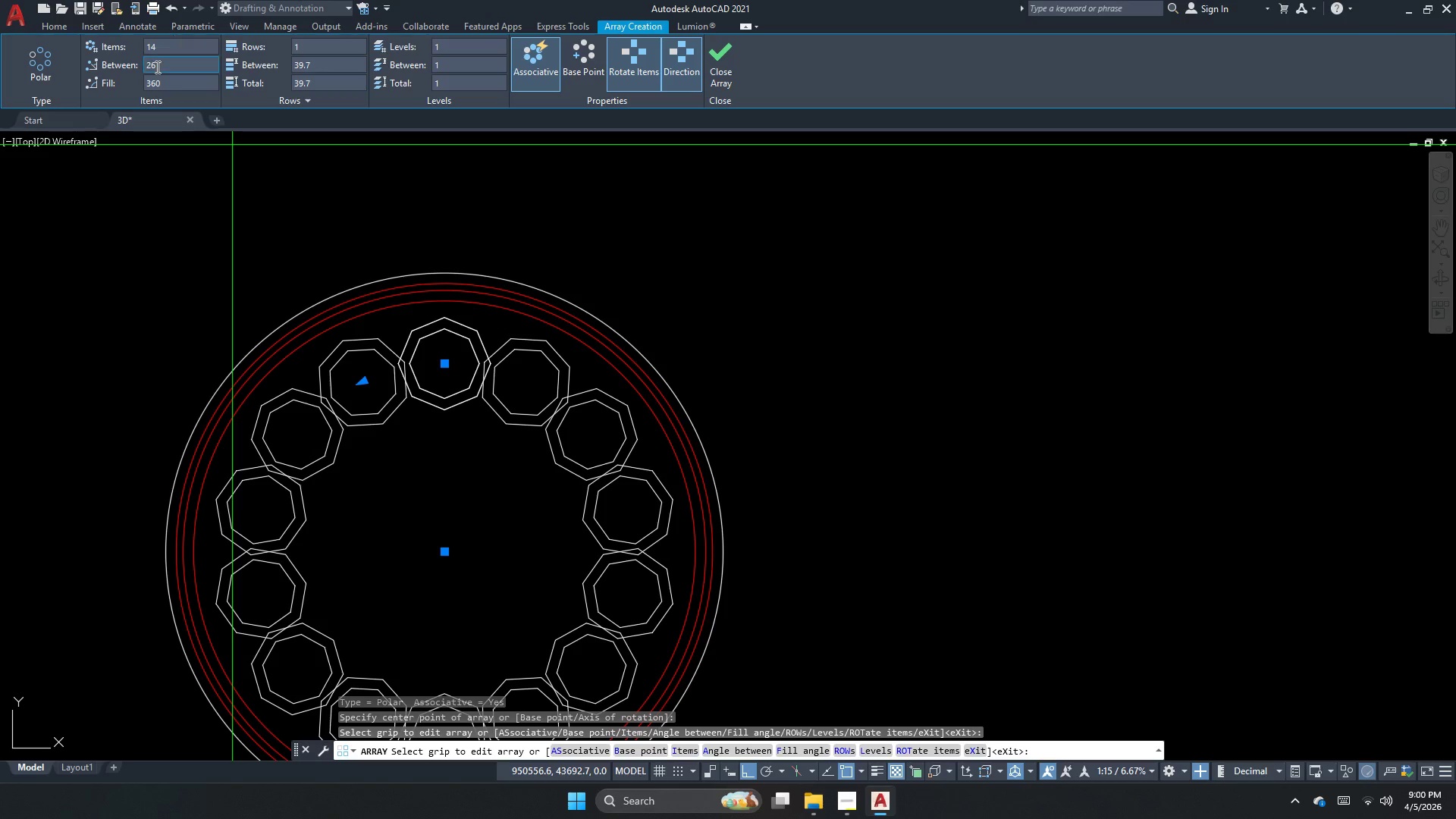 
left_click([156, 68])
 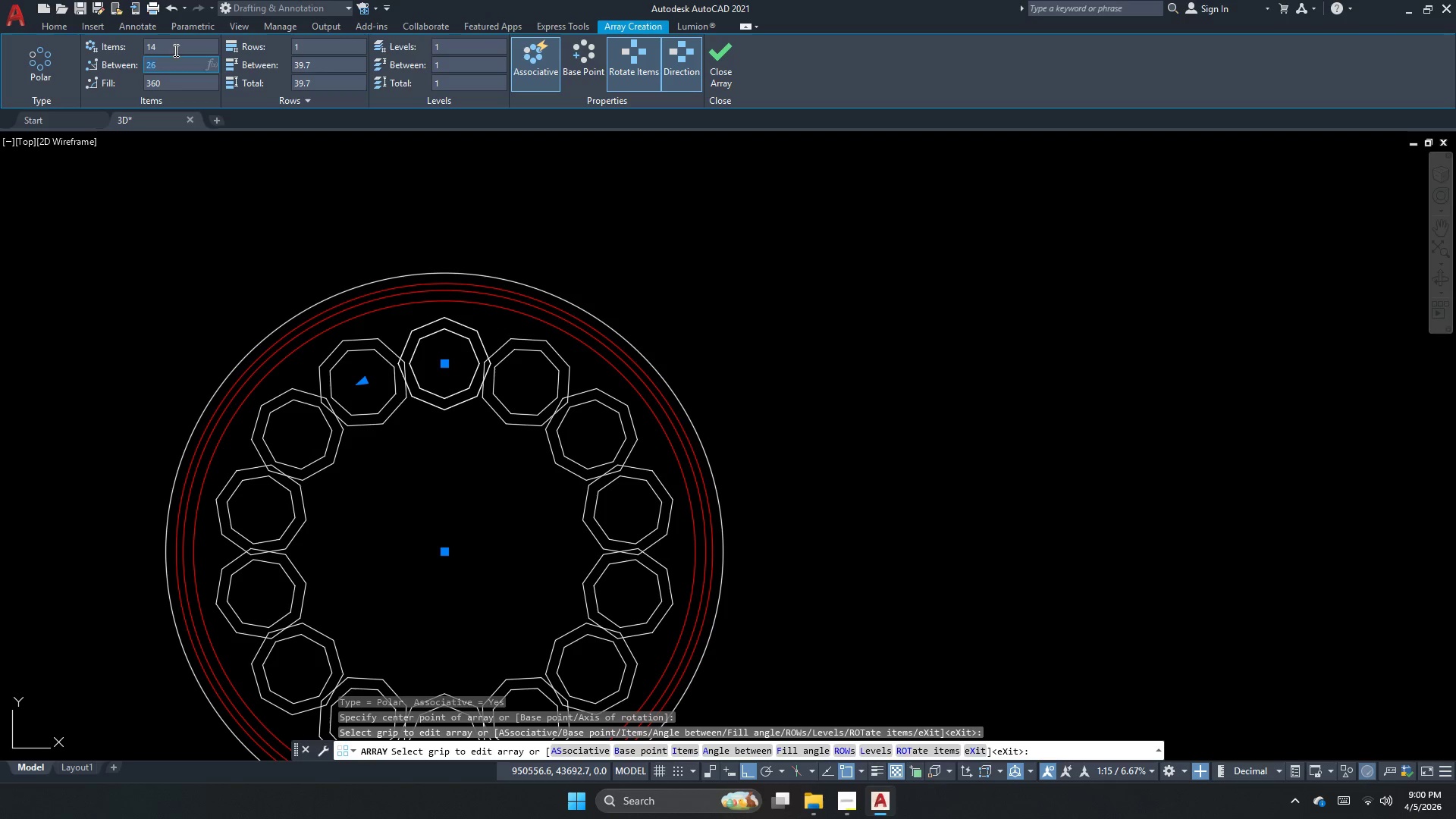 
left_click([175, 50])
 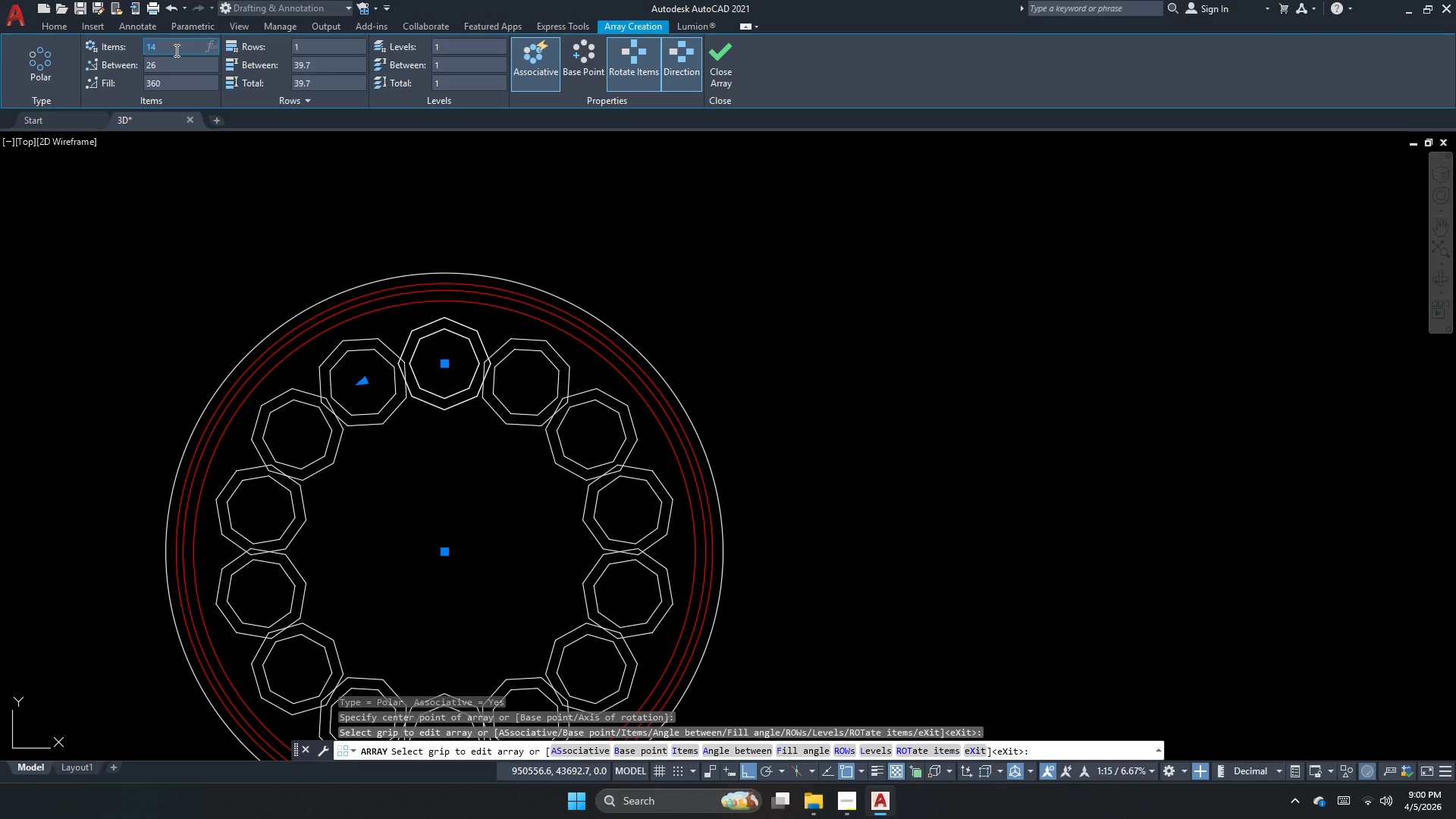 
key(Numpad1)
 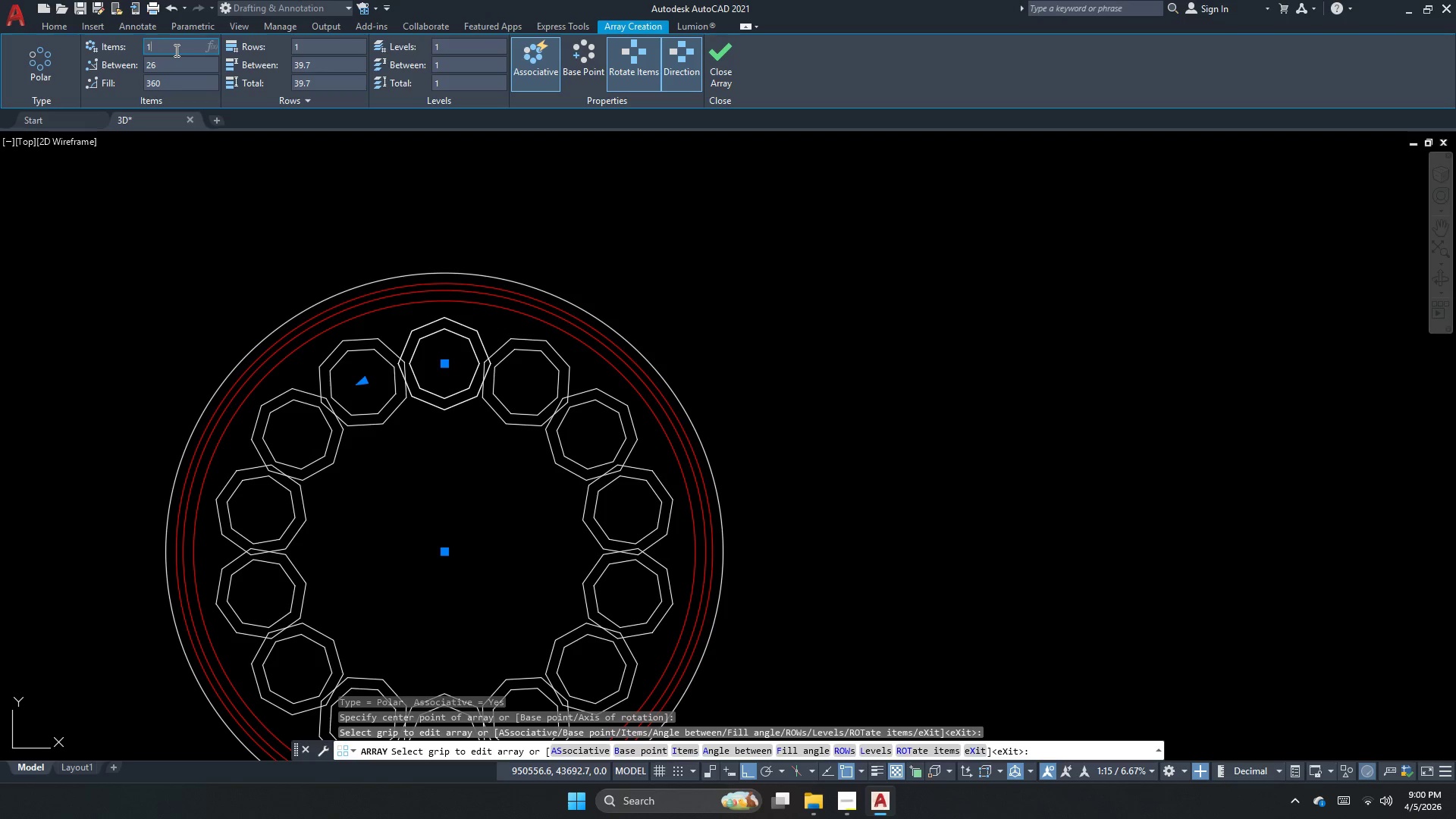 
key(Numpad3)
 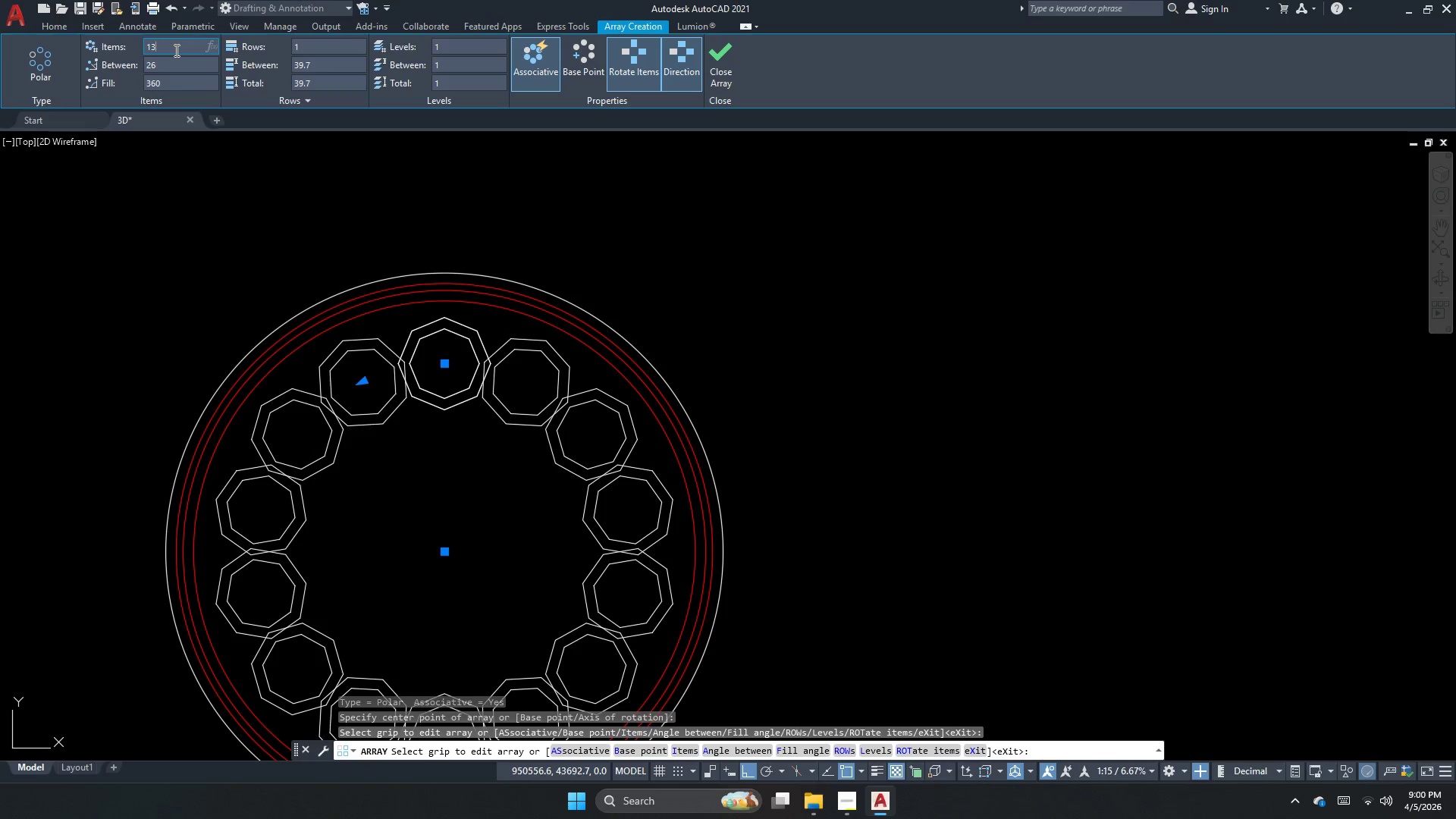 
key(NumpadEnter)
 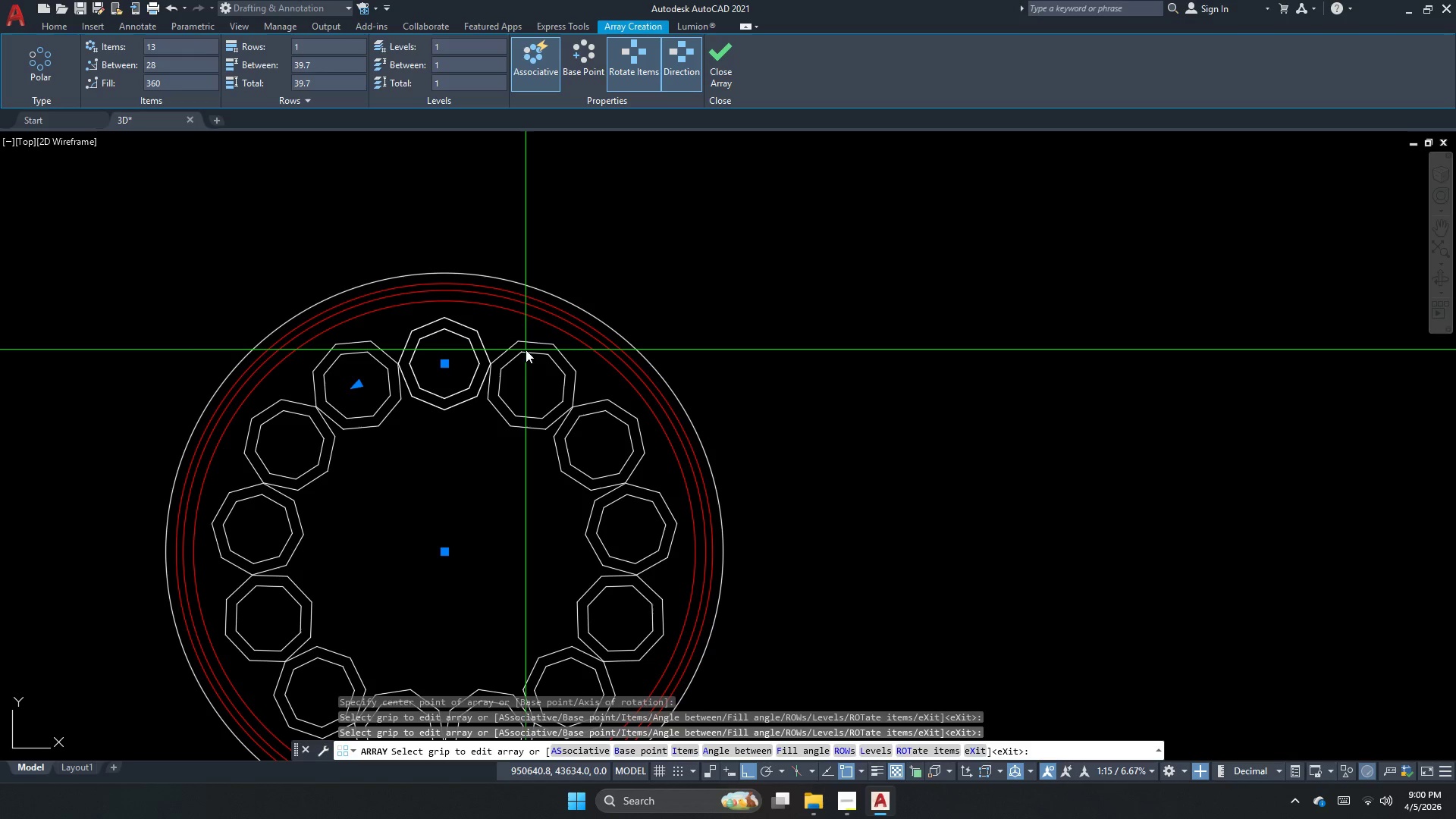 
scroll: coordinate [445, 359], scroll_direction: up, amount: 3.0
 